 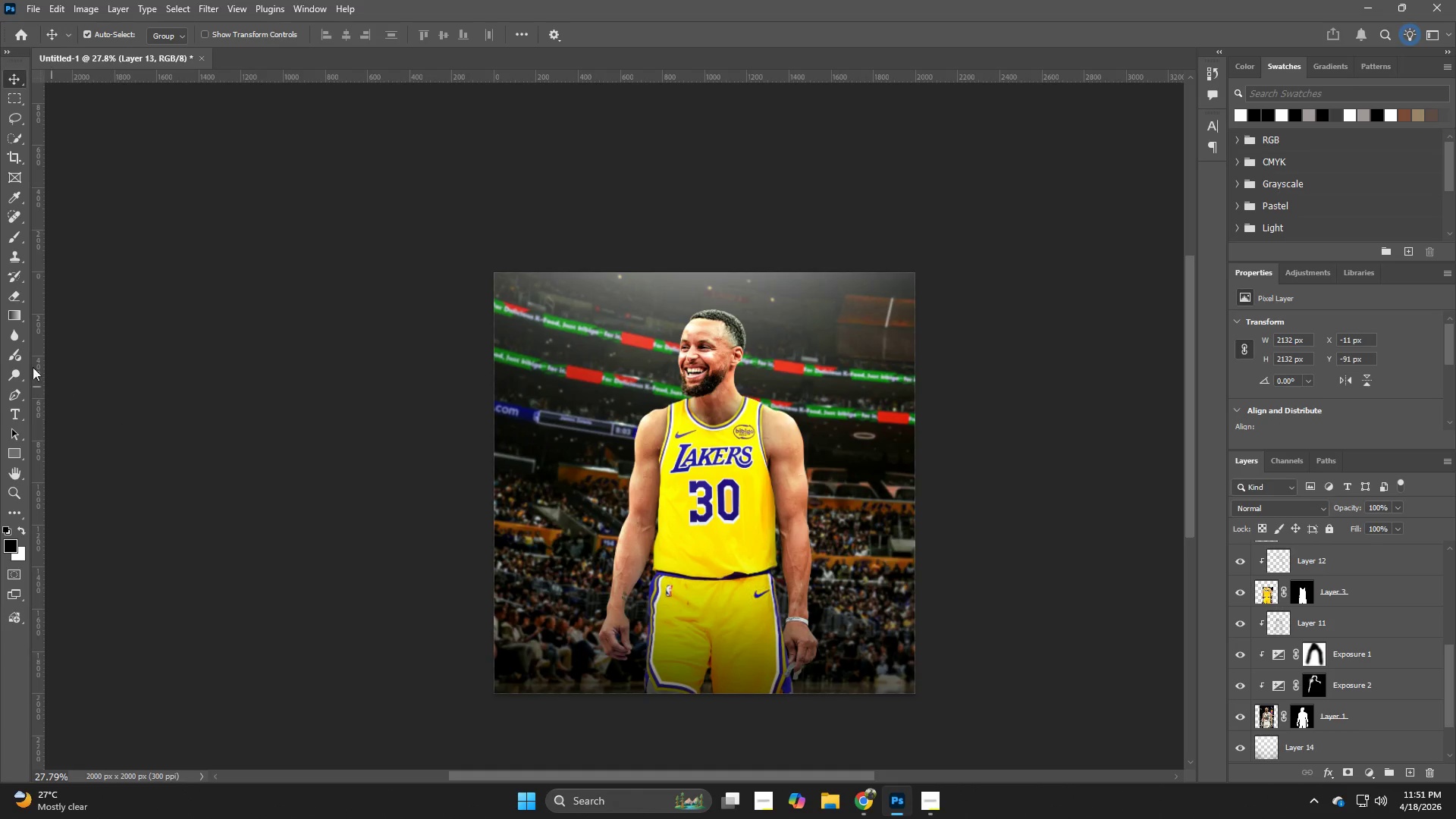 
left_click([20, 410])
 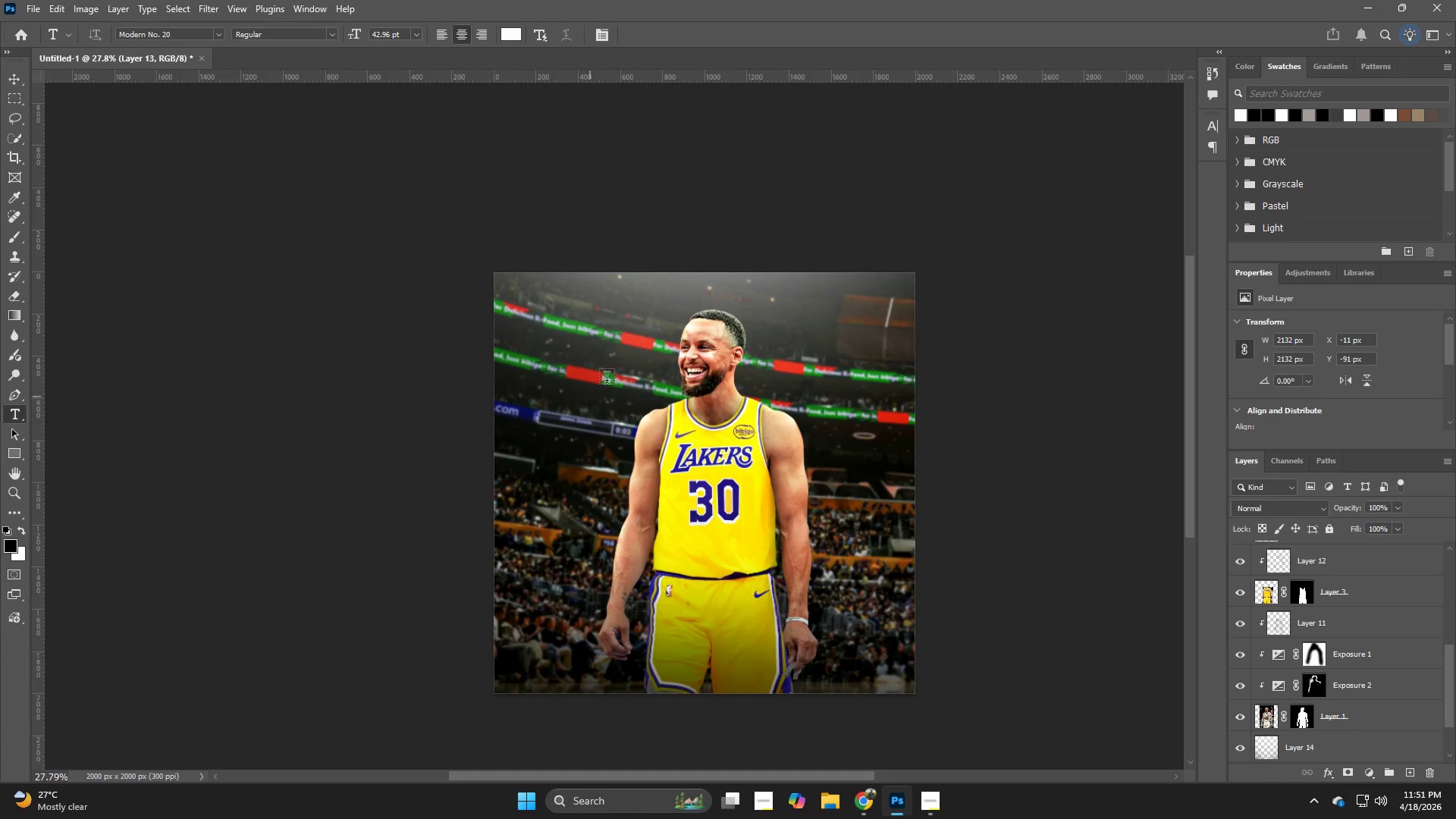 
left_click([598, 369])
 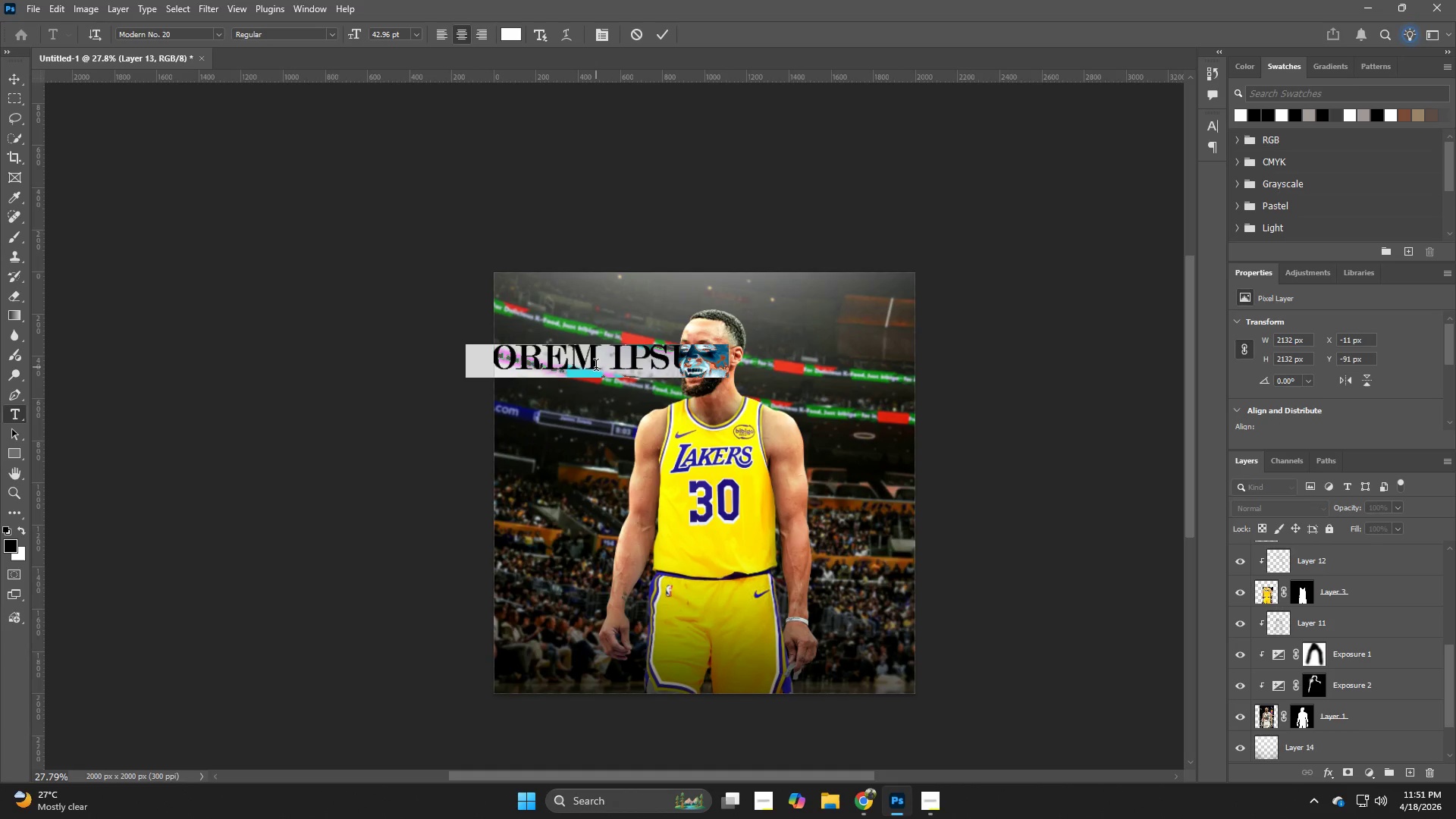 
key(Control+V)
 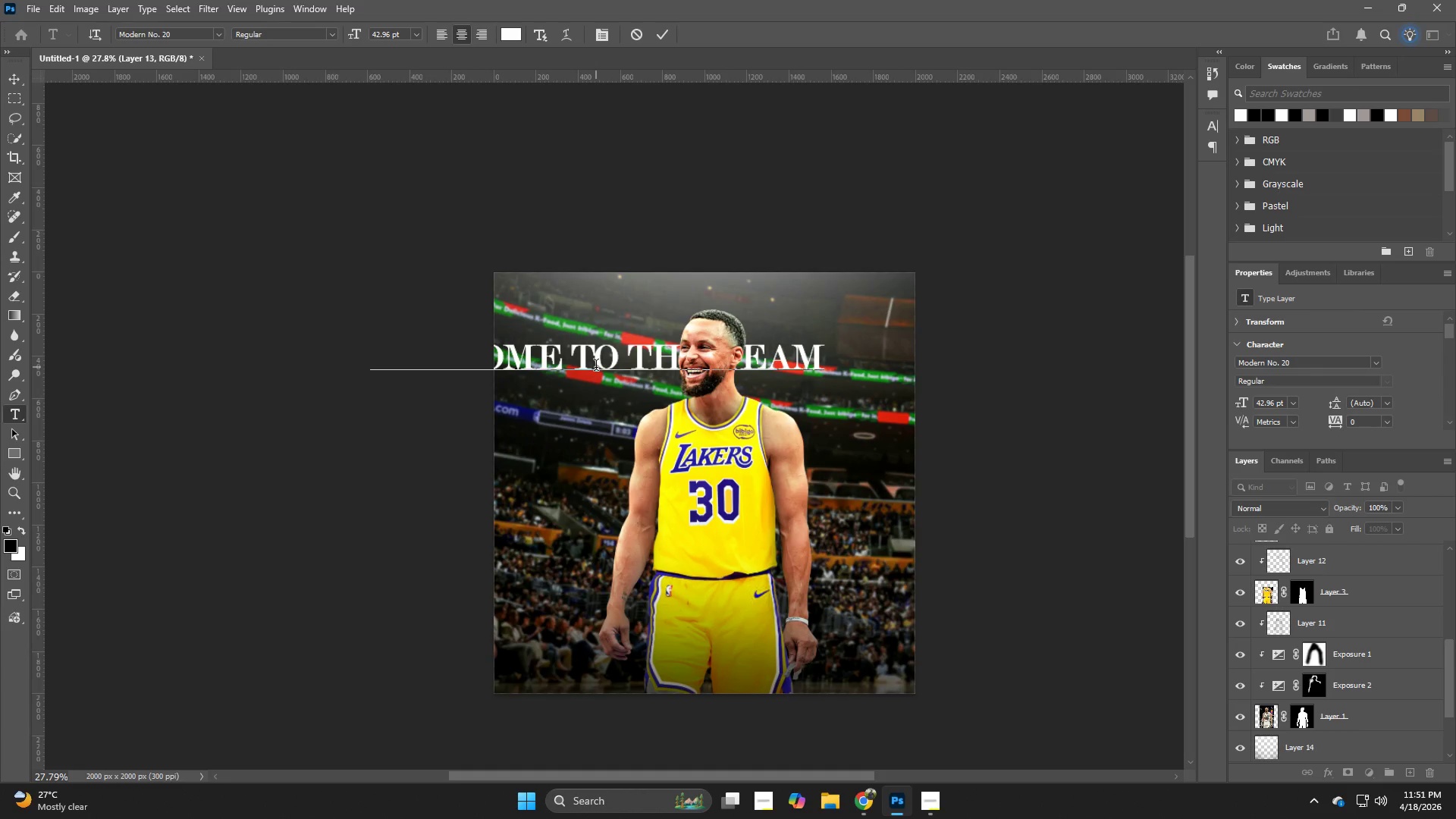 
key(Control+A)
 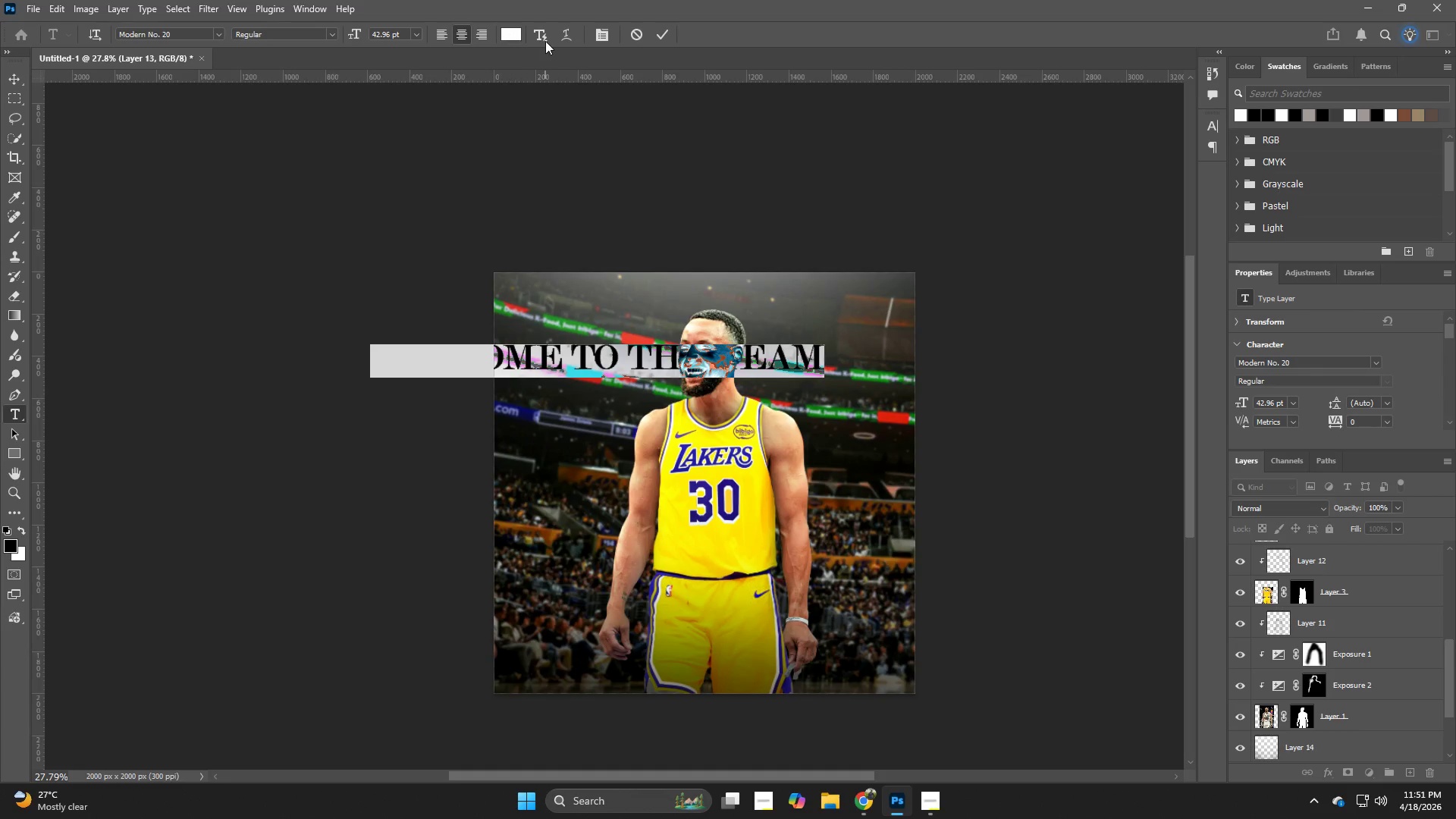 
left_click([546, 41])
 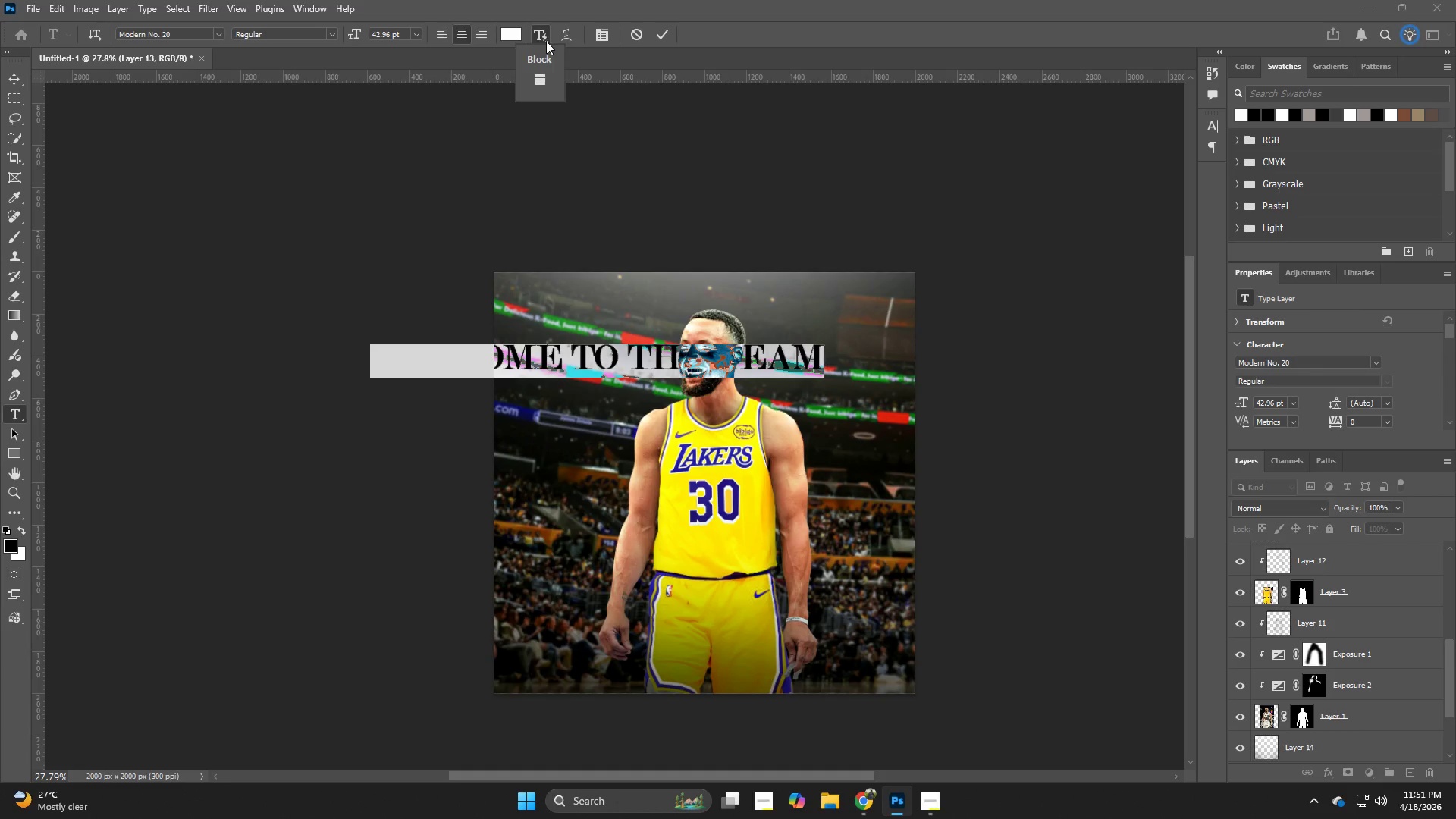 
left_click([546, 80])
 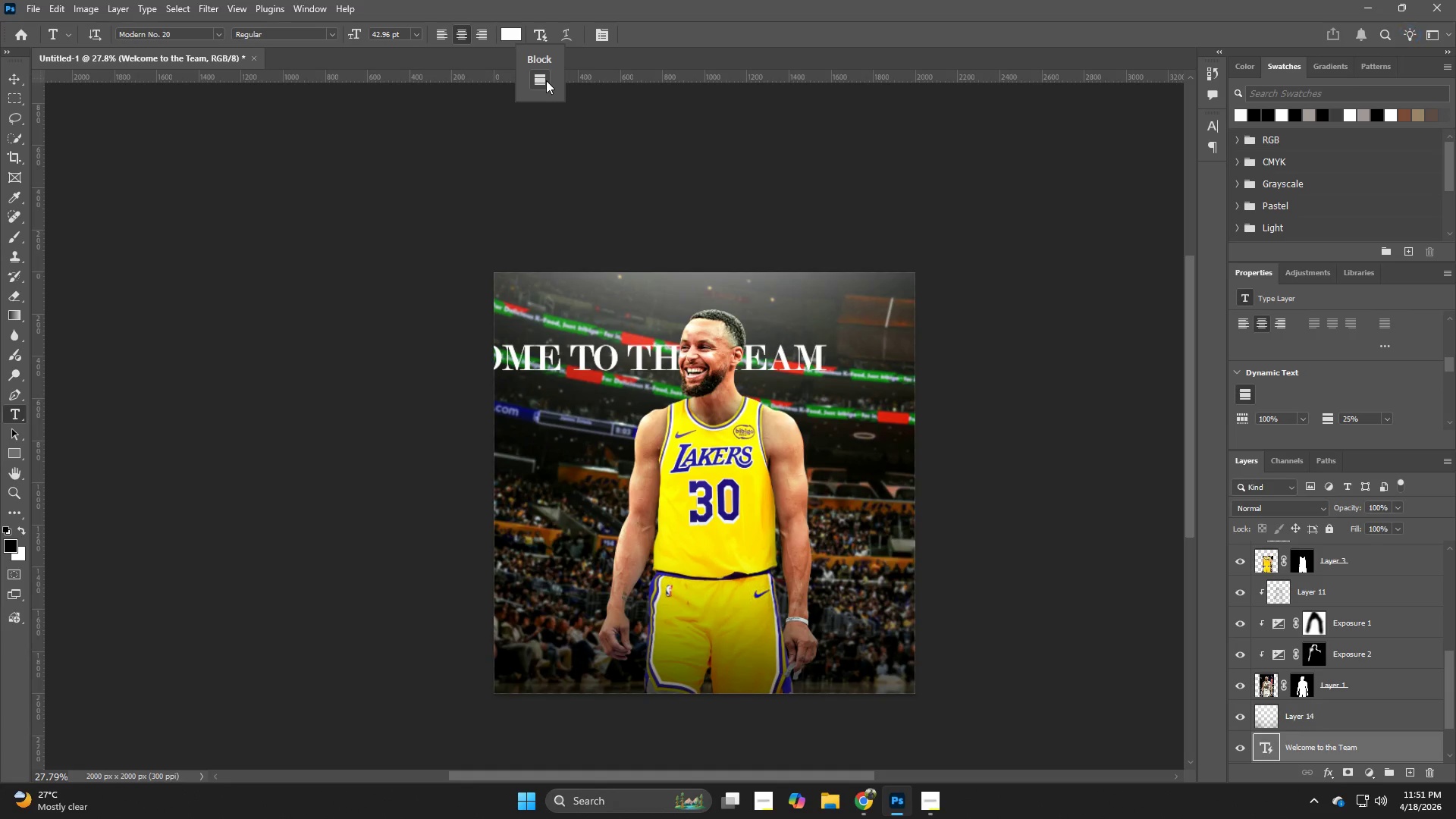 
key(NumpadEnter)
 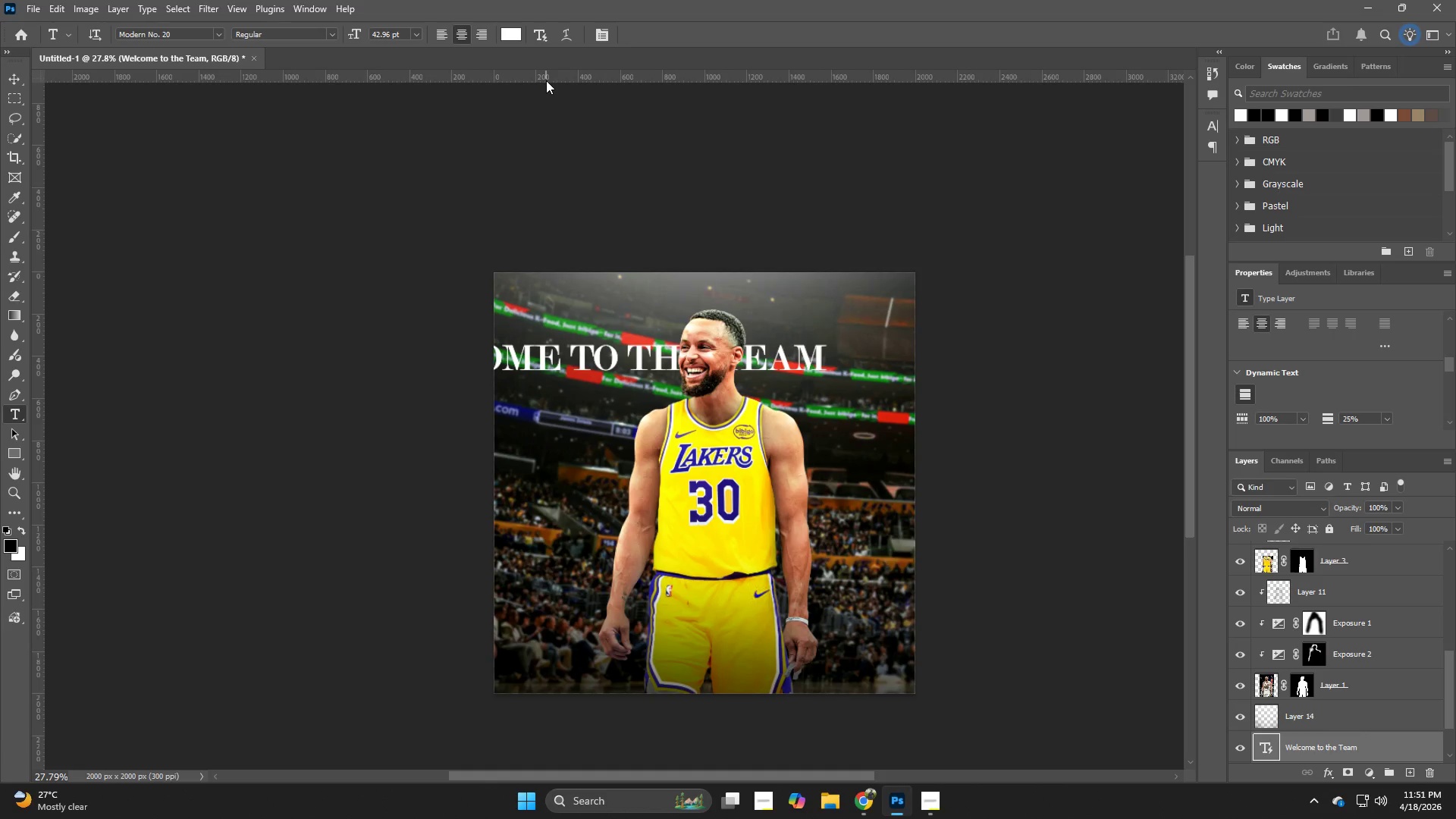 
key(Control+T)
 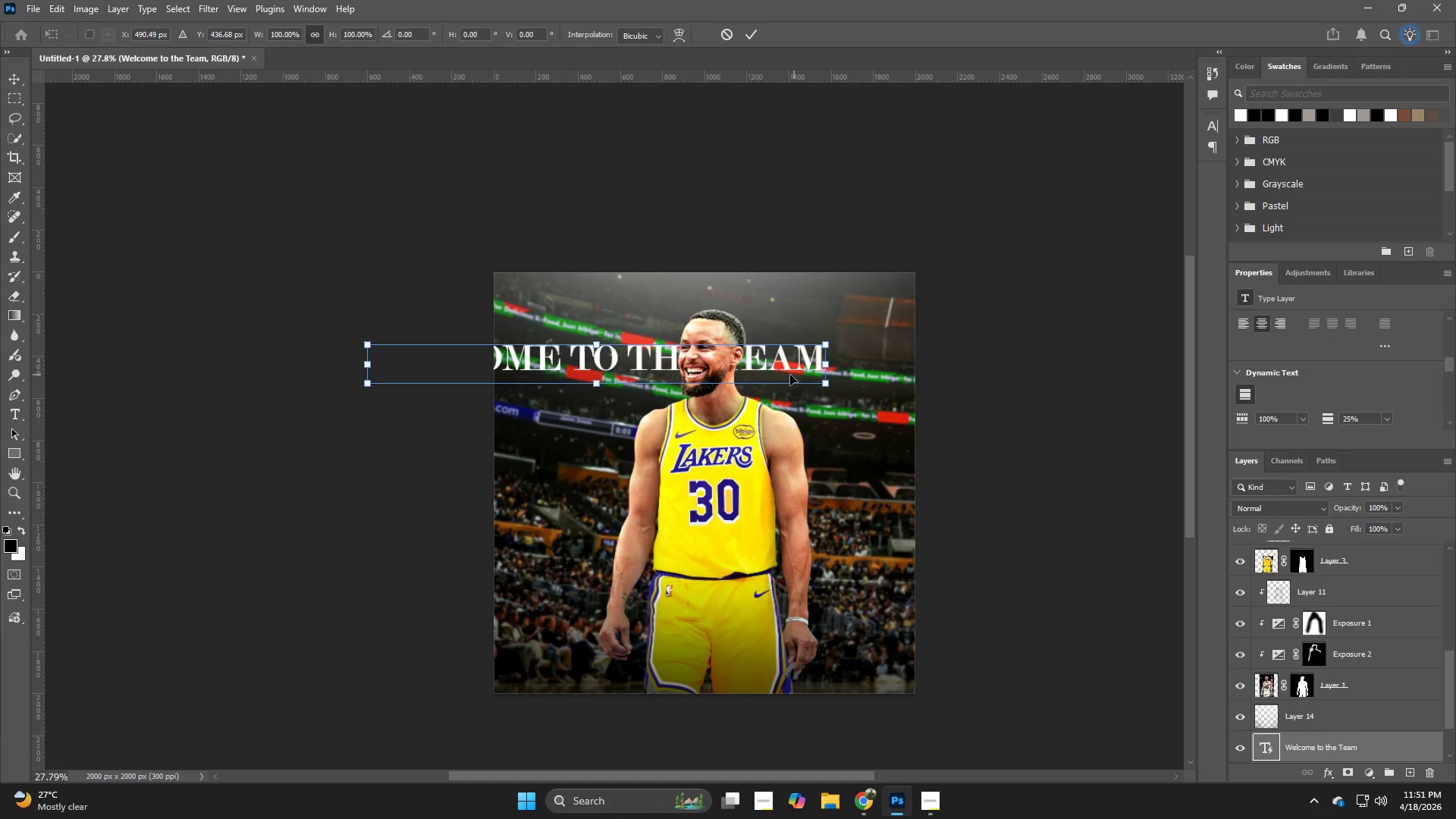 
left_click_drag(start_coordinate=[786, 375], to_coordinate=[893, 338])
 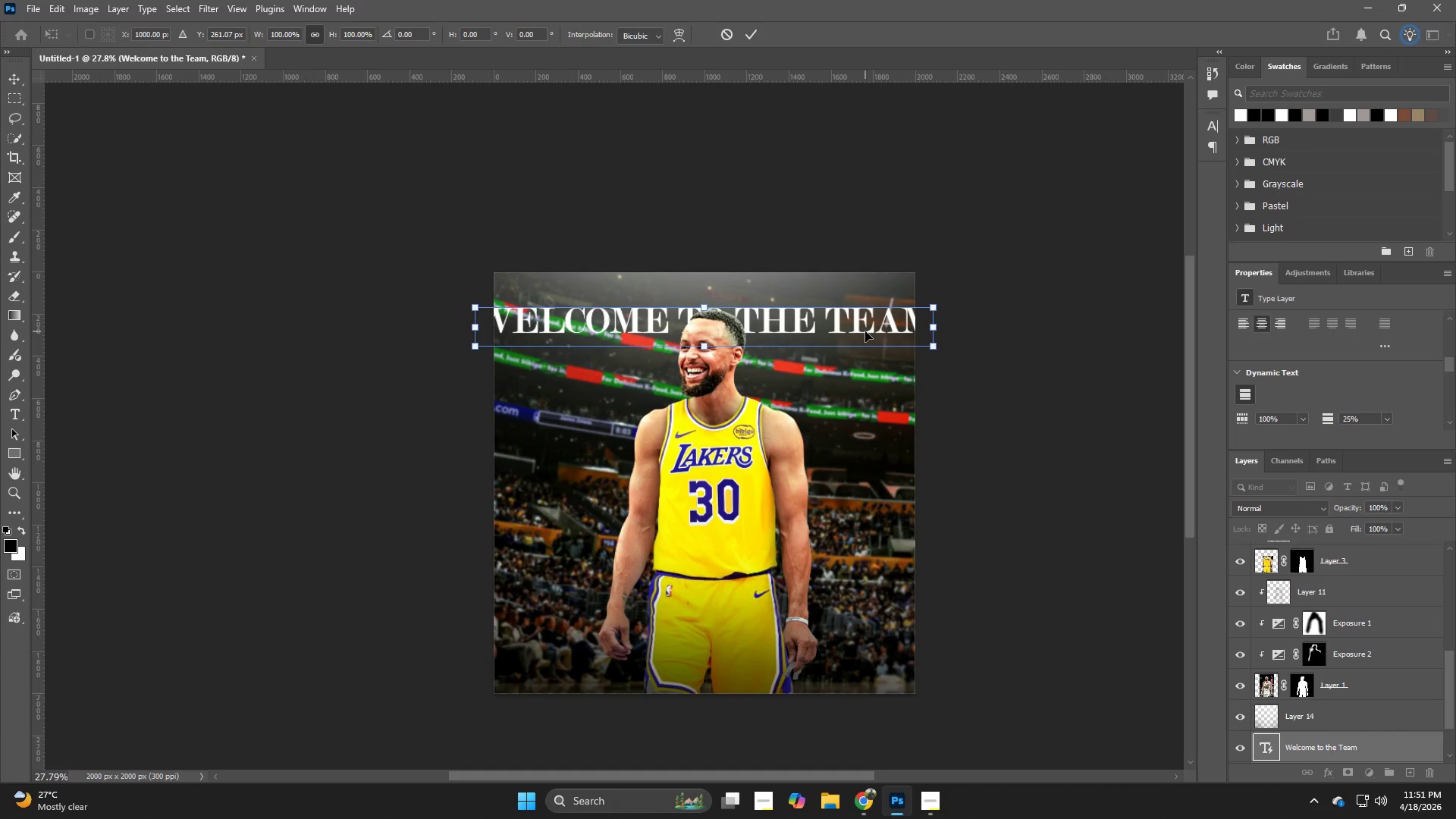 
double_click([864, 331])
 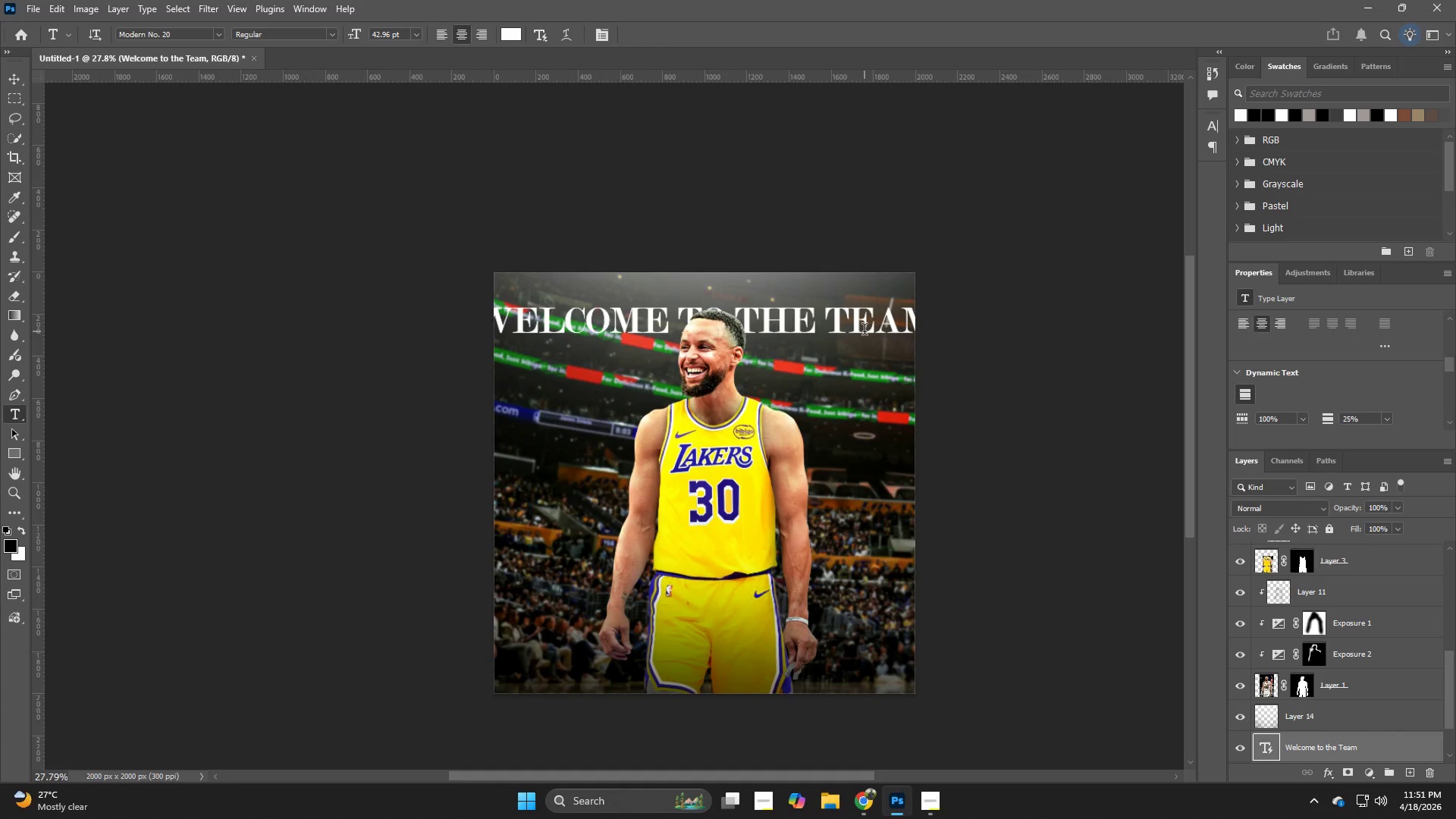 
key(V)
 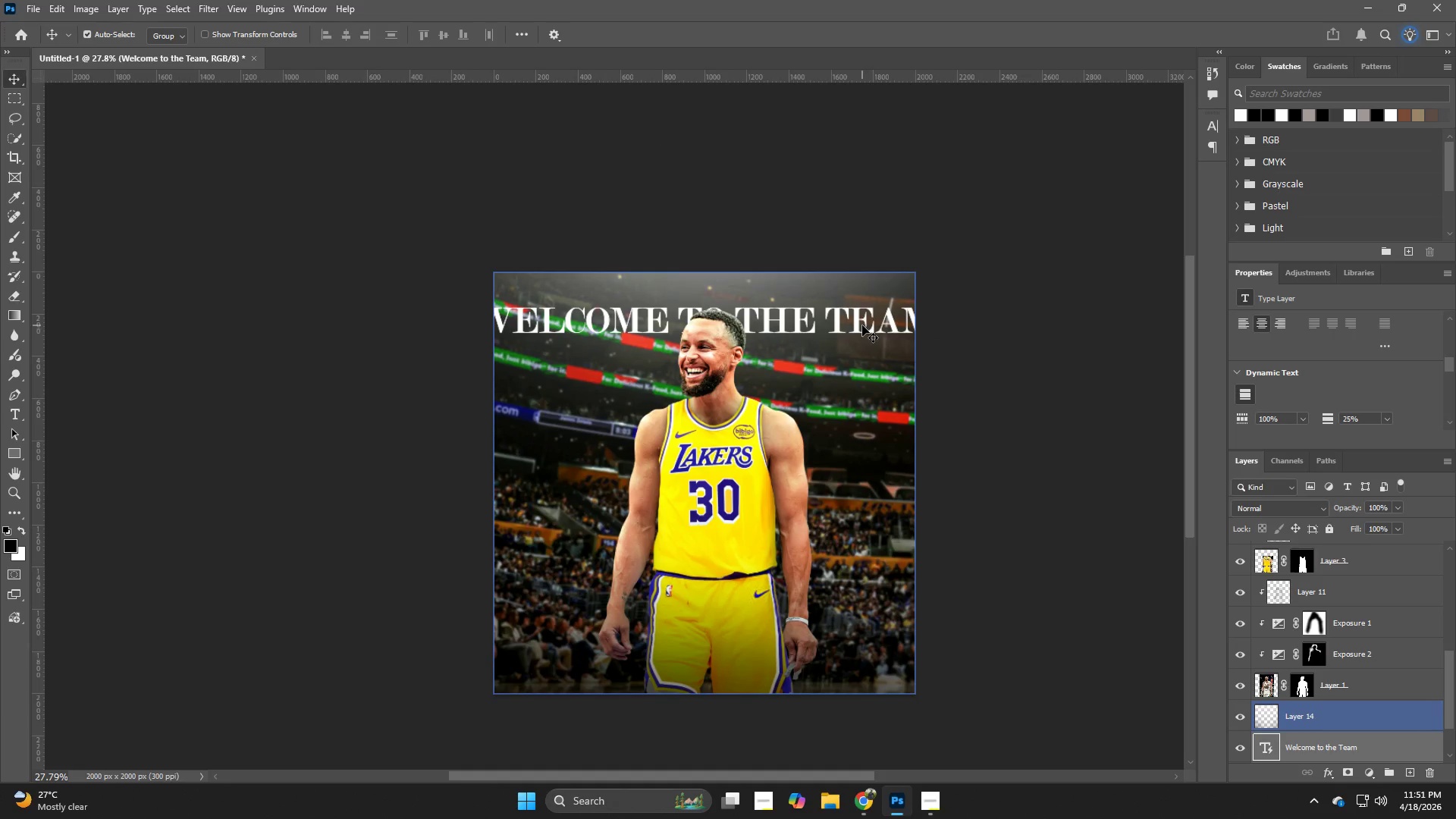 
double_click([862, 325])
 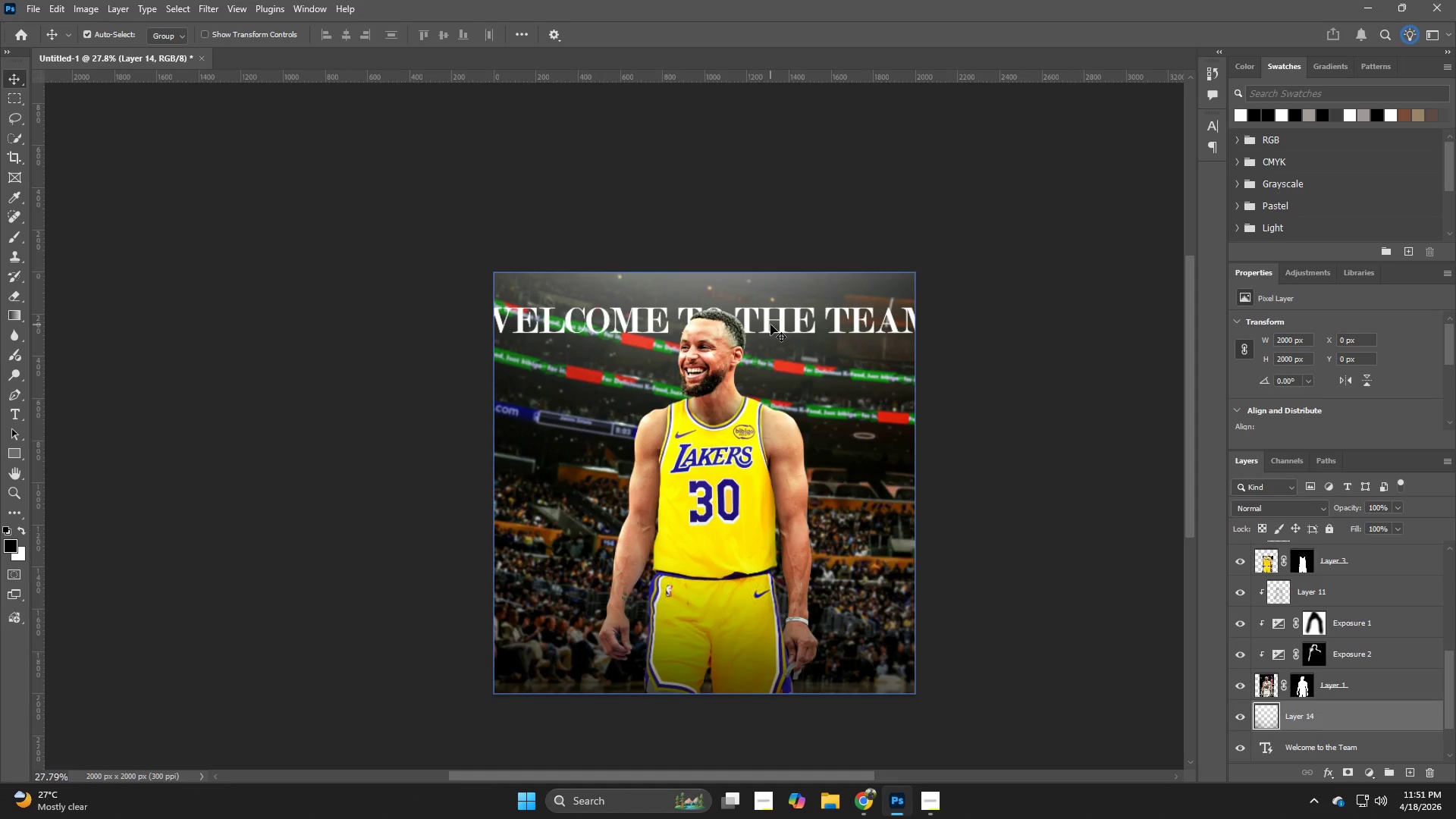 
left_click([770, 325])
 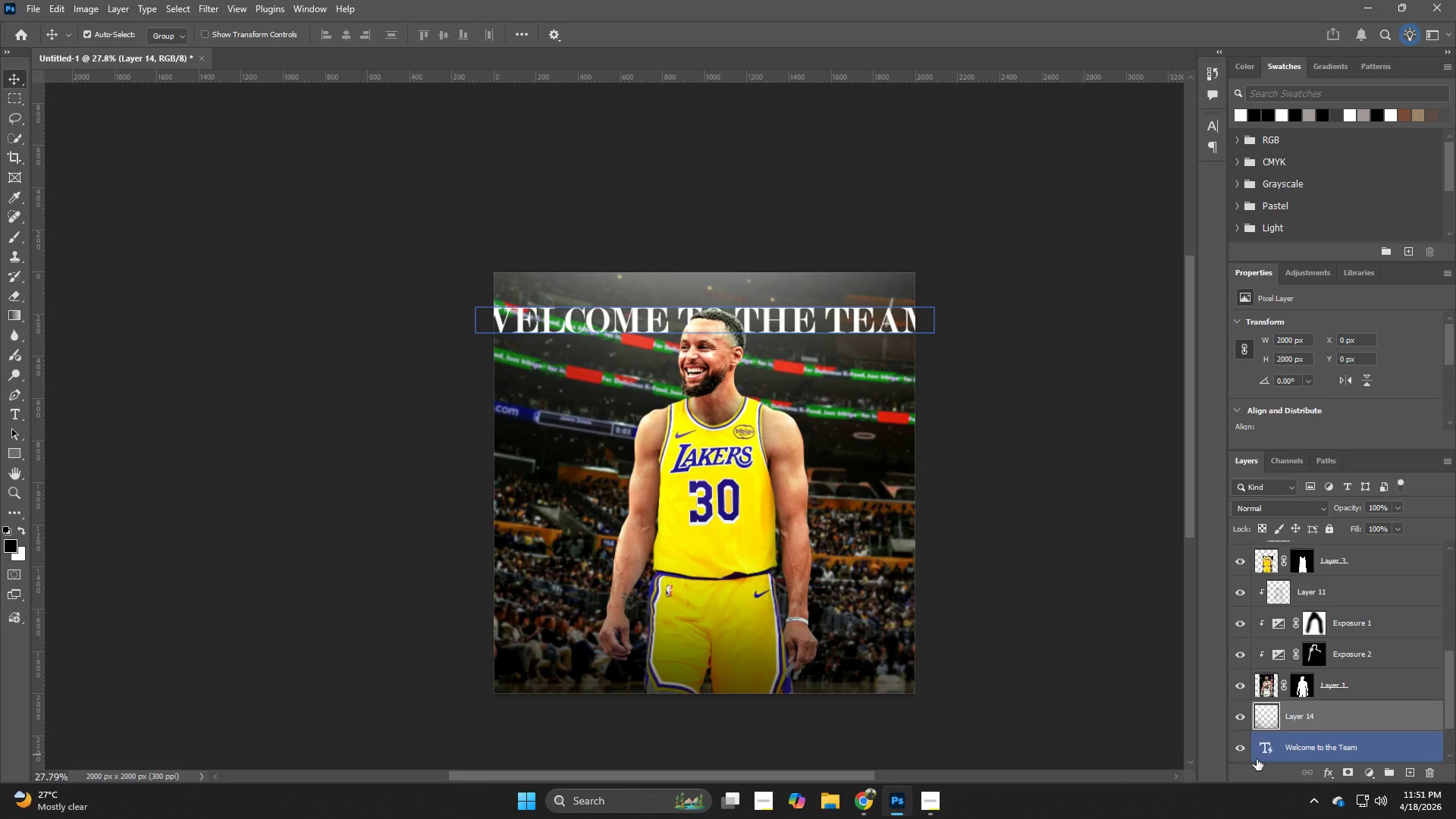 
left_click([1246, 714])
 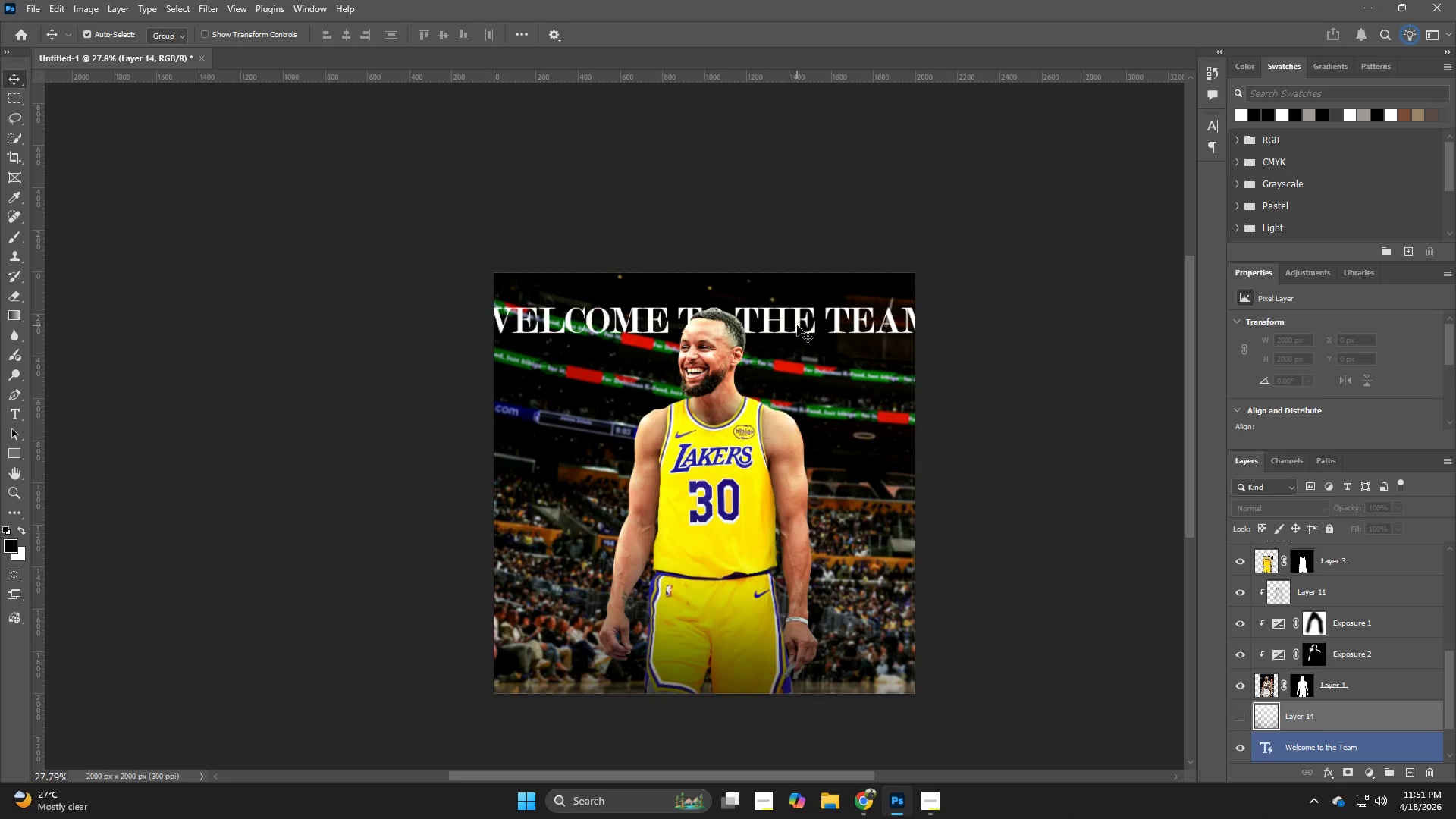 
double_click([797, 325])
 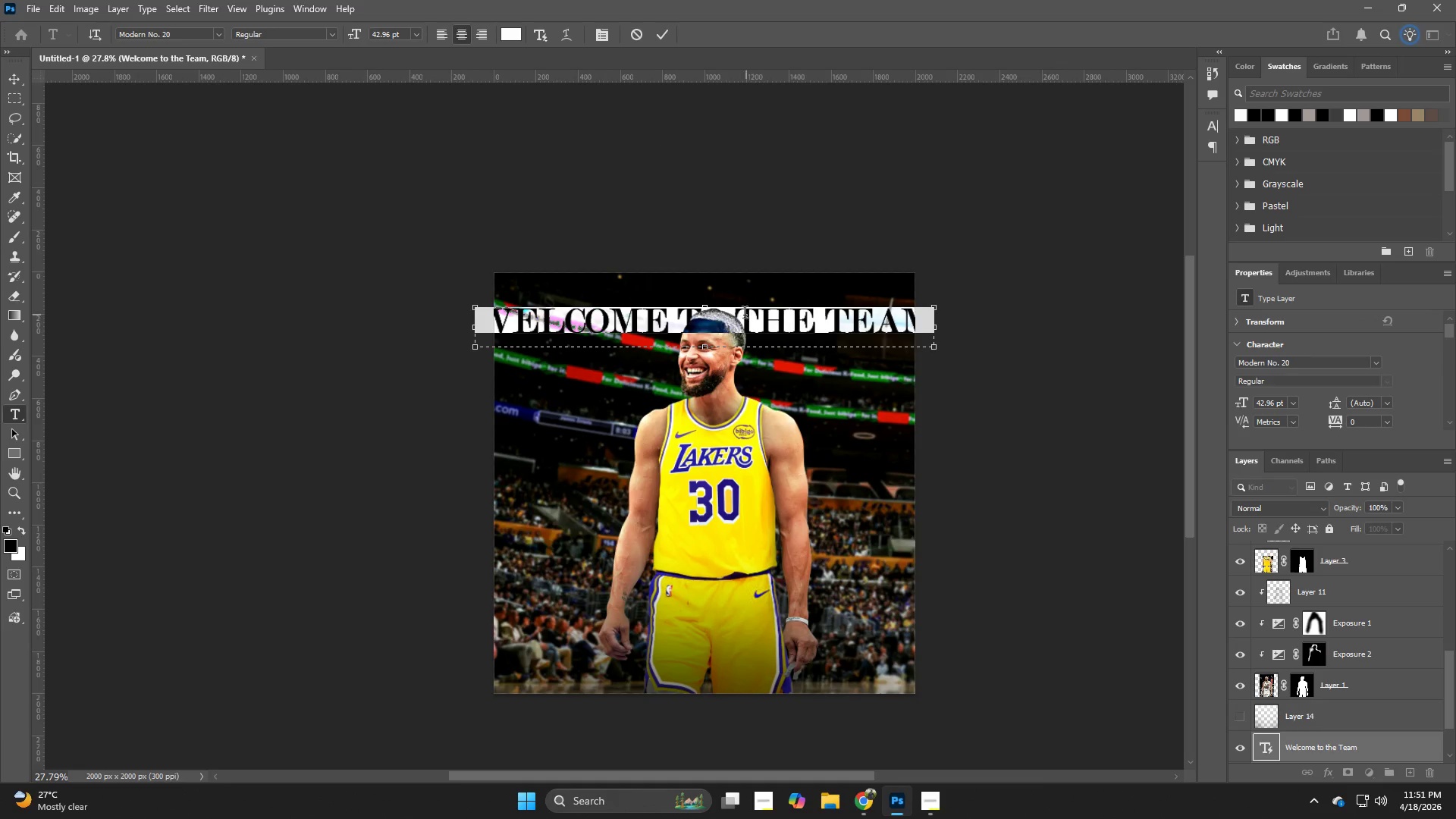 
left_click([740, 314])
 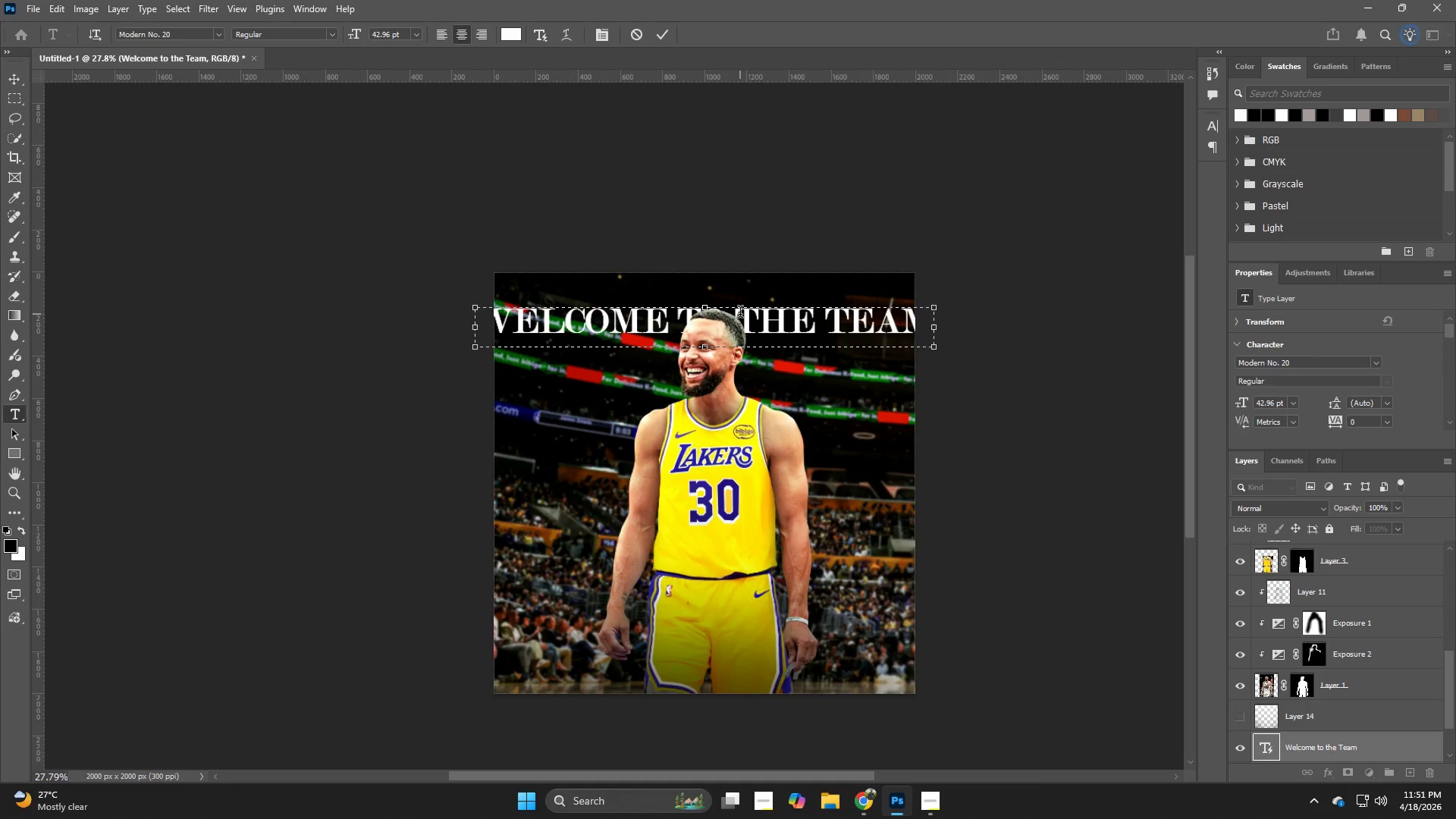 
key(Backspace)
 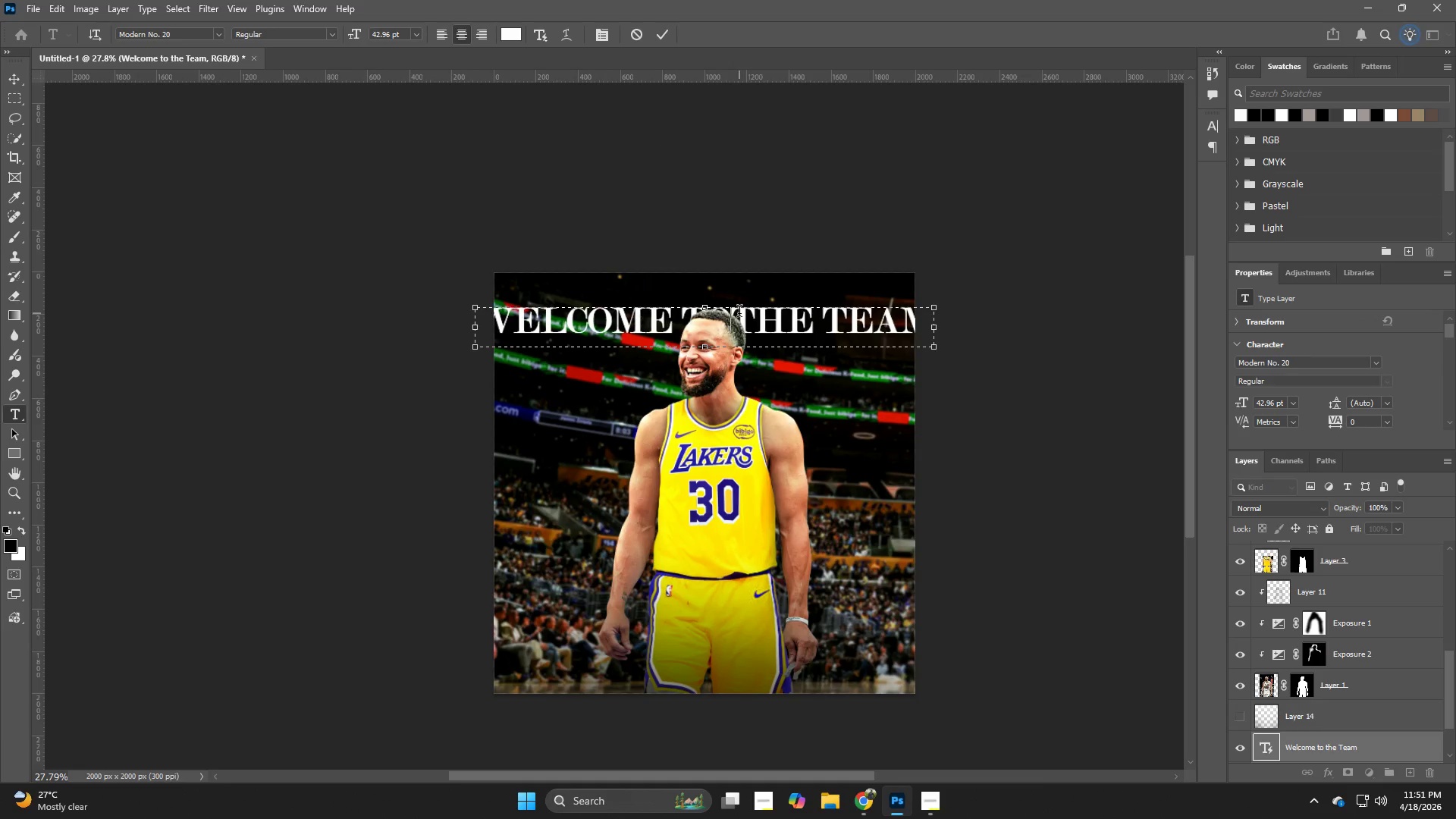 
key(Enter)
 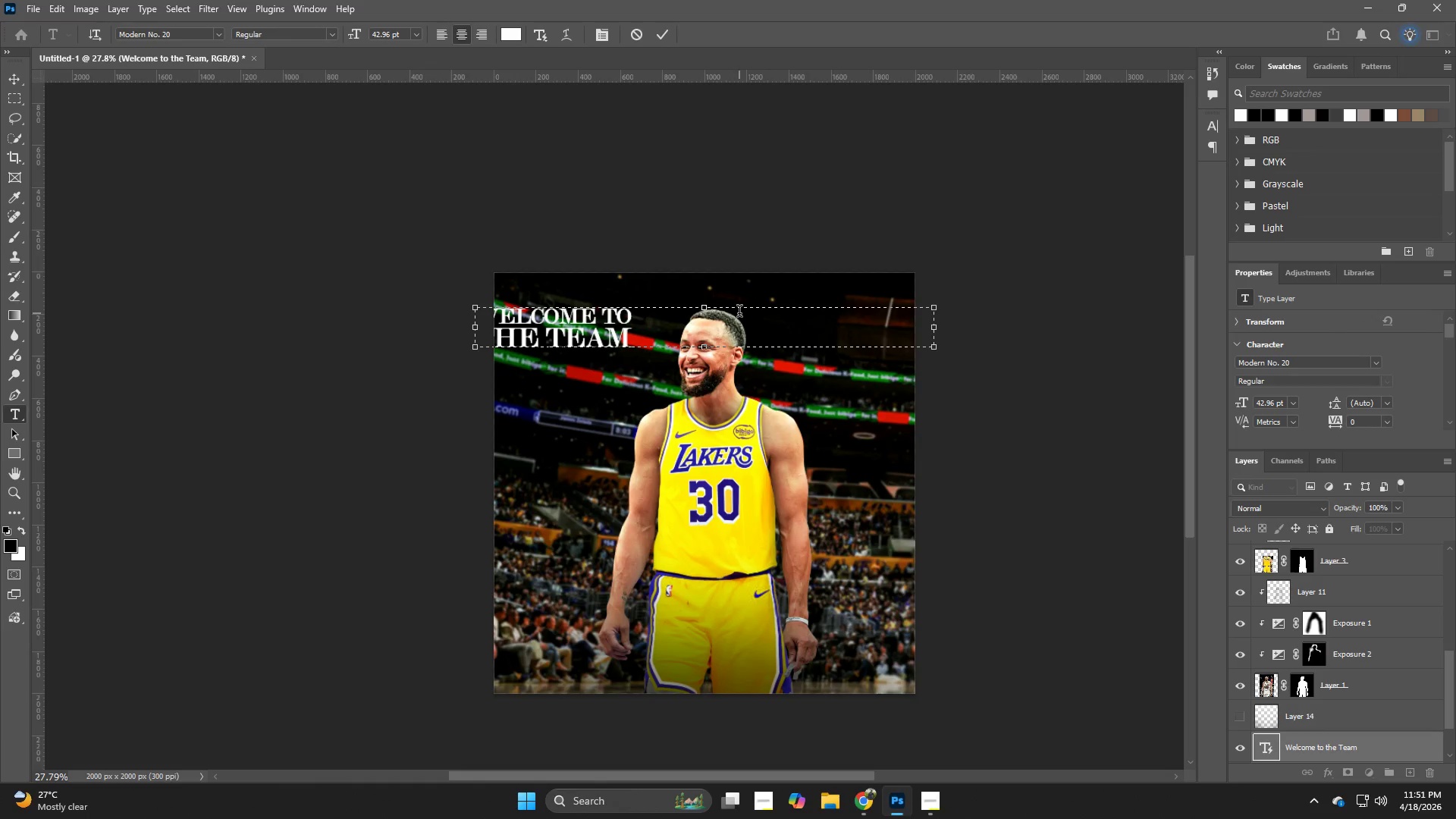 
key(NumpadEnter)
 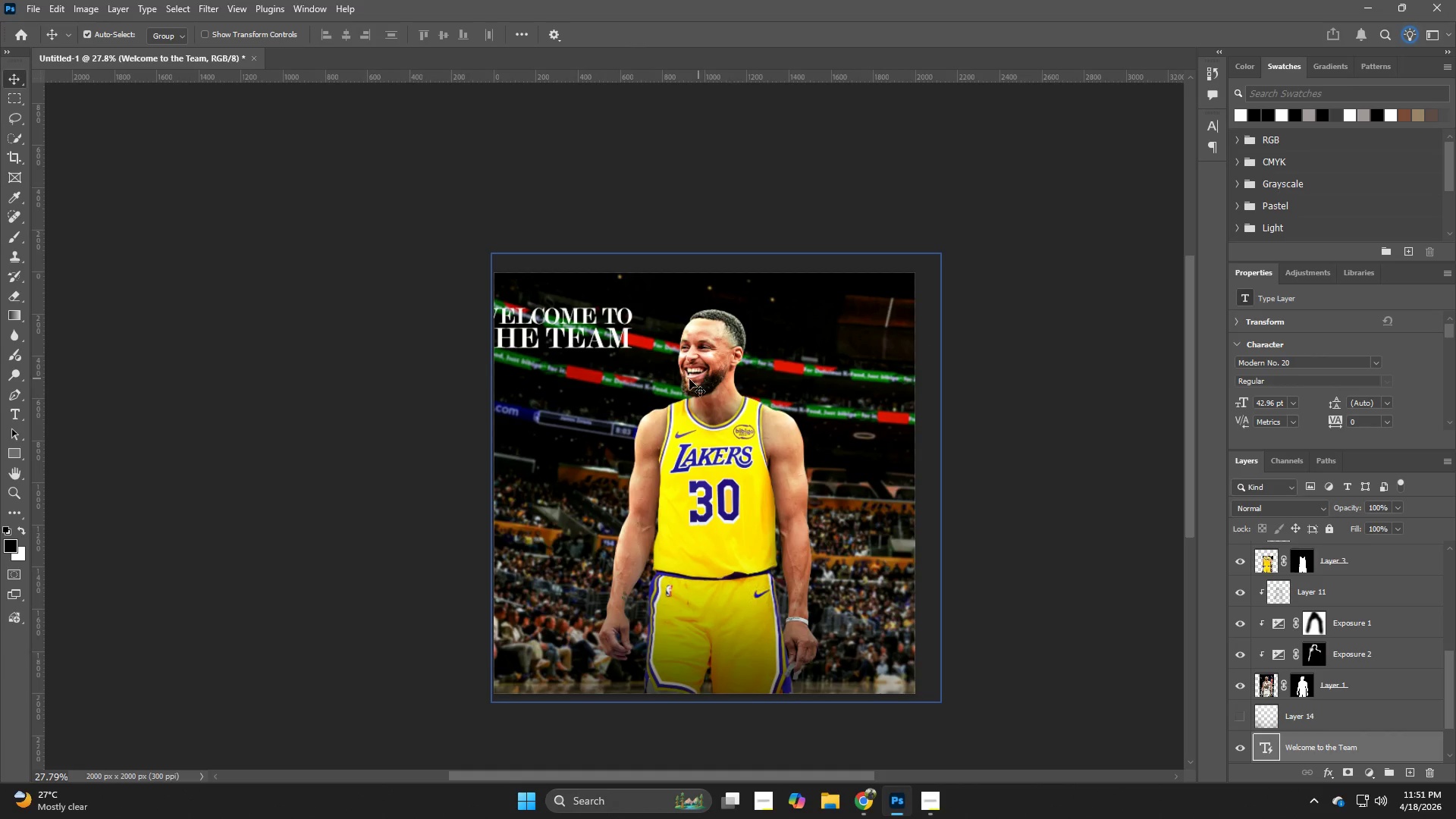 
key(Z)
 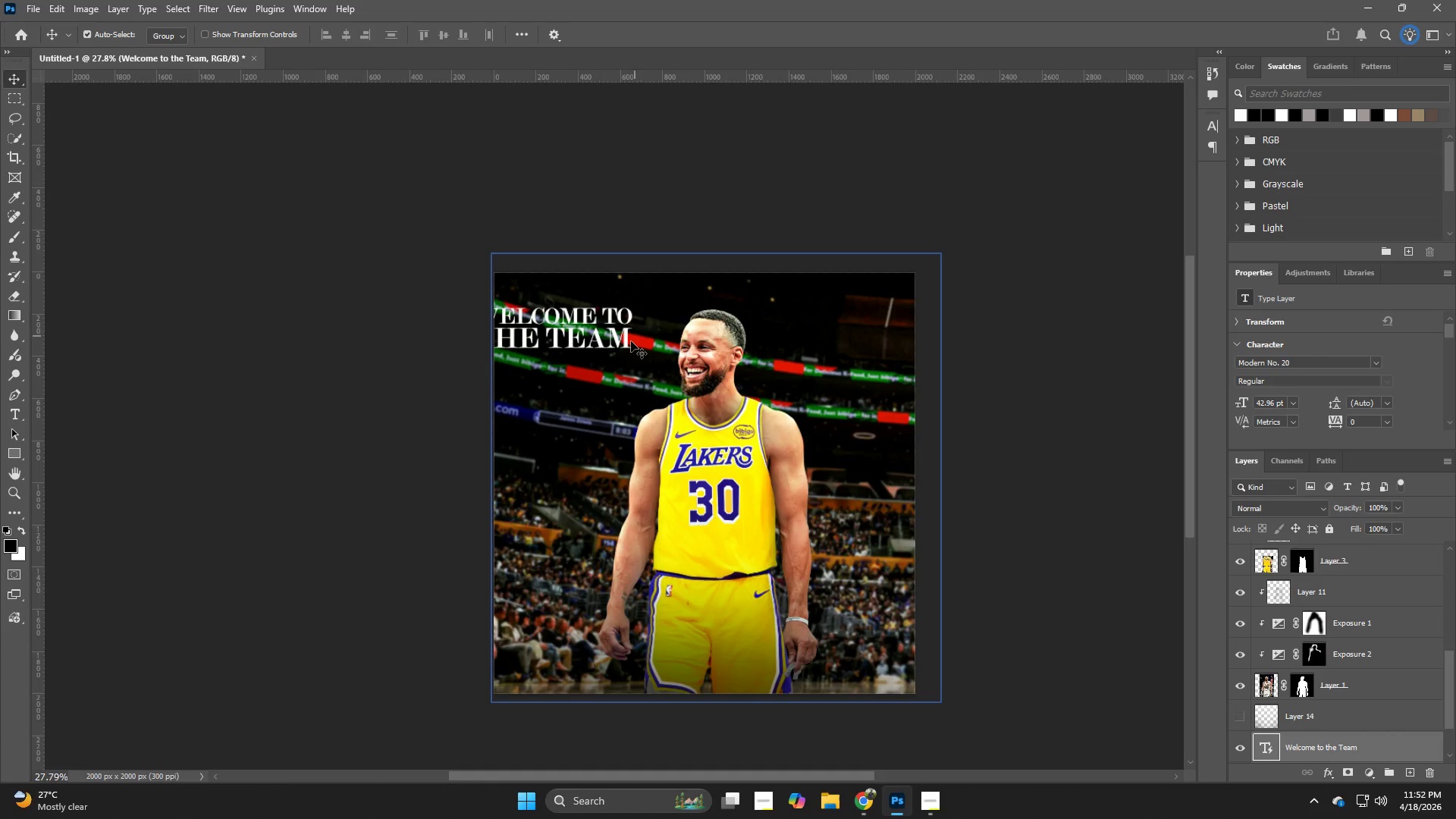 
left_click_drag(start_coordinate=[604, 338], to_coordinate=[639, 361])
 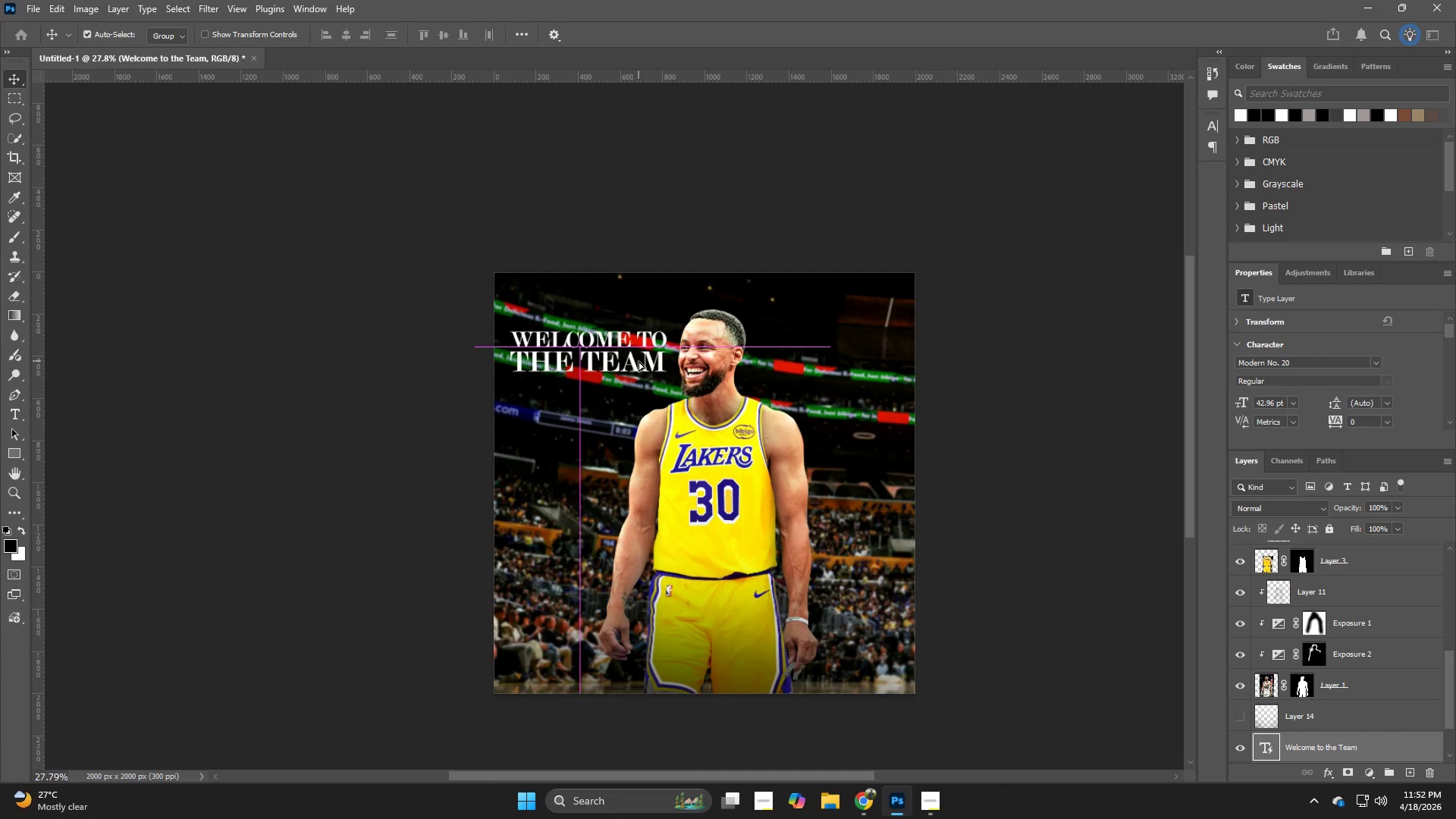 
key(Control+ControlLeft)
 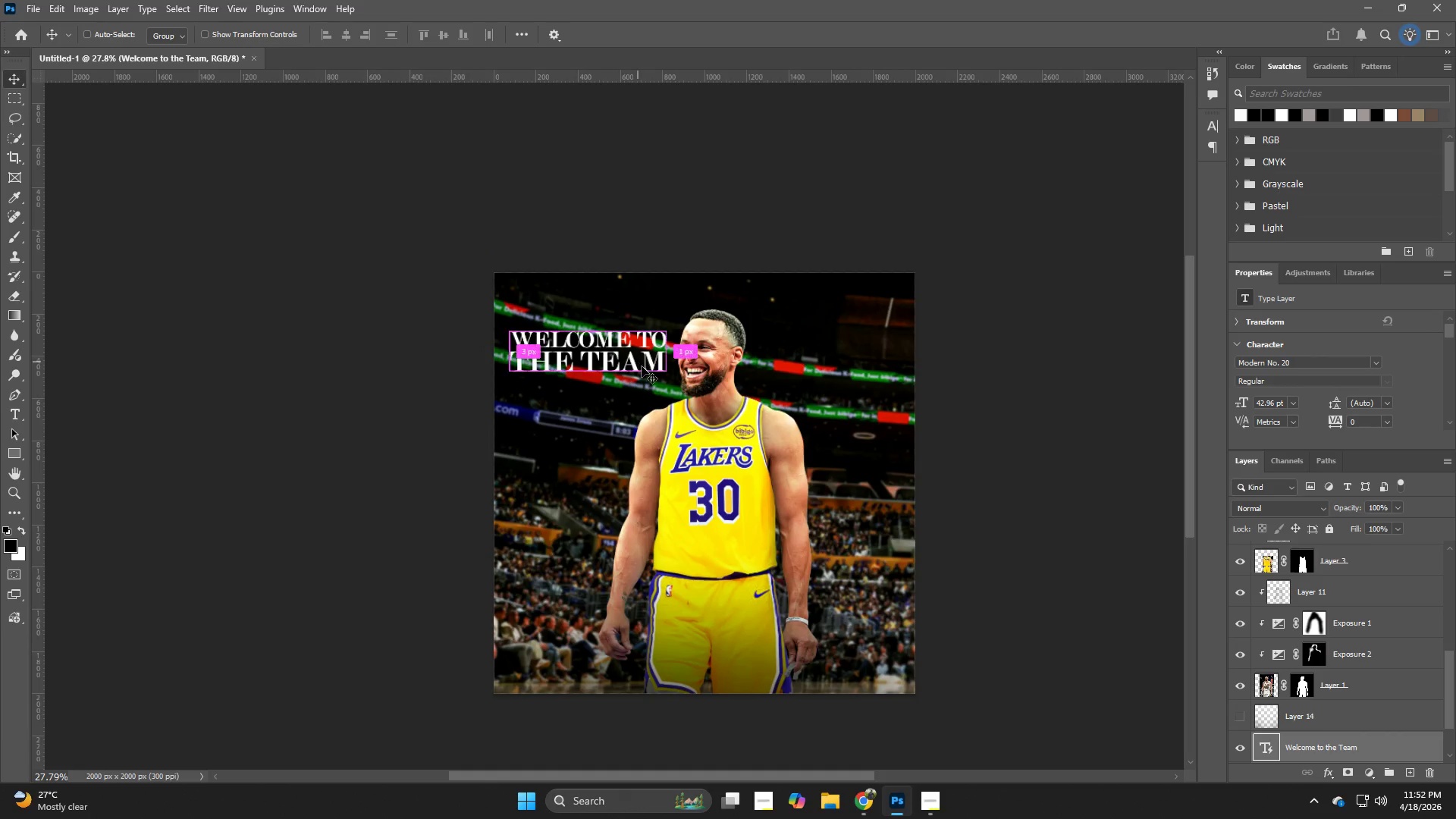 
key(Control+T)
 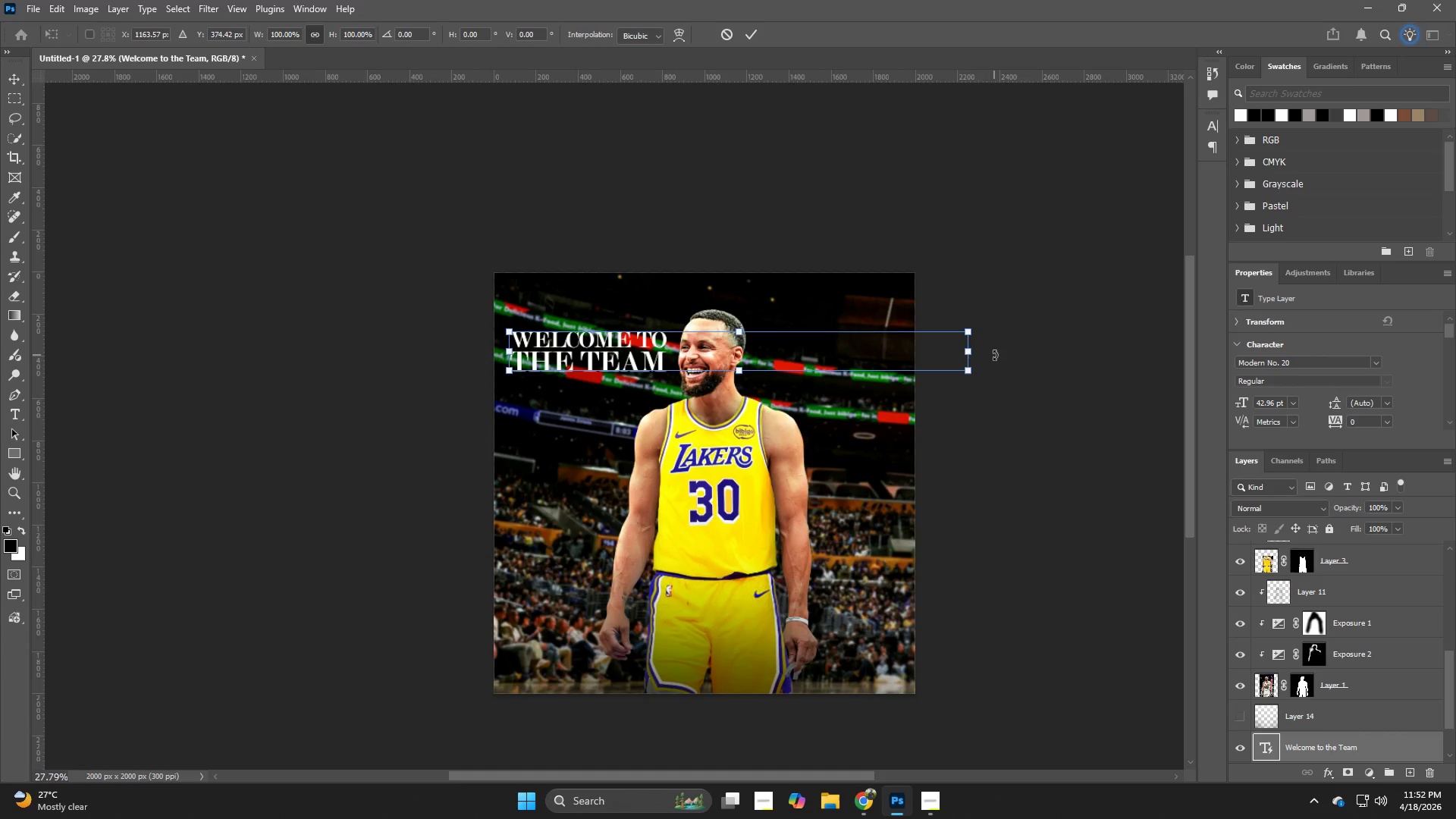 
left_click_drag(start_coordinate=[976, 355], to_coordinate=[1254, 374])
 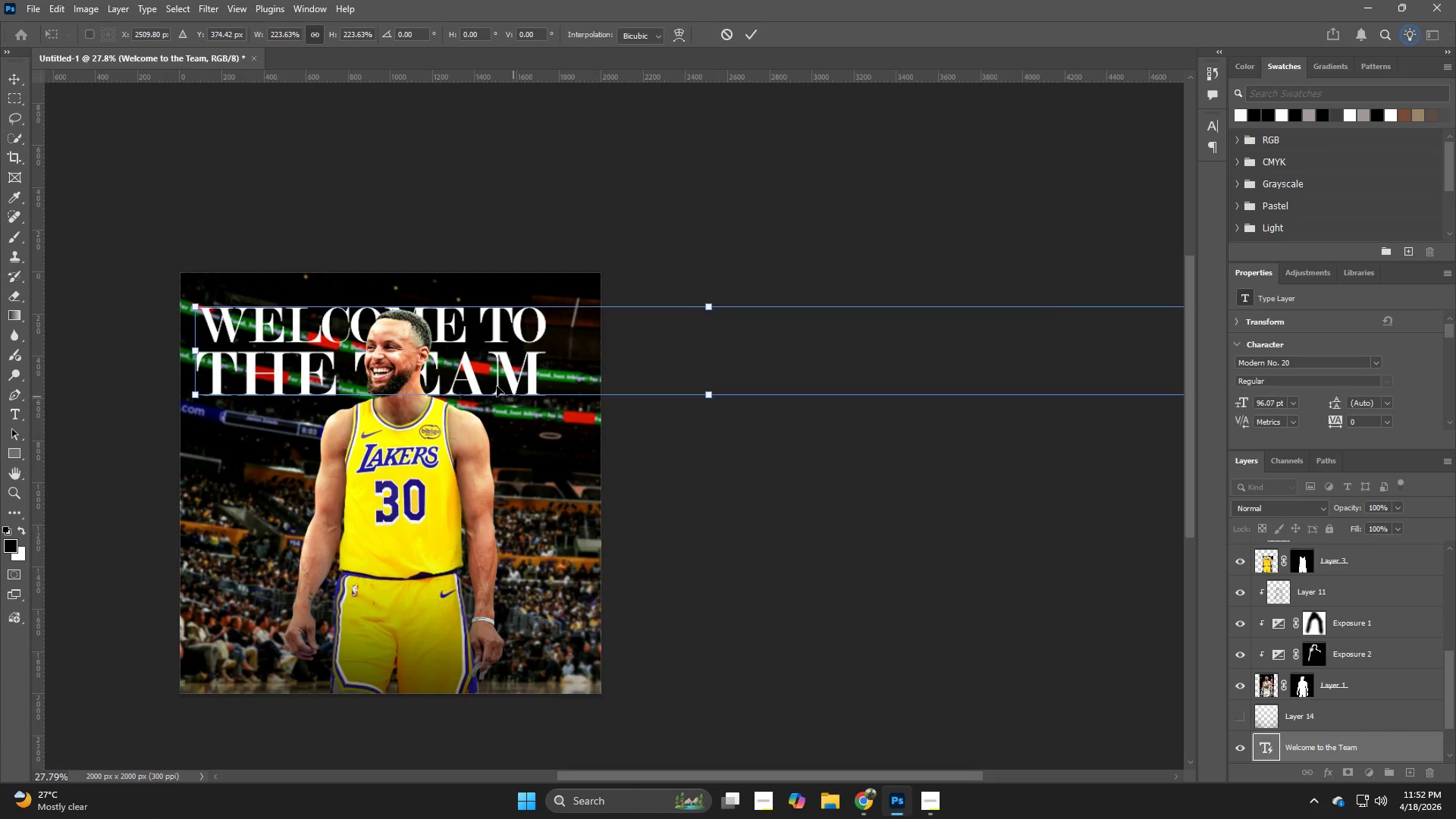 
left_click_drag(start_coordinate=[478, 368], to_coordinate=[510, 352])
 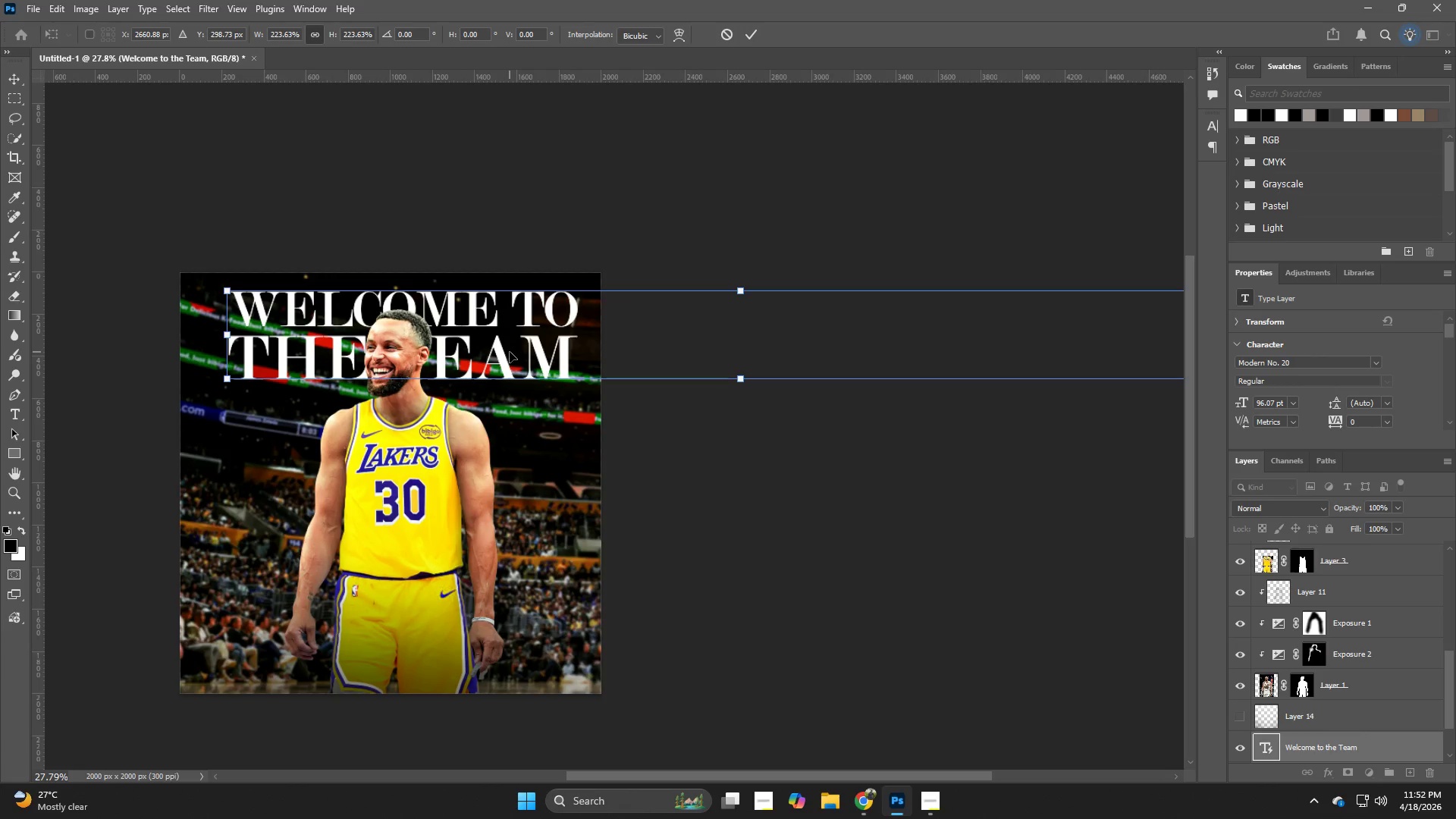 
key(NumpadEnter)
 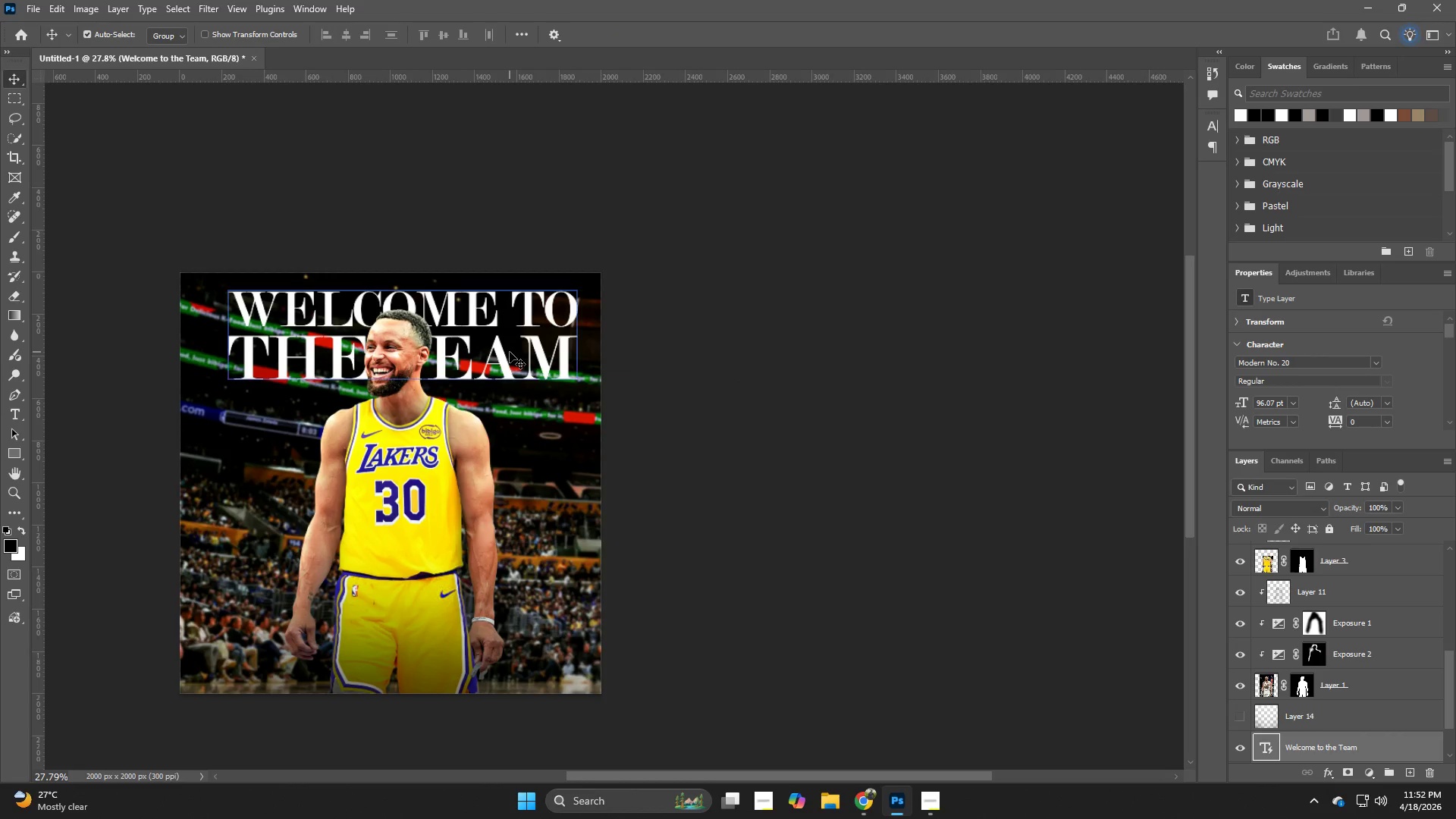 
hold_key(key=Space, duration=0.81)
 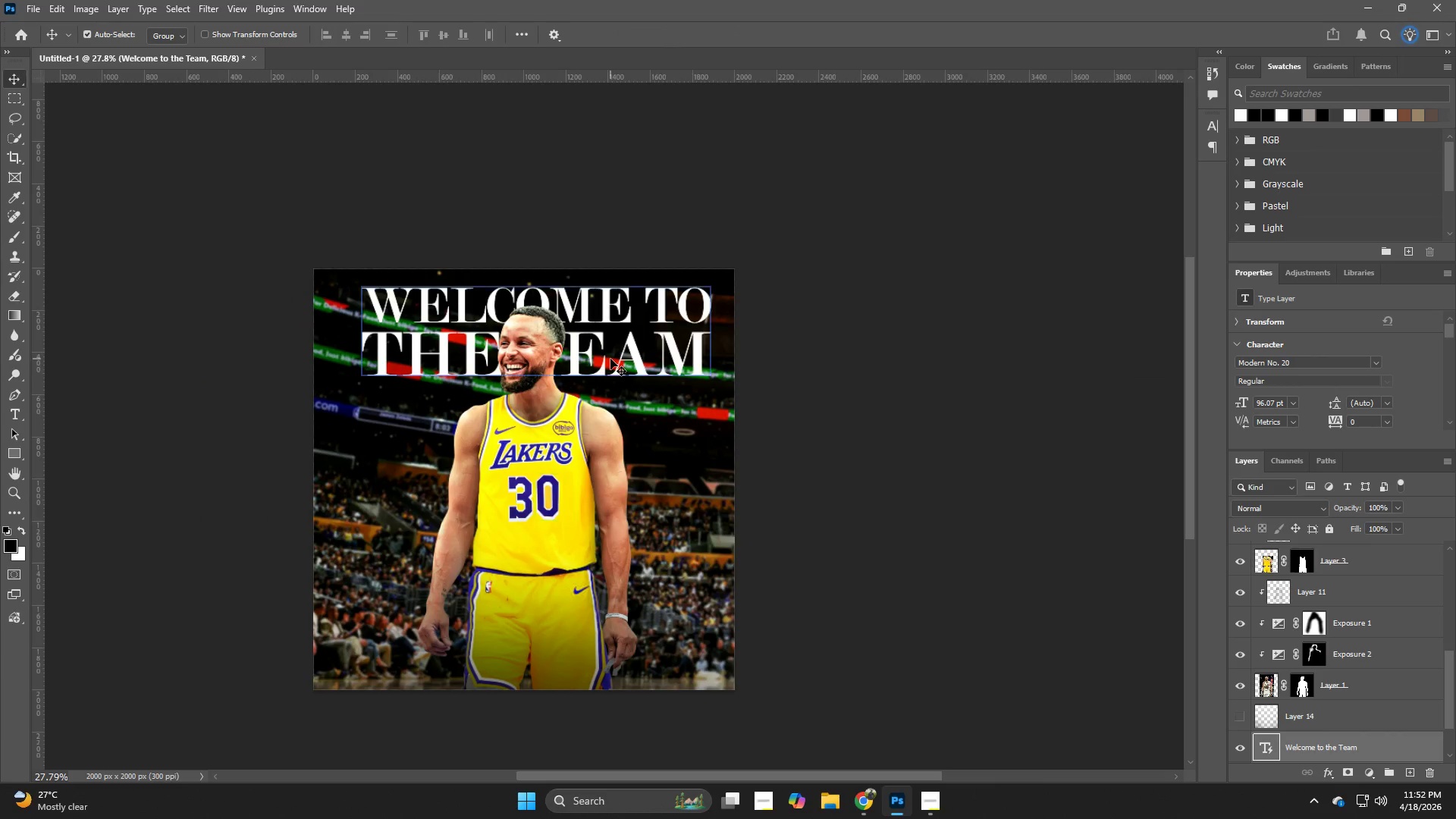 
left_click_drag(start_coordinate=[425, 507], to_coordinate=[558, 504])
 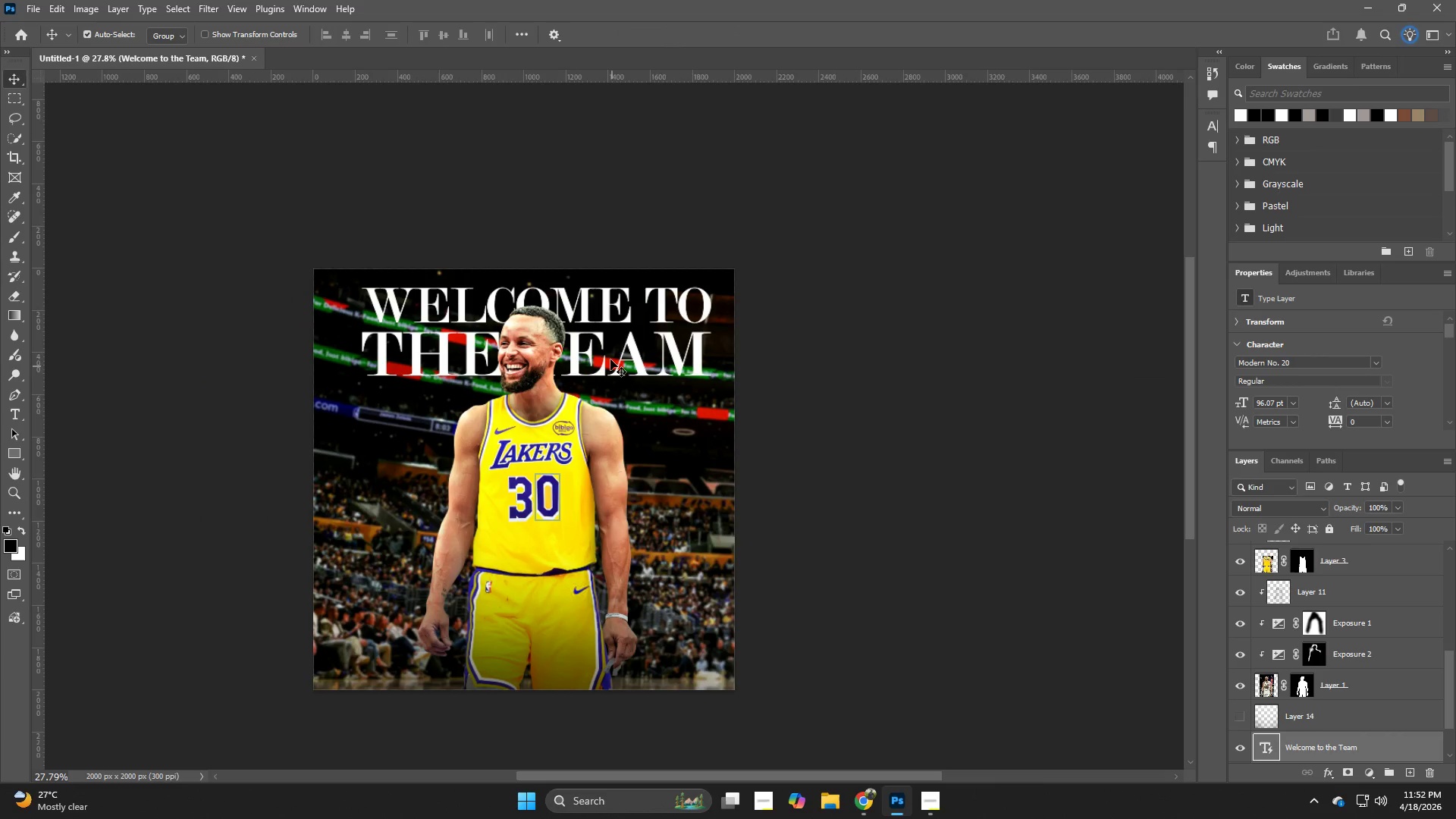 
left_click([610, 359])
 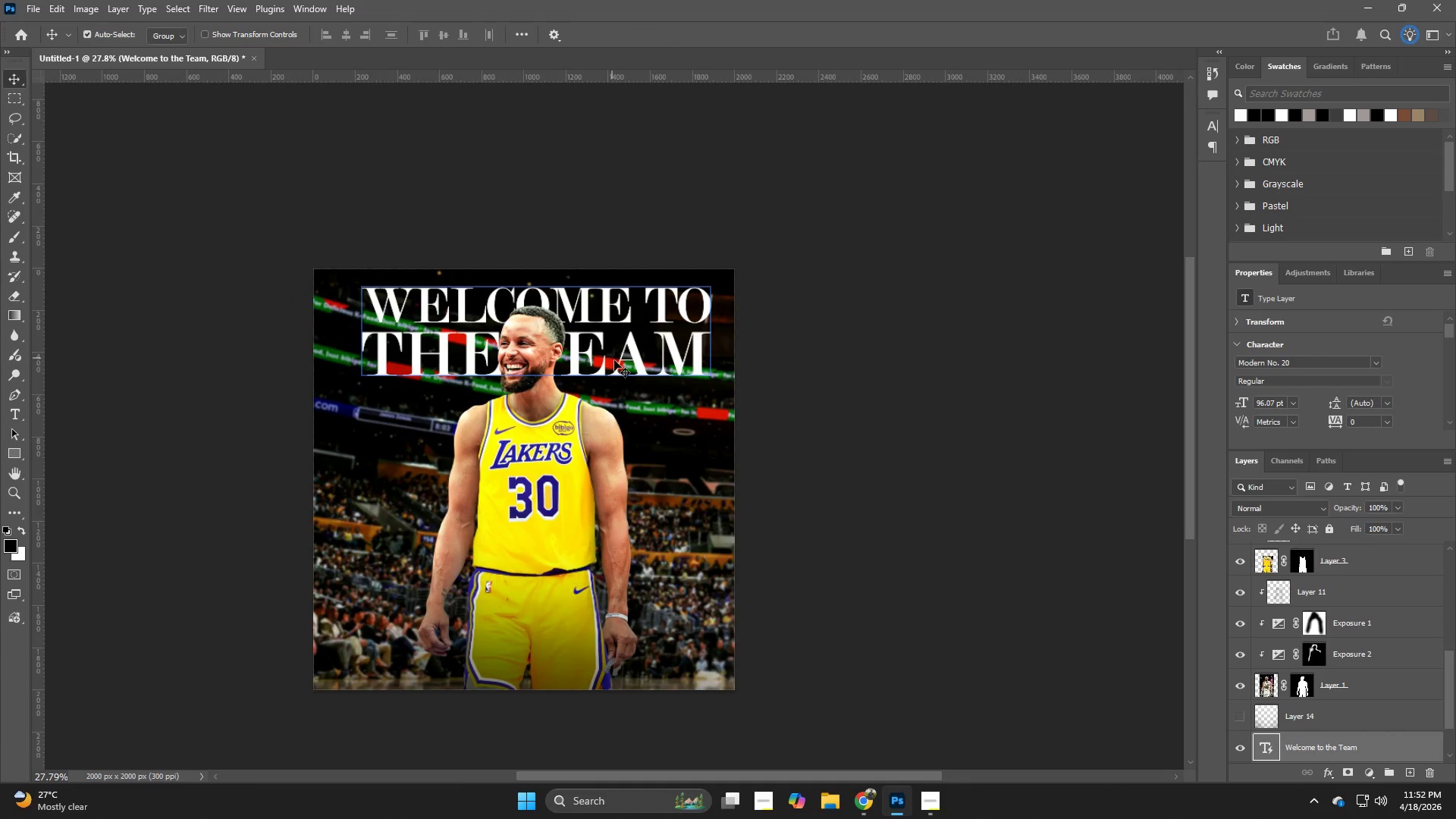 
key(Backspace)
type(YT)
 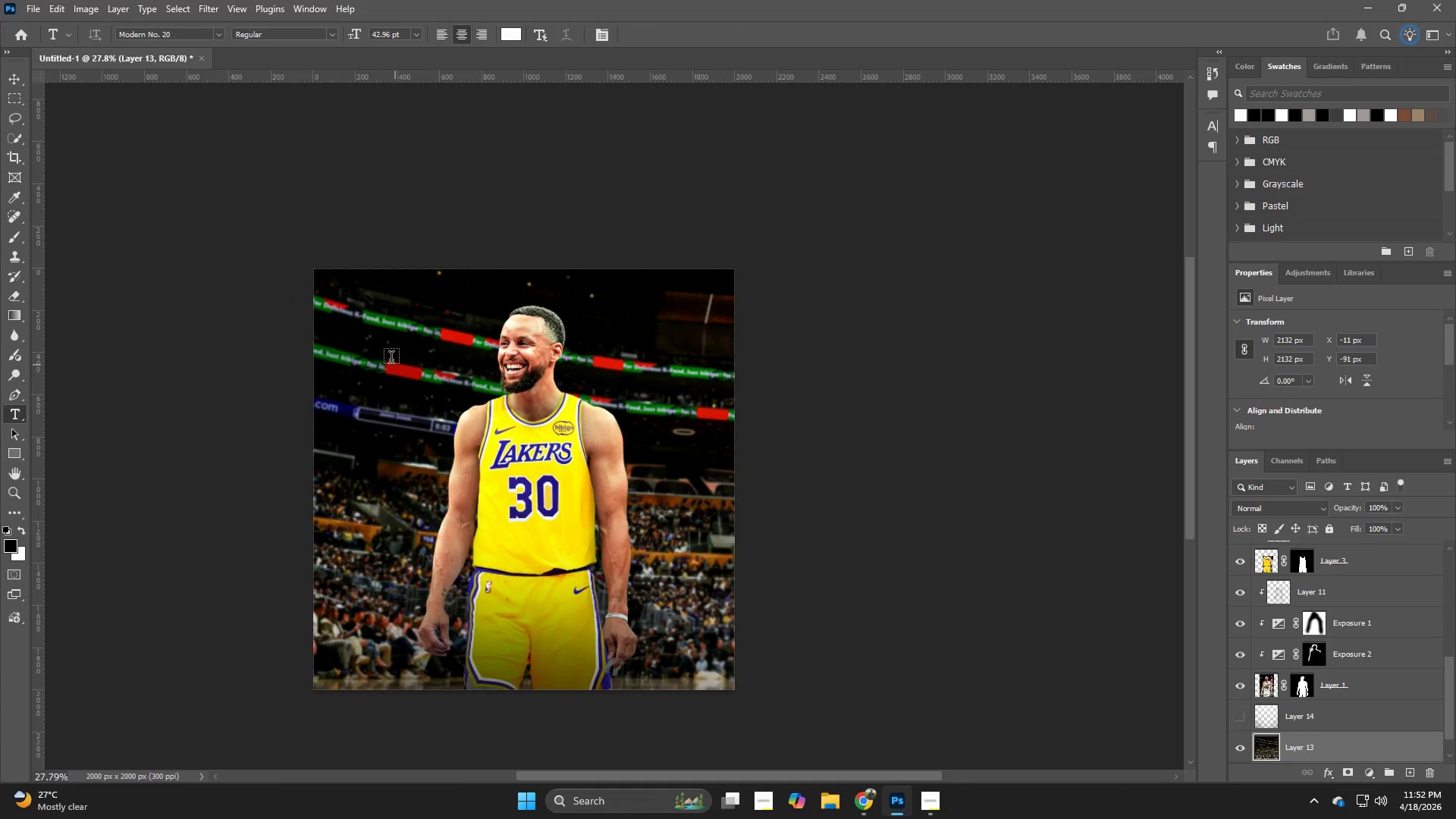 
left_click([391, 359])
 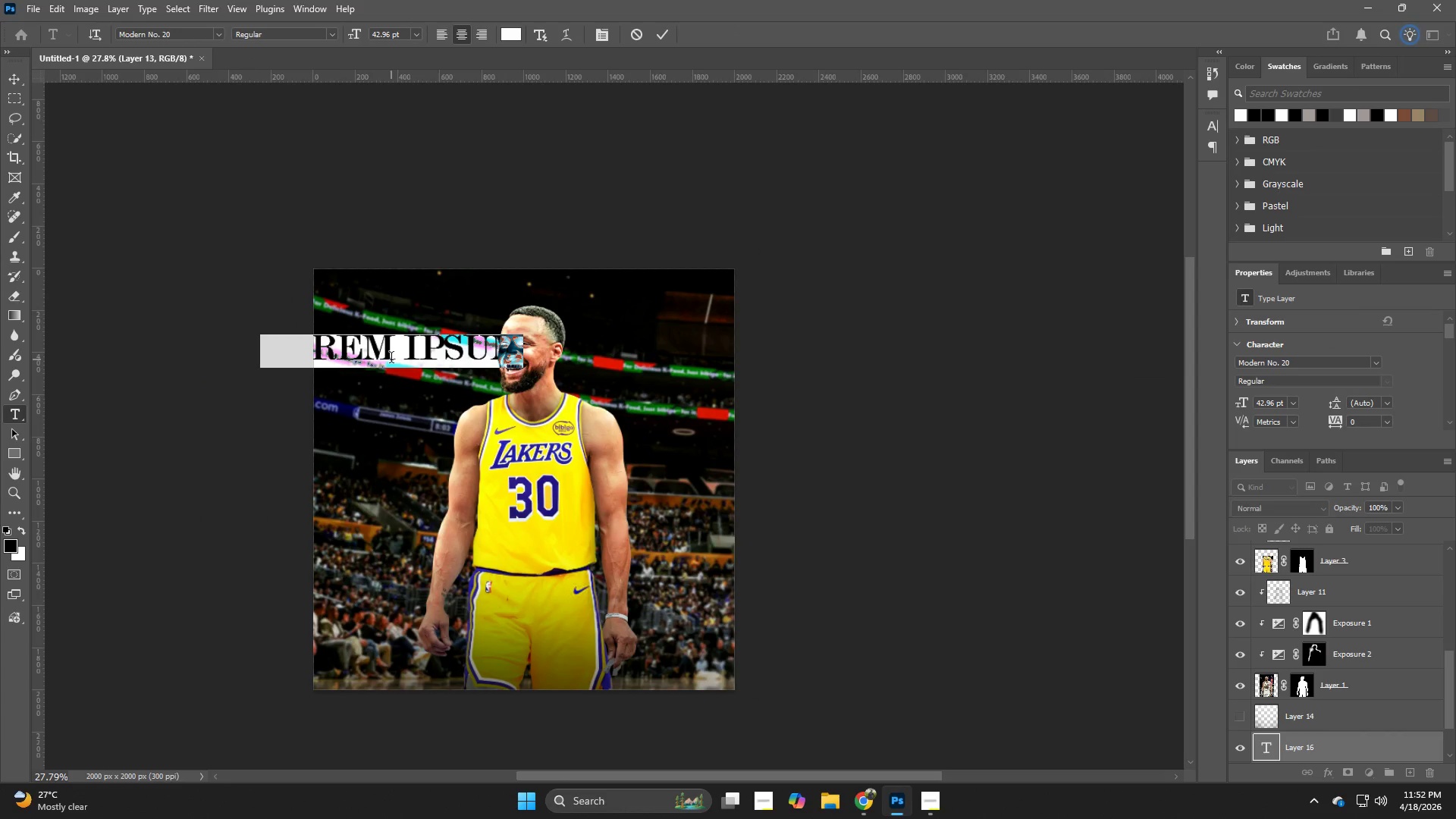 
key(Control+V)
 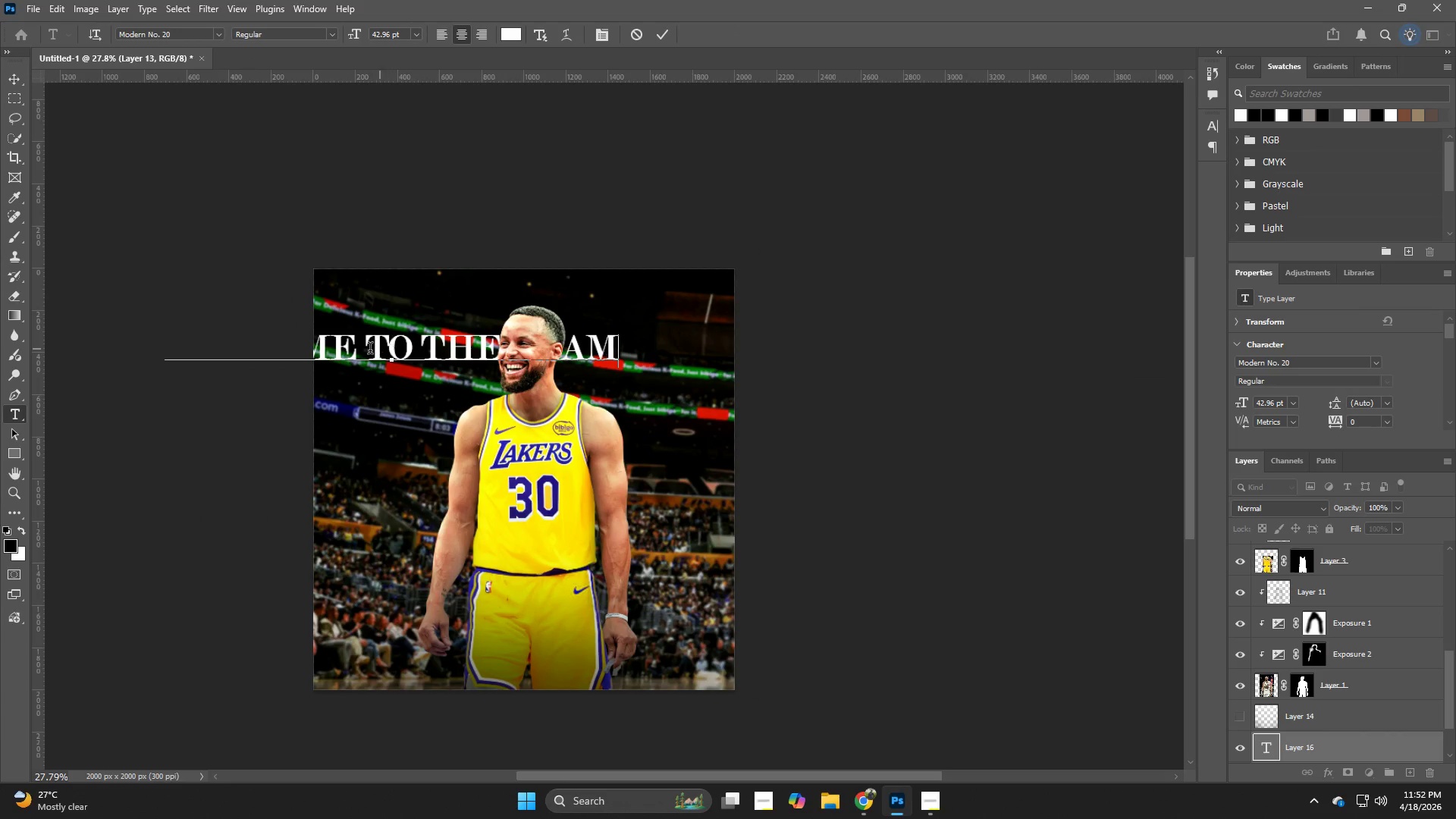 
left_click([366, 350])
 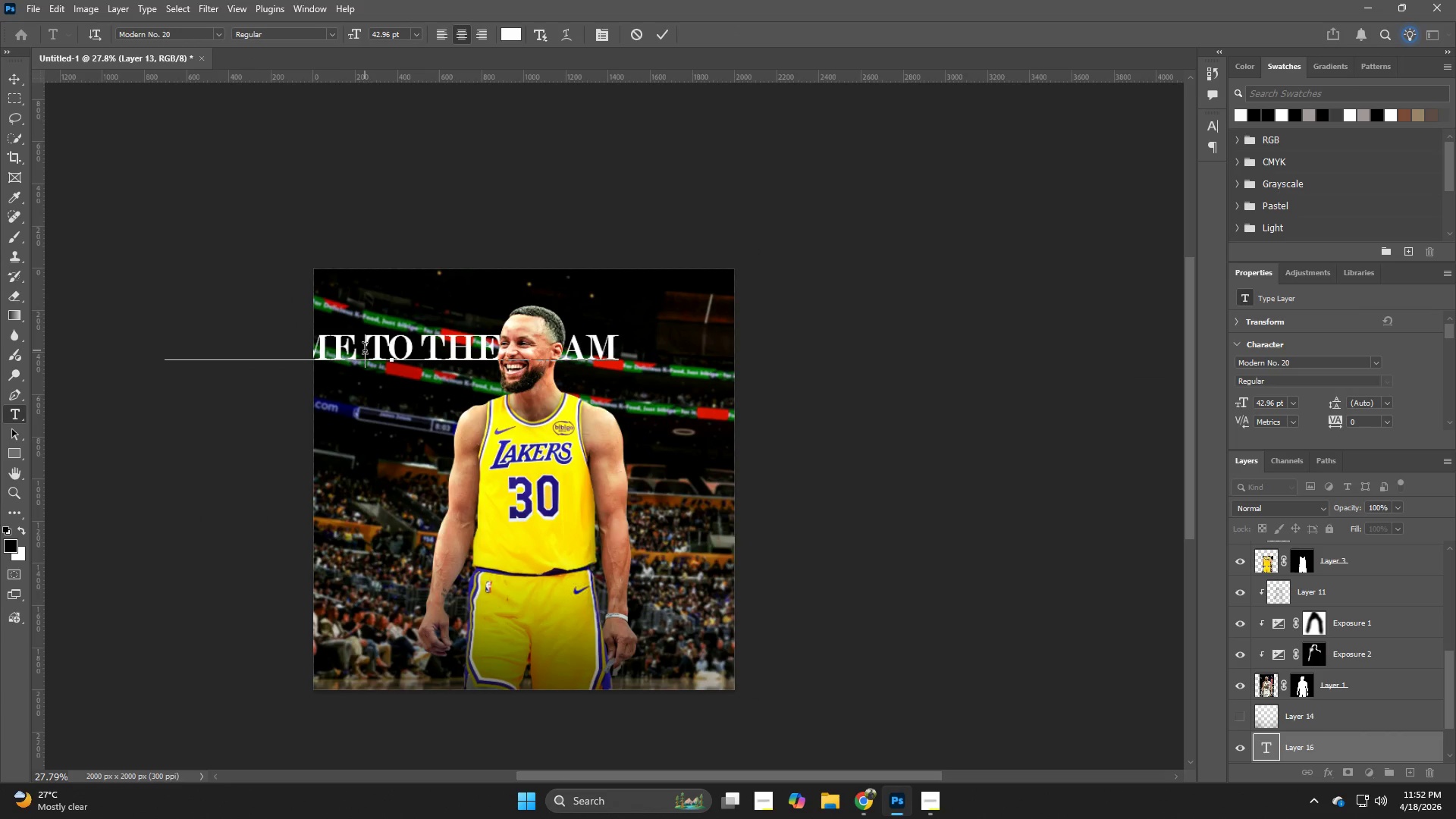 
key(Equal)
 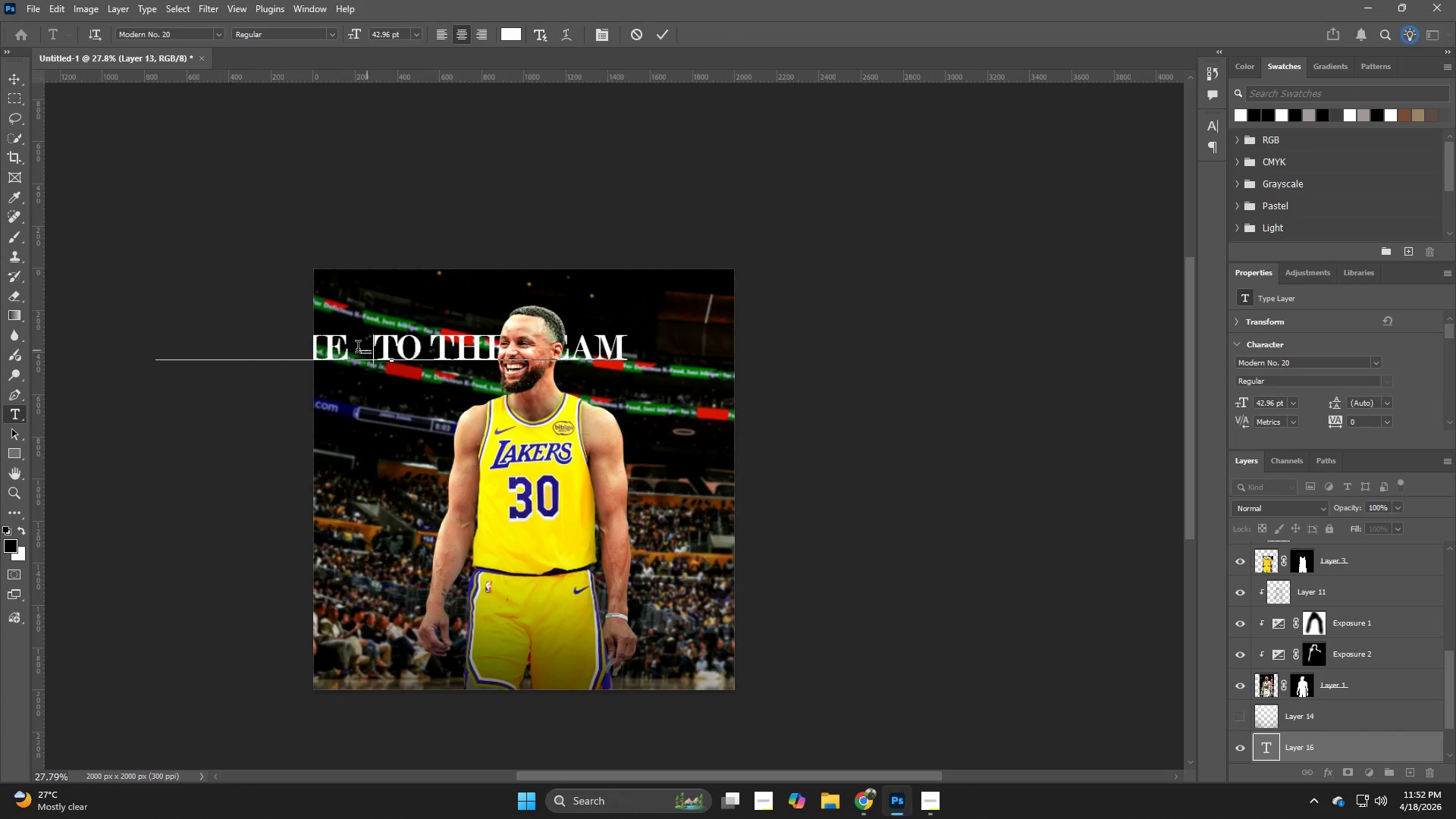 
key(Backspace)
 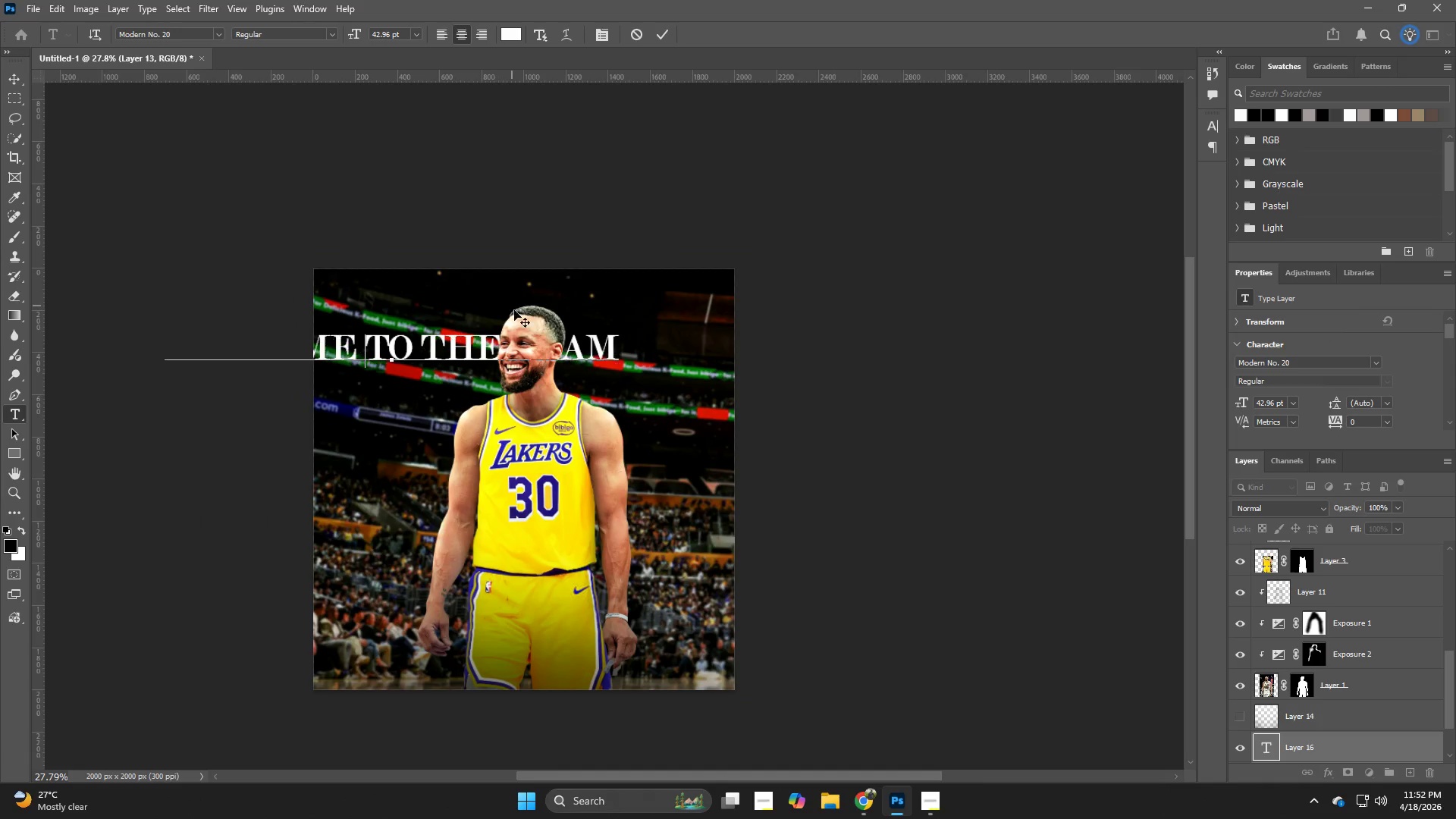 
key(Backspace)
 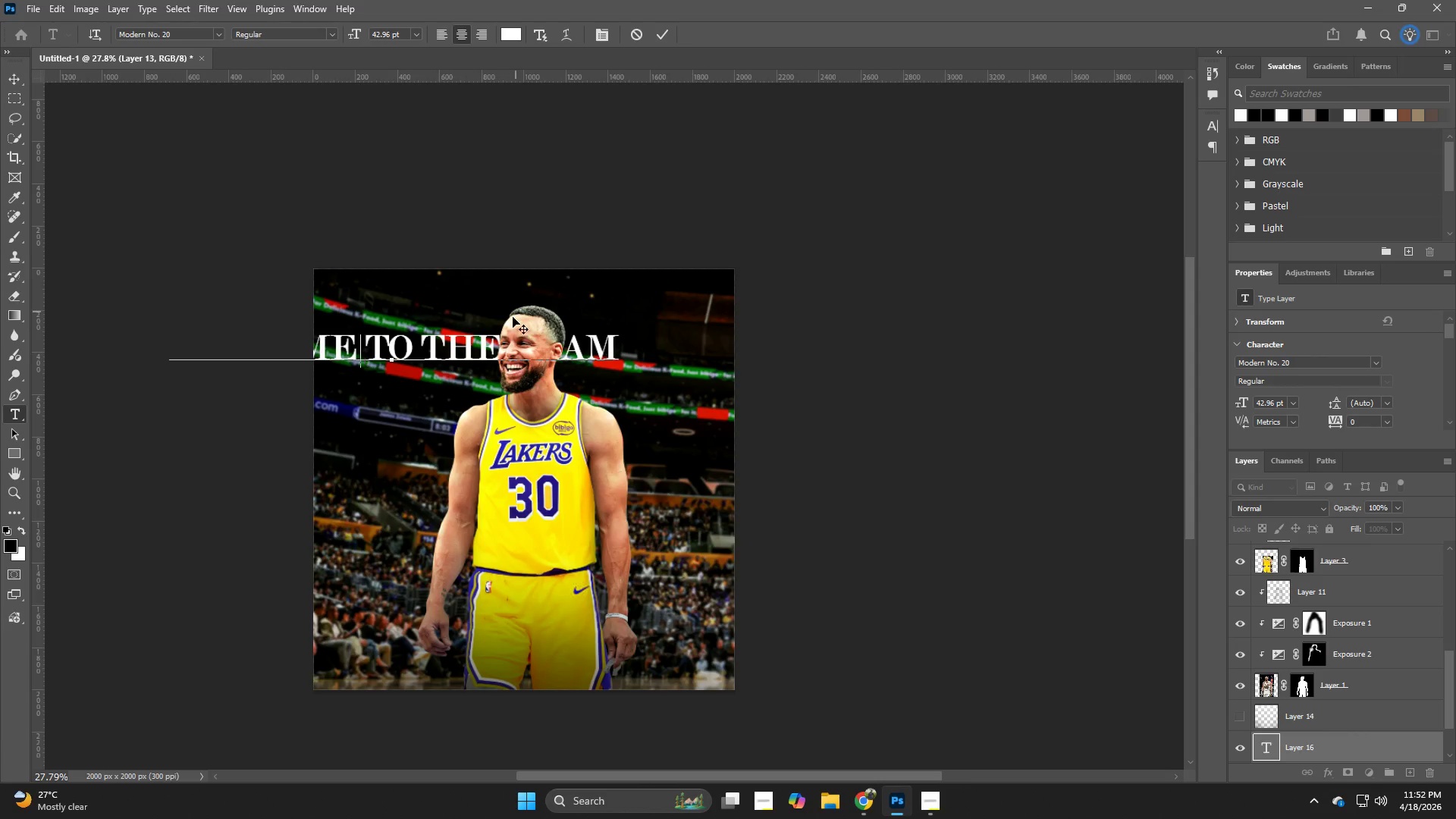 
key(Enter)
 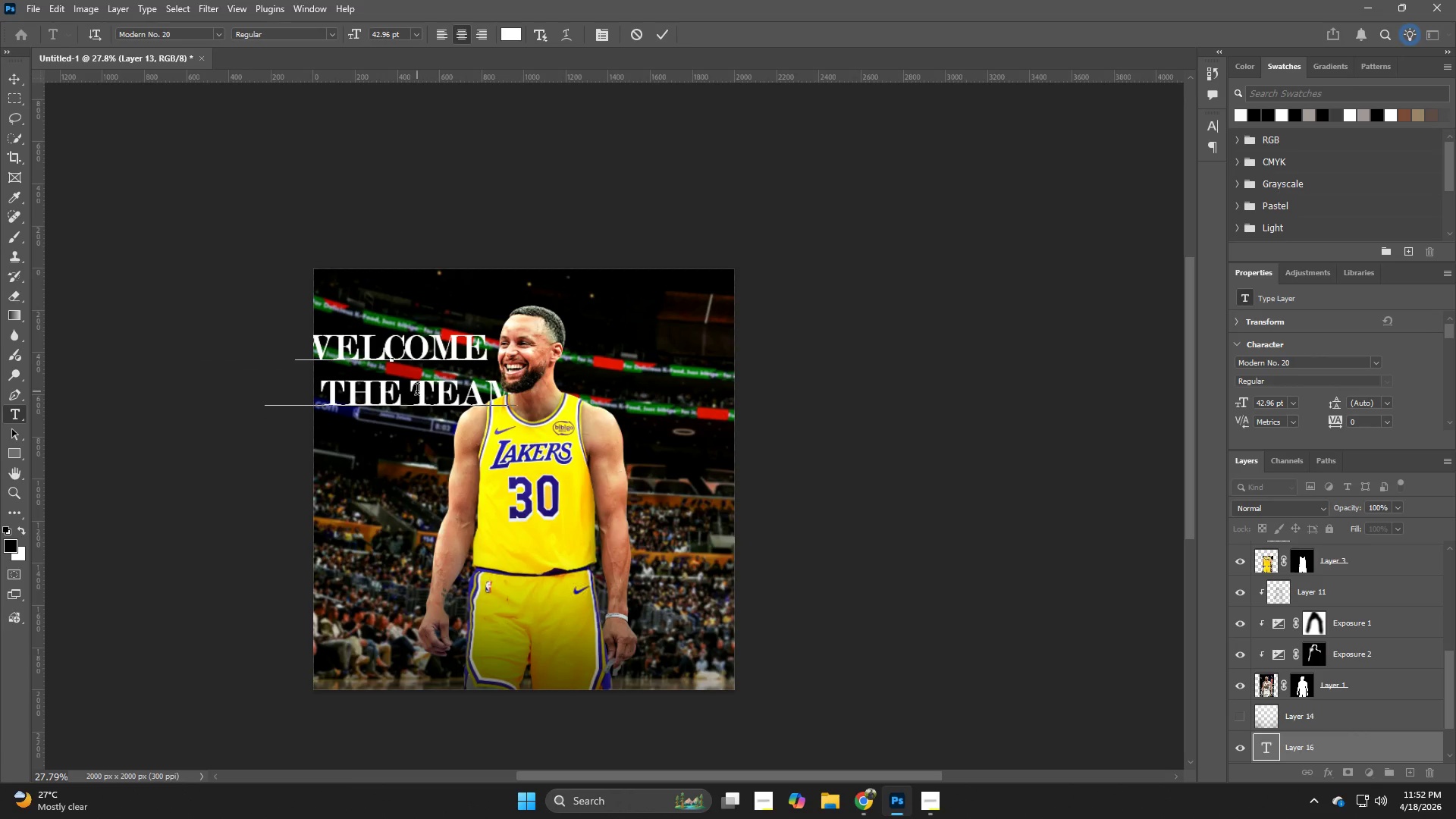 
left_click([416, 392])
 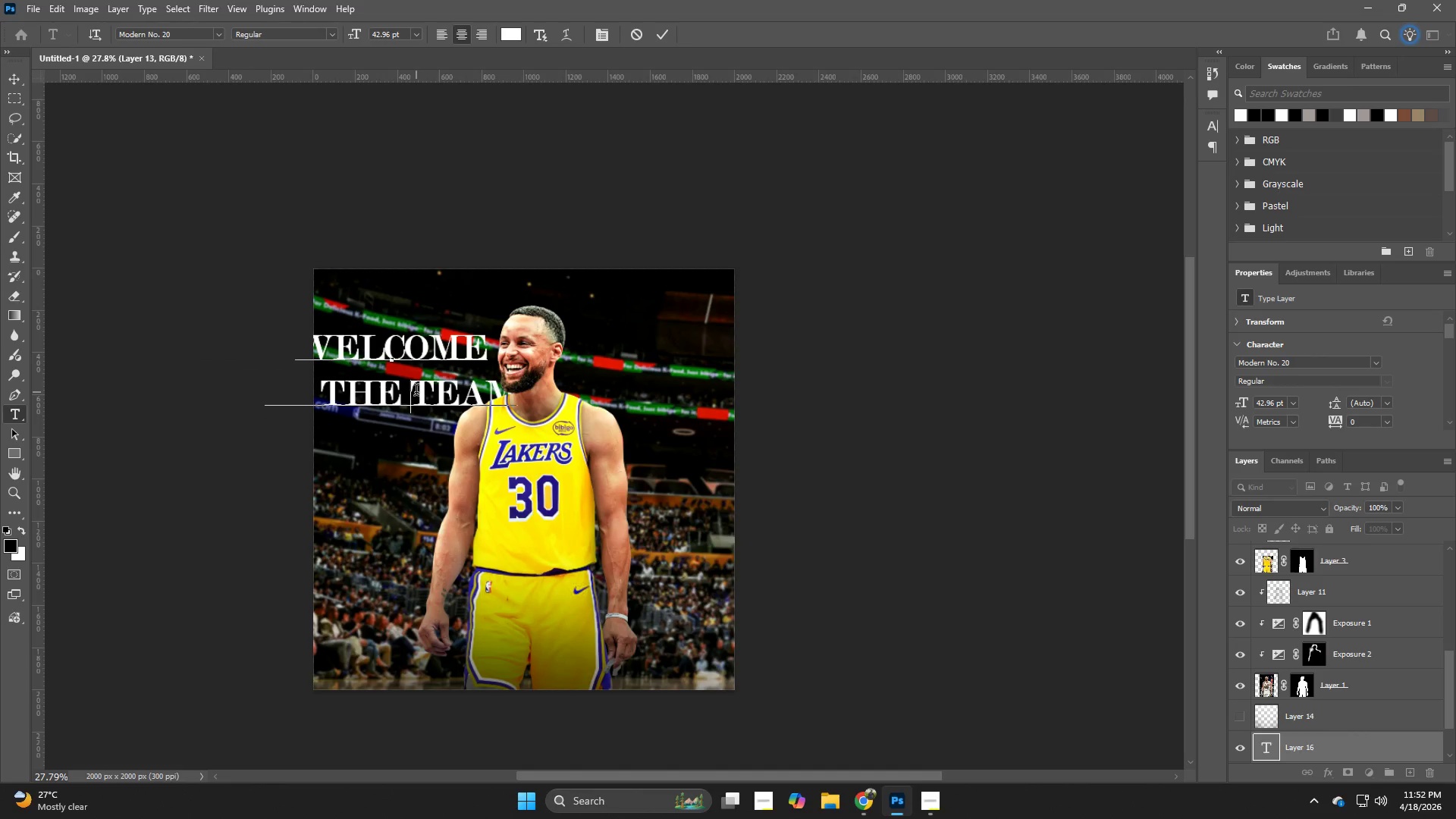 
key(Backspace)
 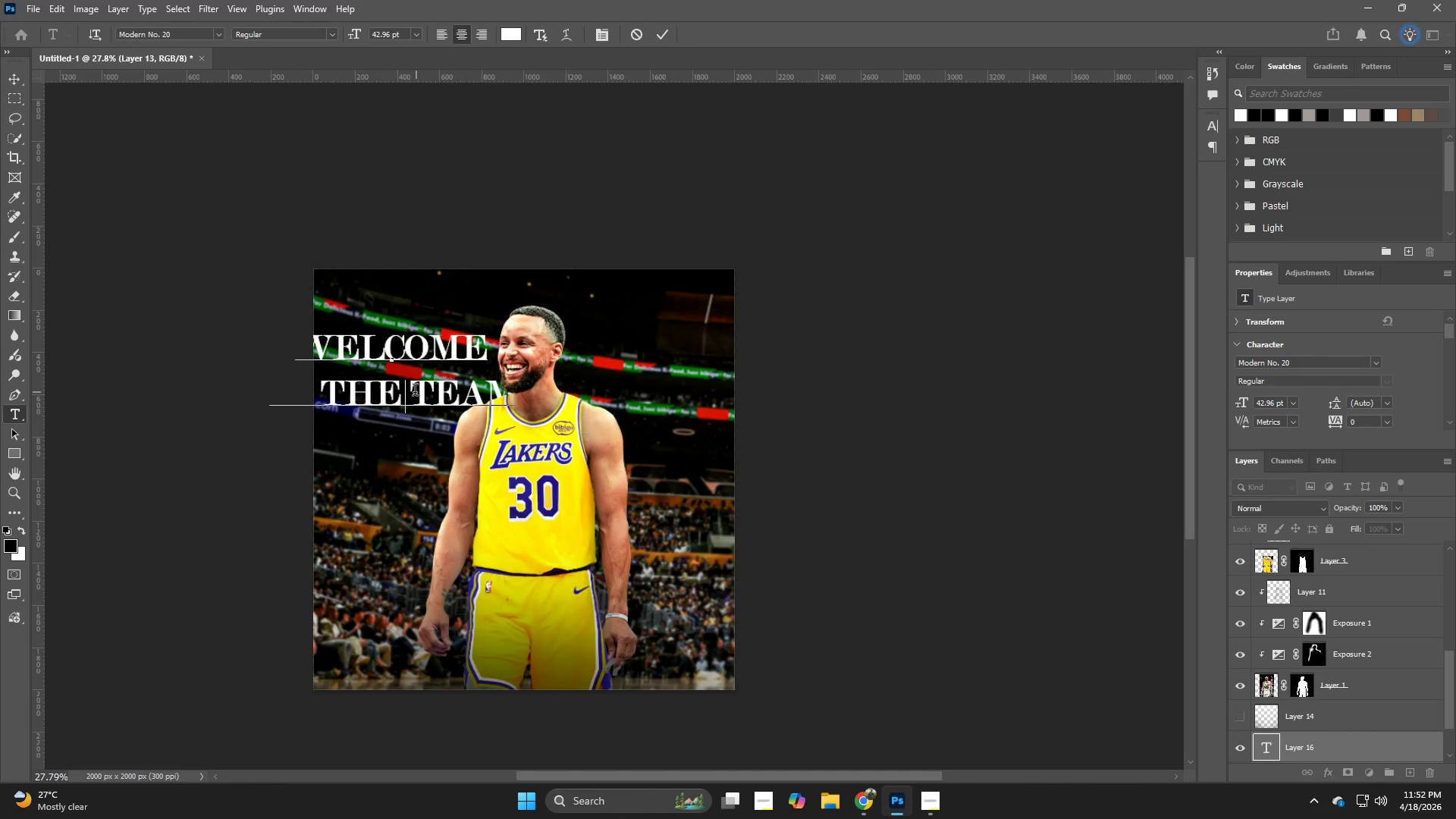 
key(Enter)
 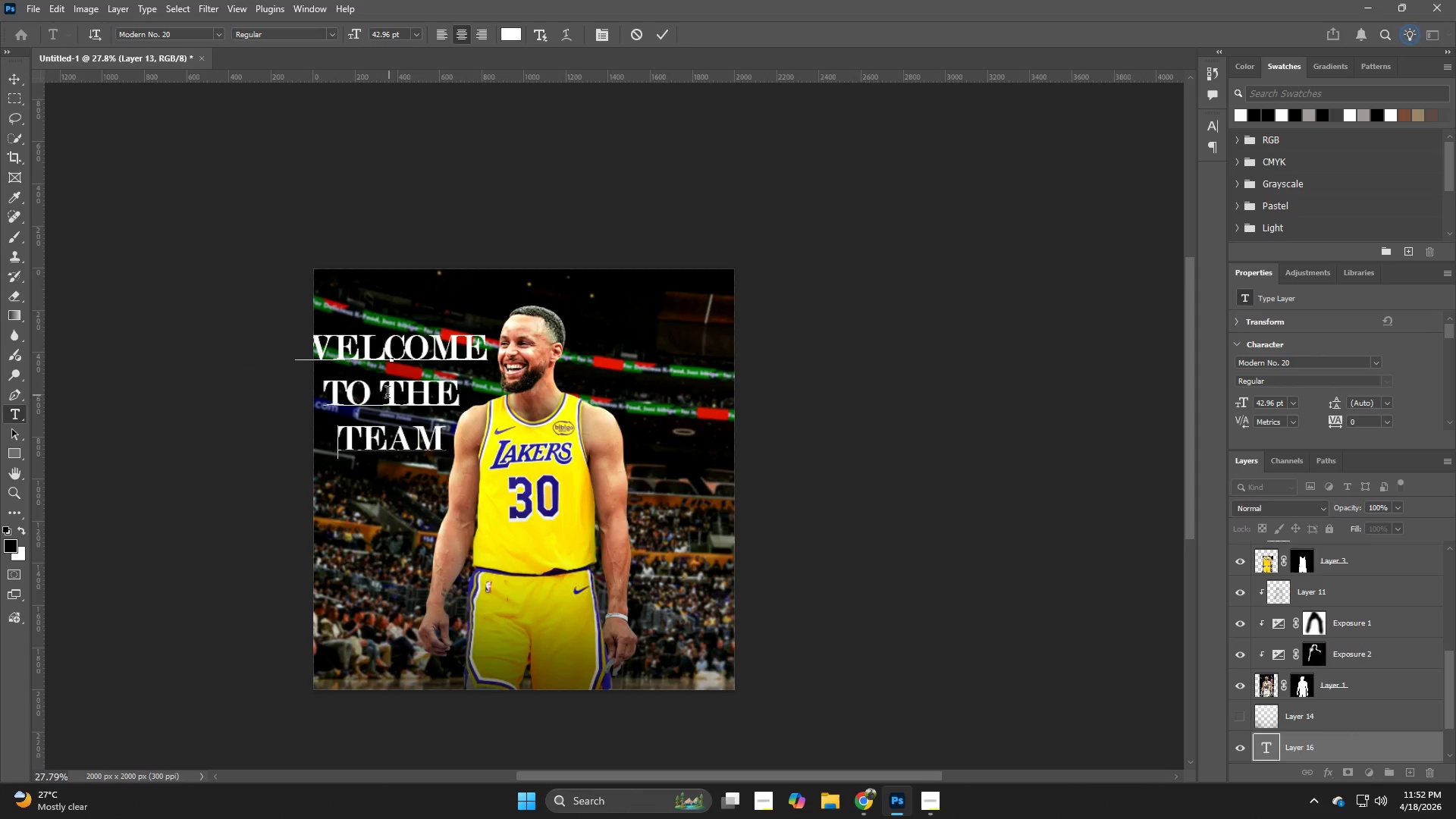 
left_click([380, 391])
 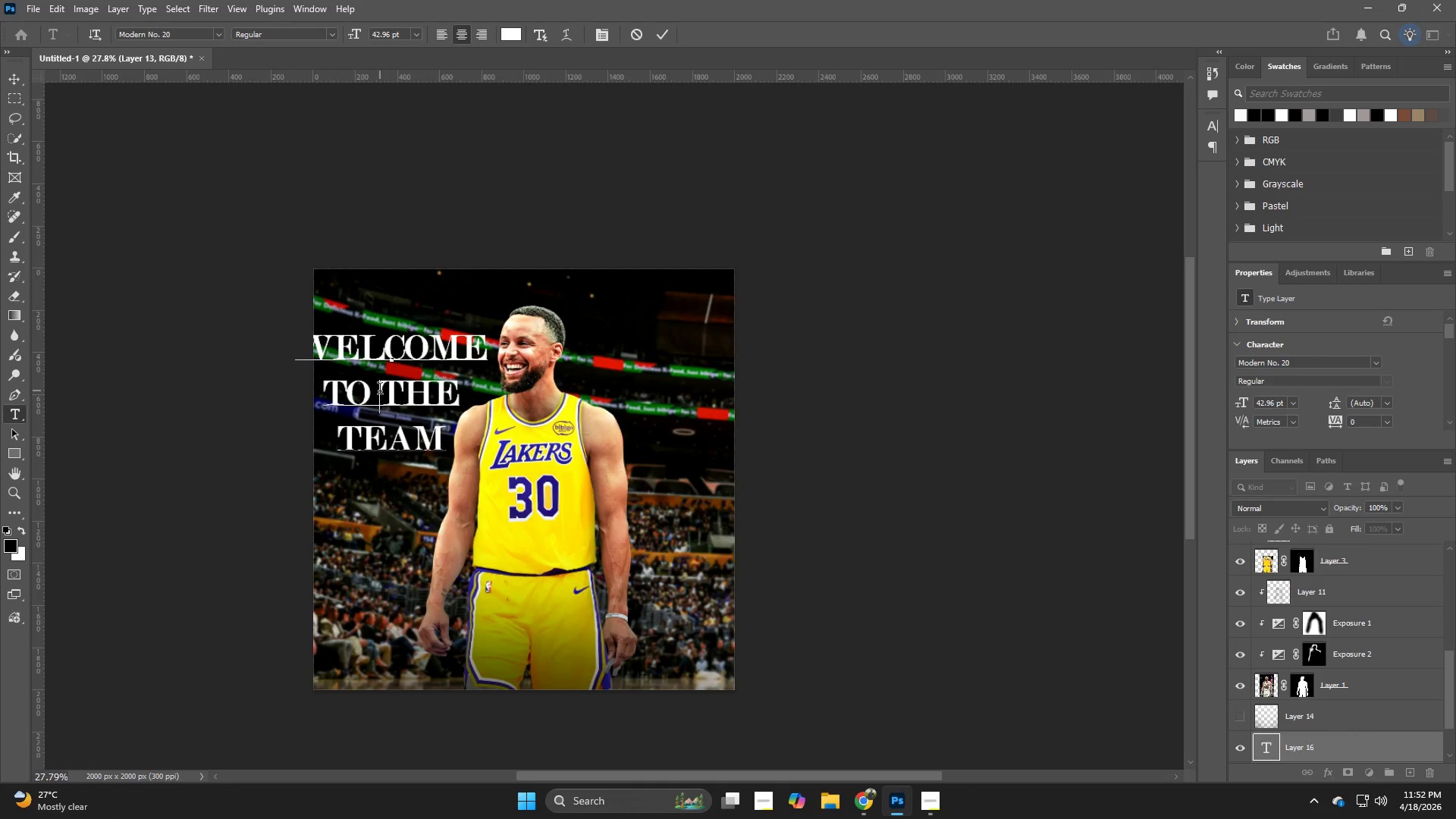 
key(Backspace)
 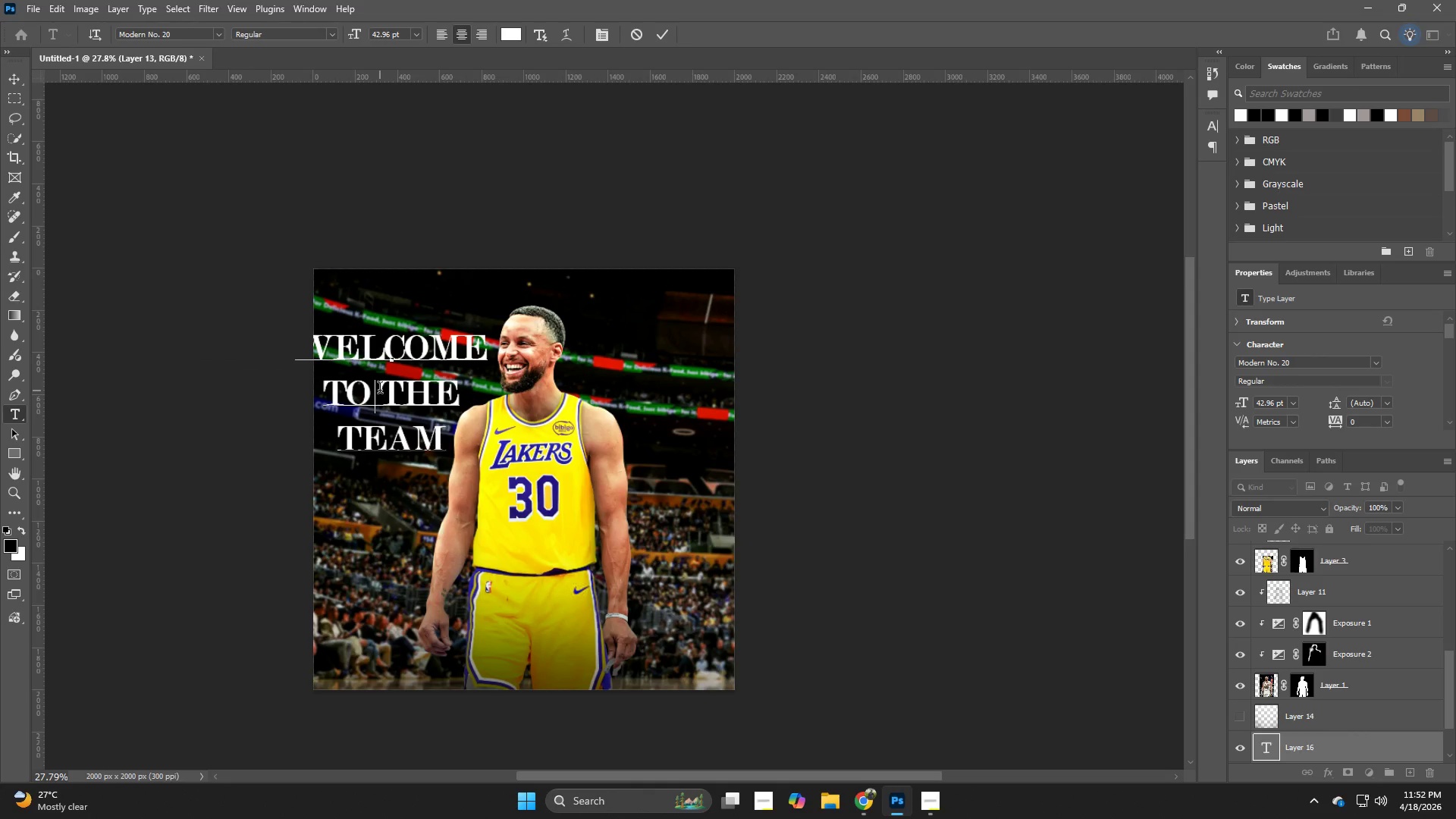 
key(Enter)
 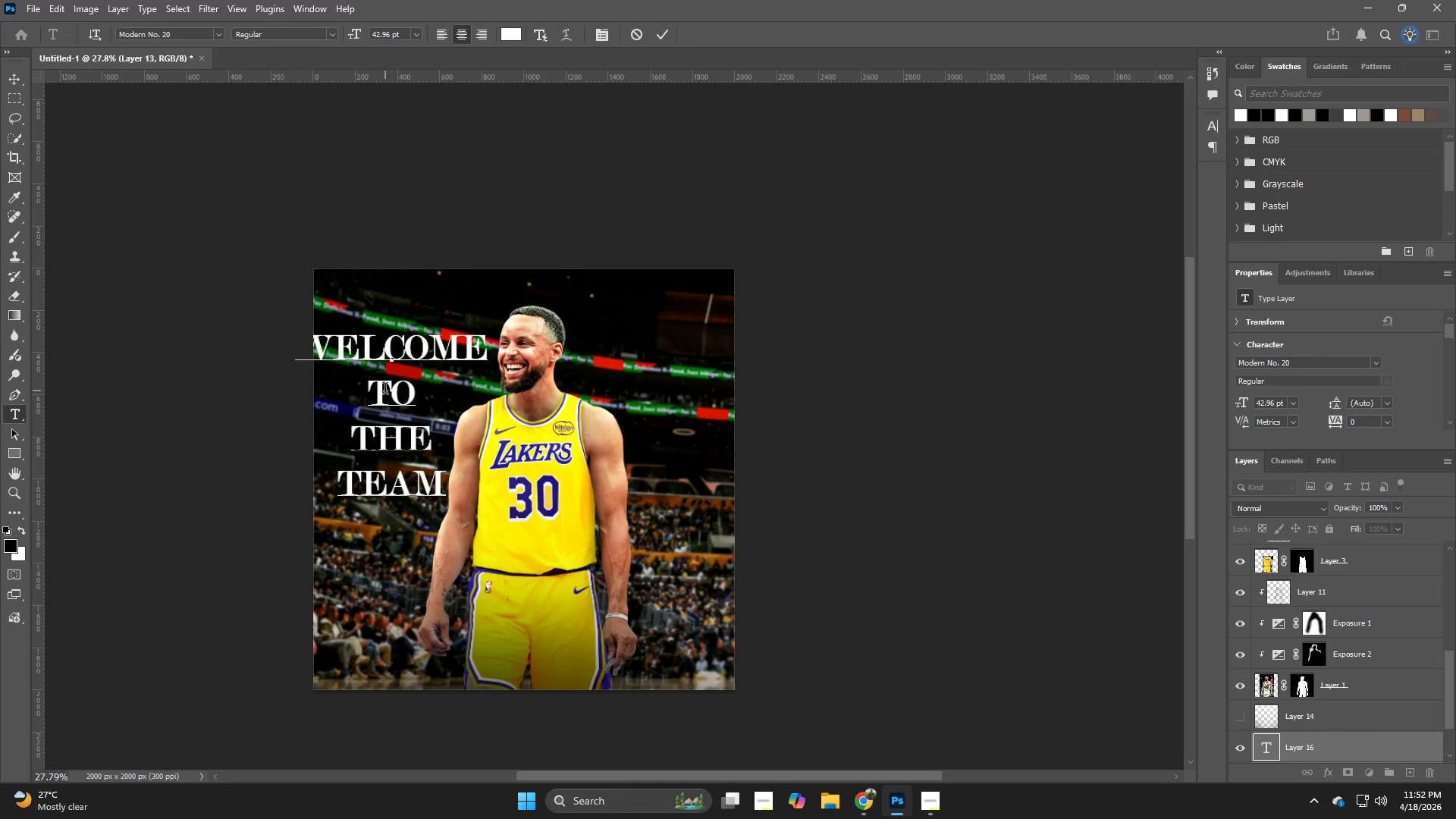 
key(NumpadEnter)
 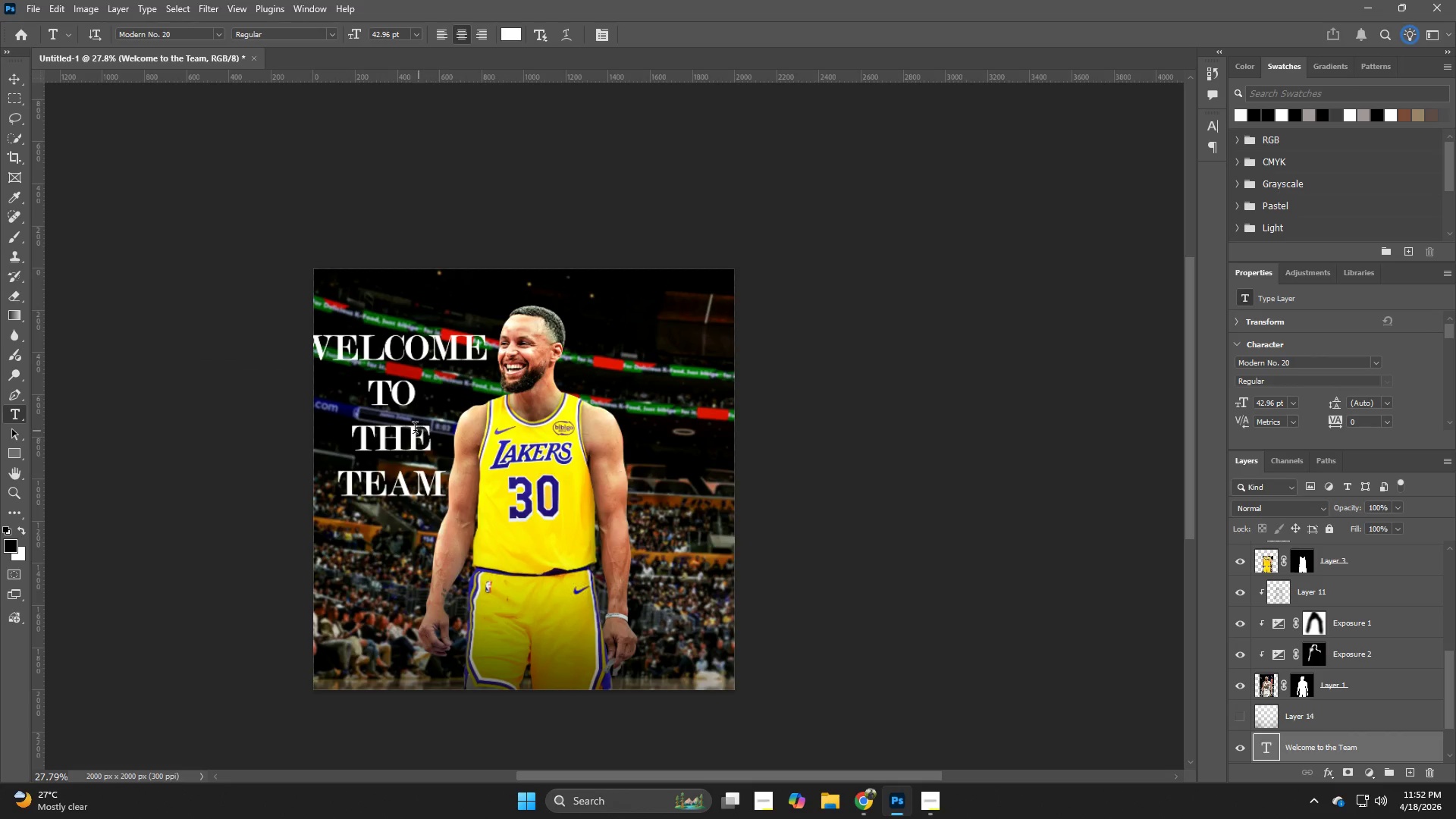 
key(Control+ControlLeft)
 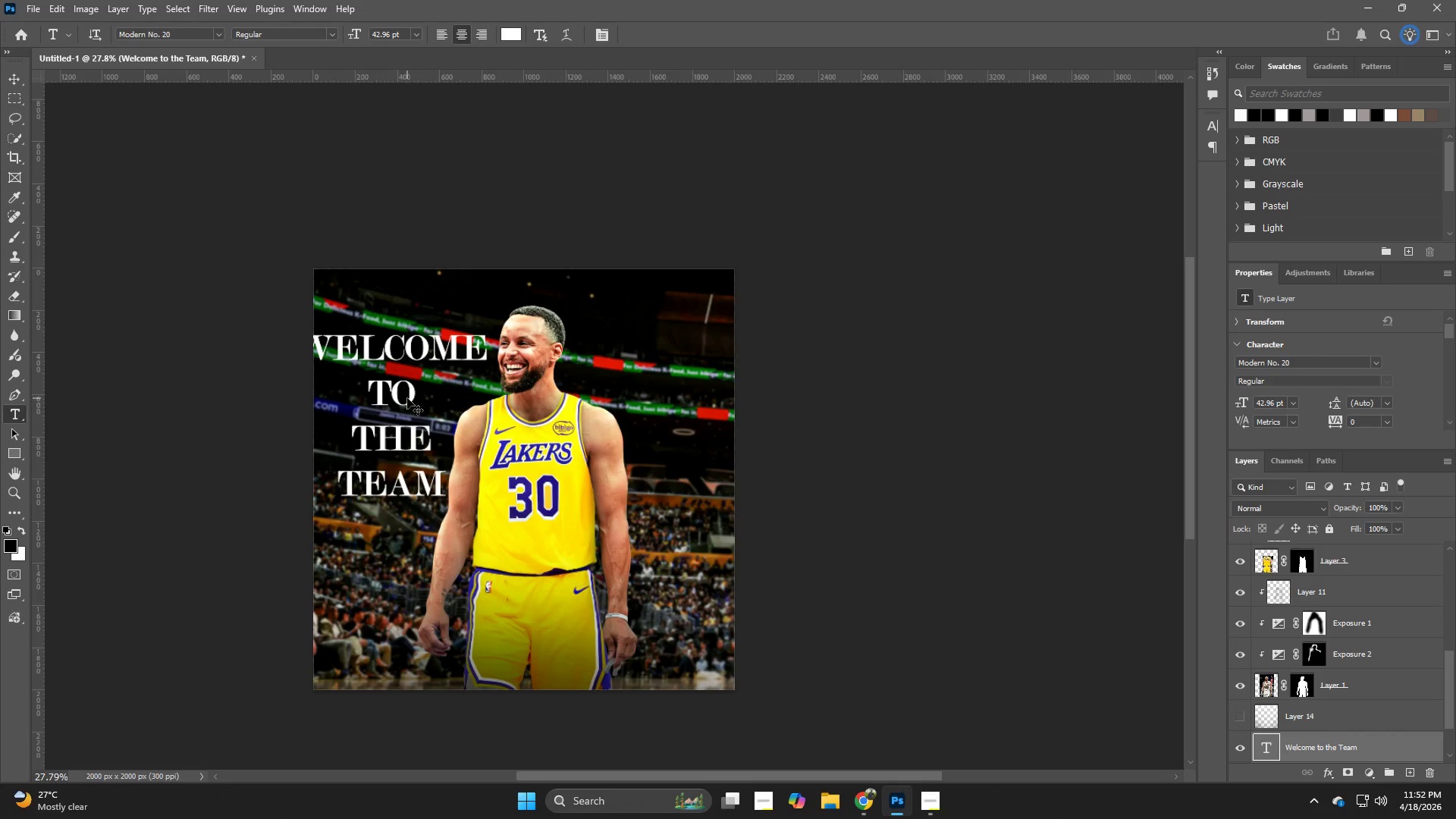 
key(Control+A)
 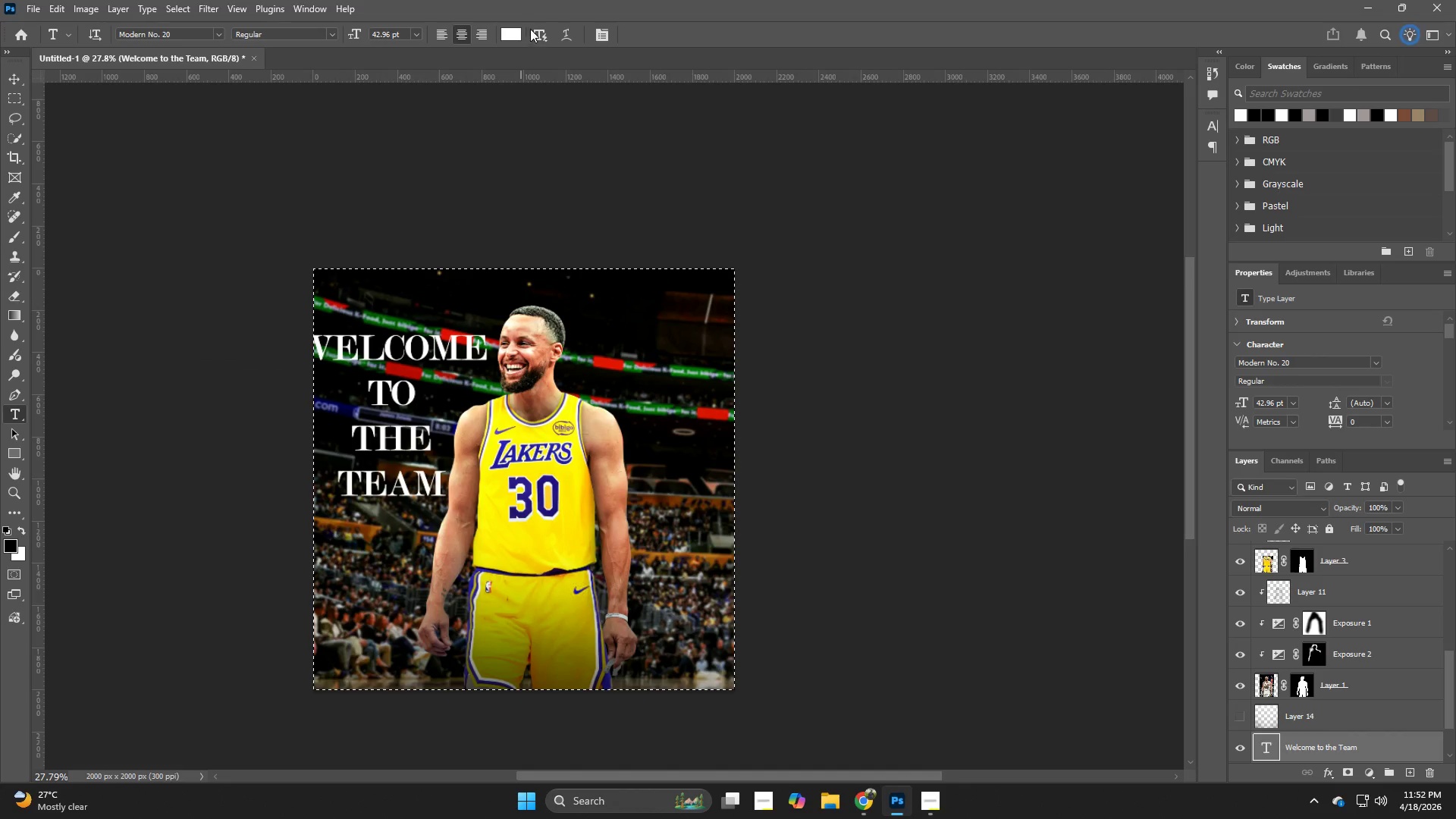 
left_click([538, 27])
 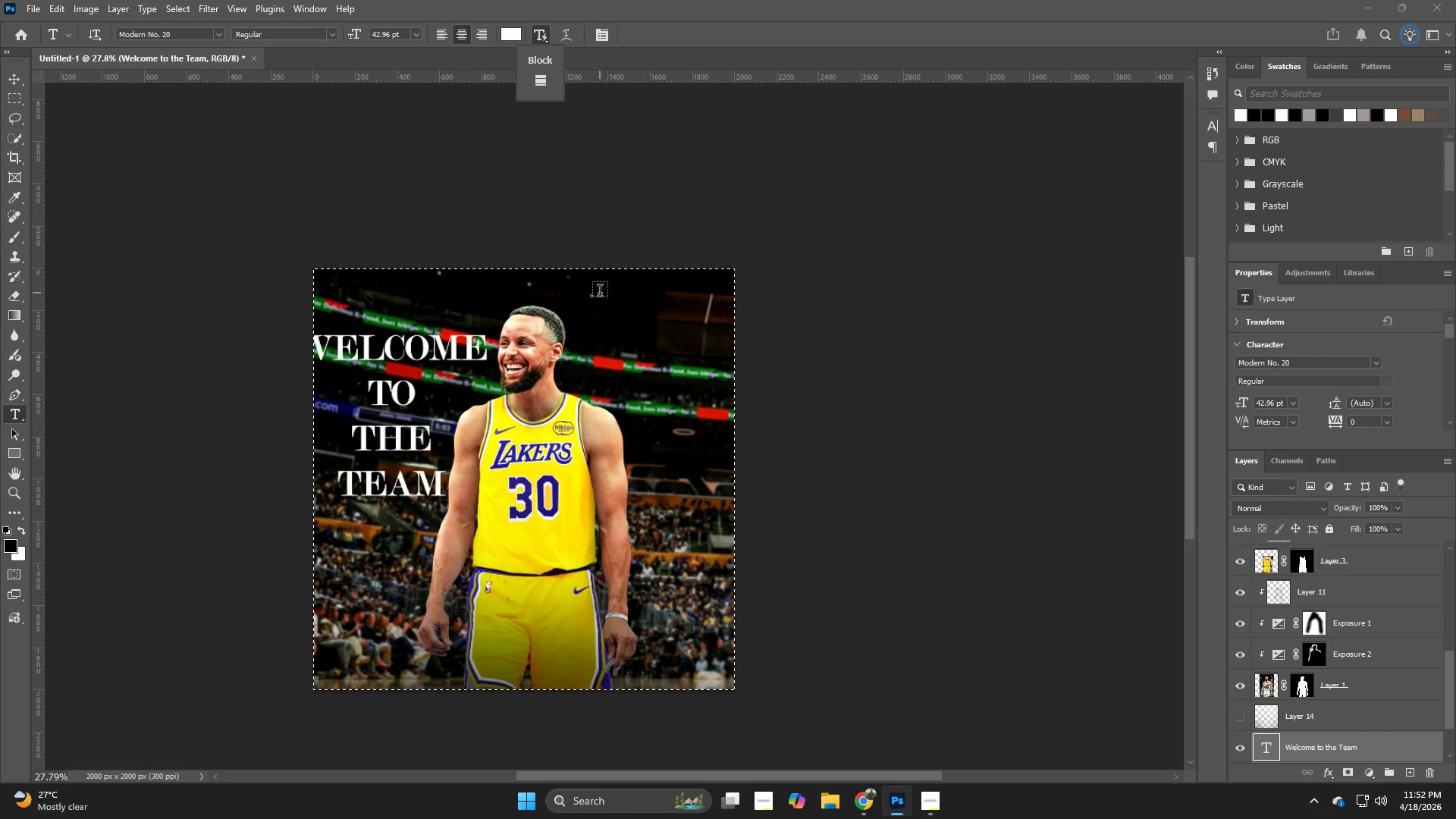 
key(Control+D)
 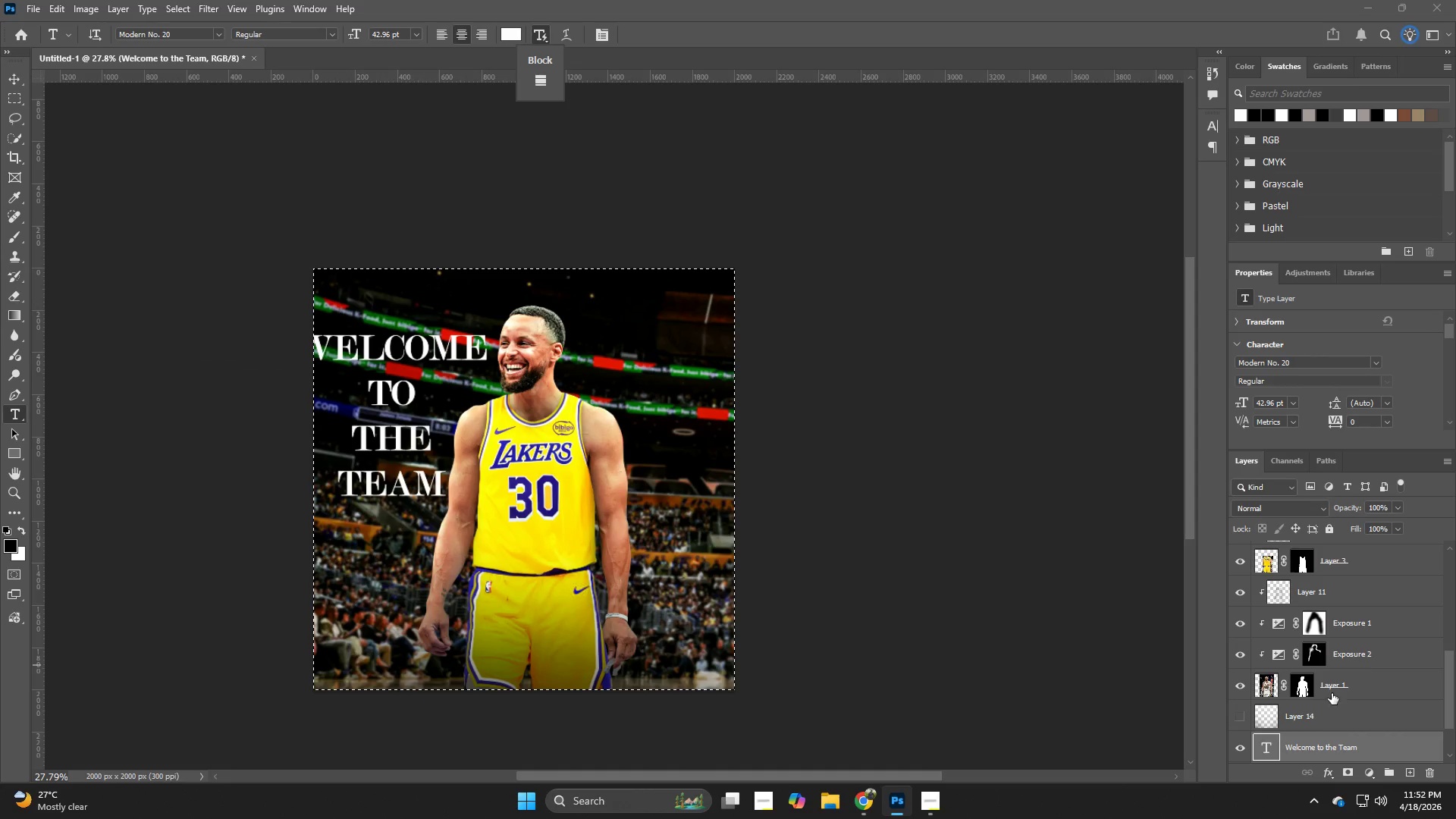 
left_click([1322, 742])
 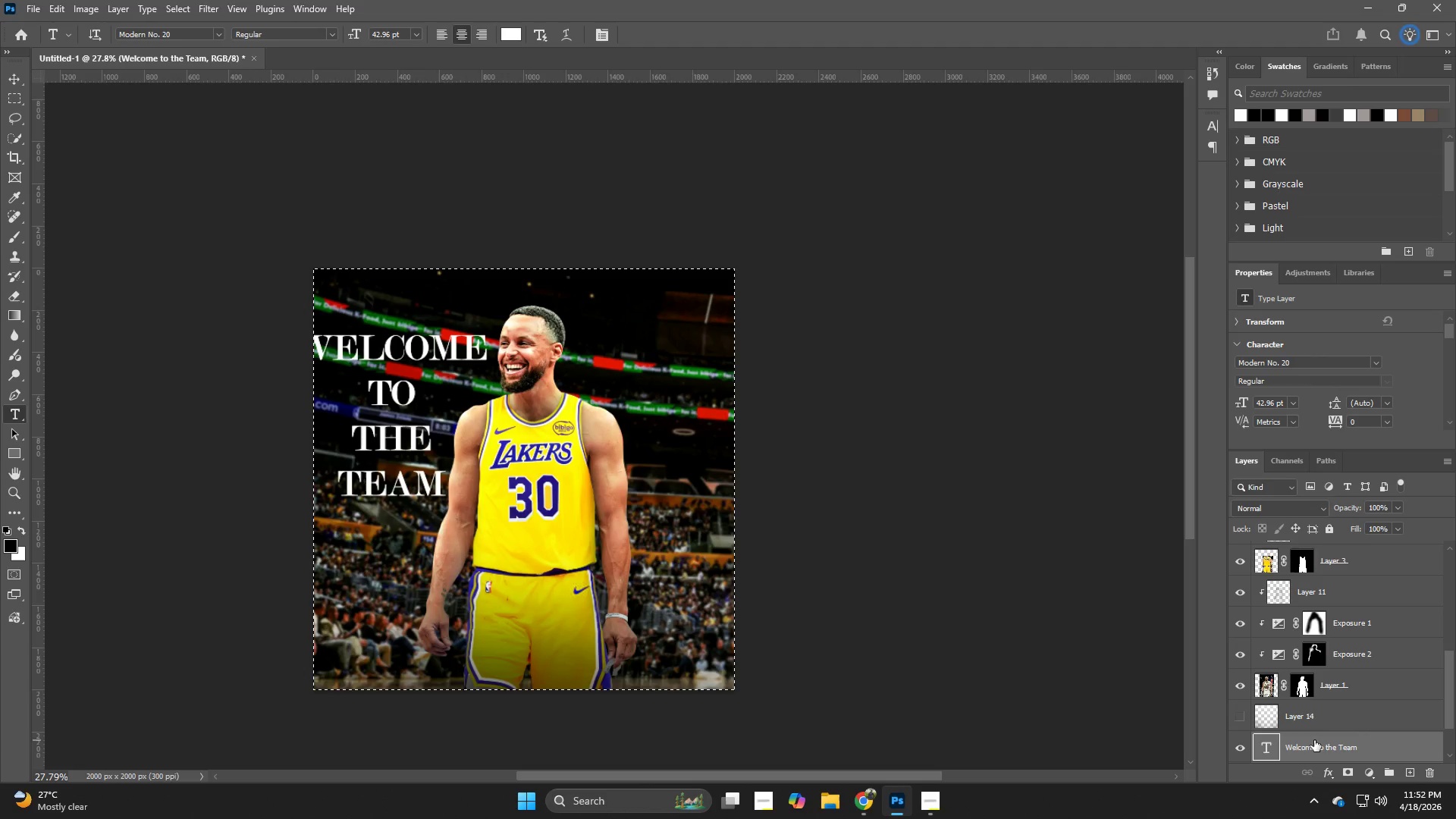 
key(Control+D)
 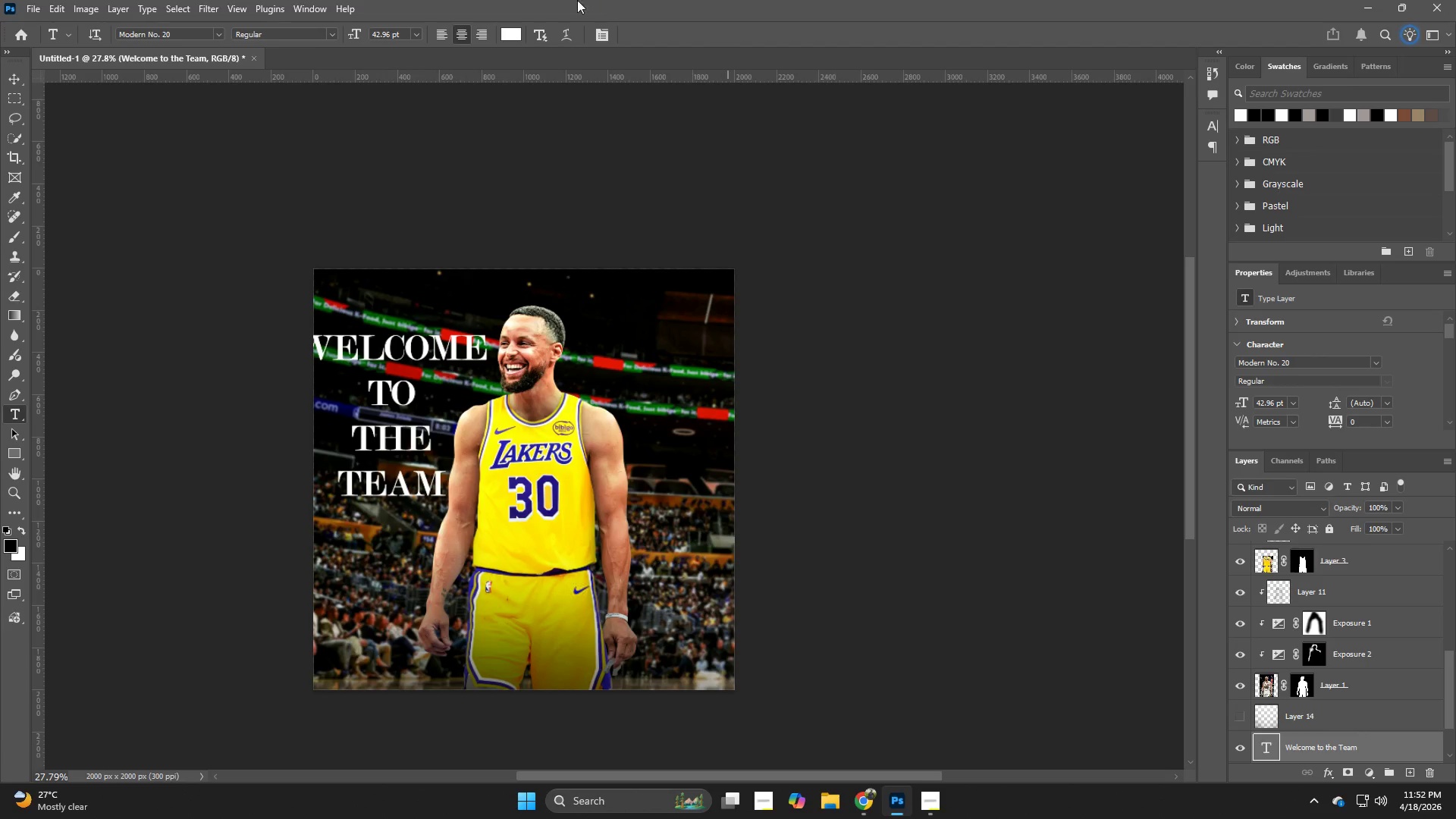 
left_click([535, 30])
 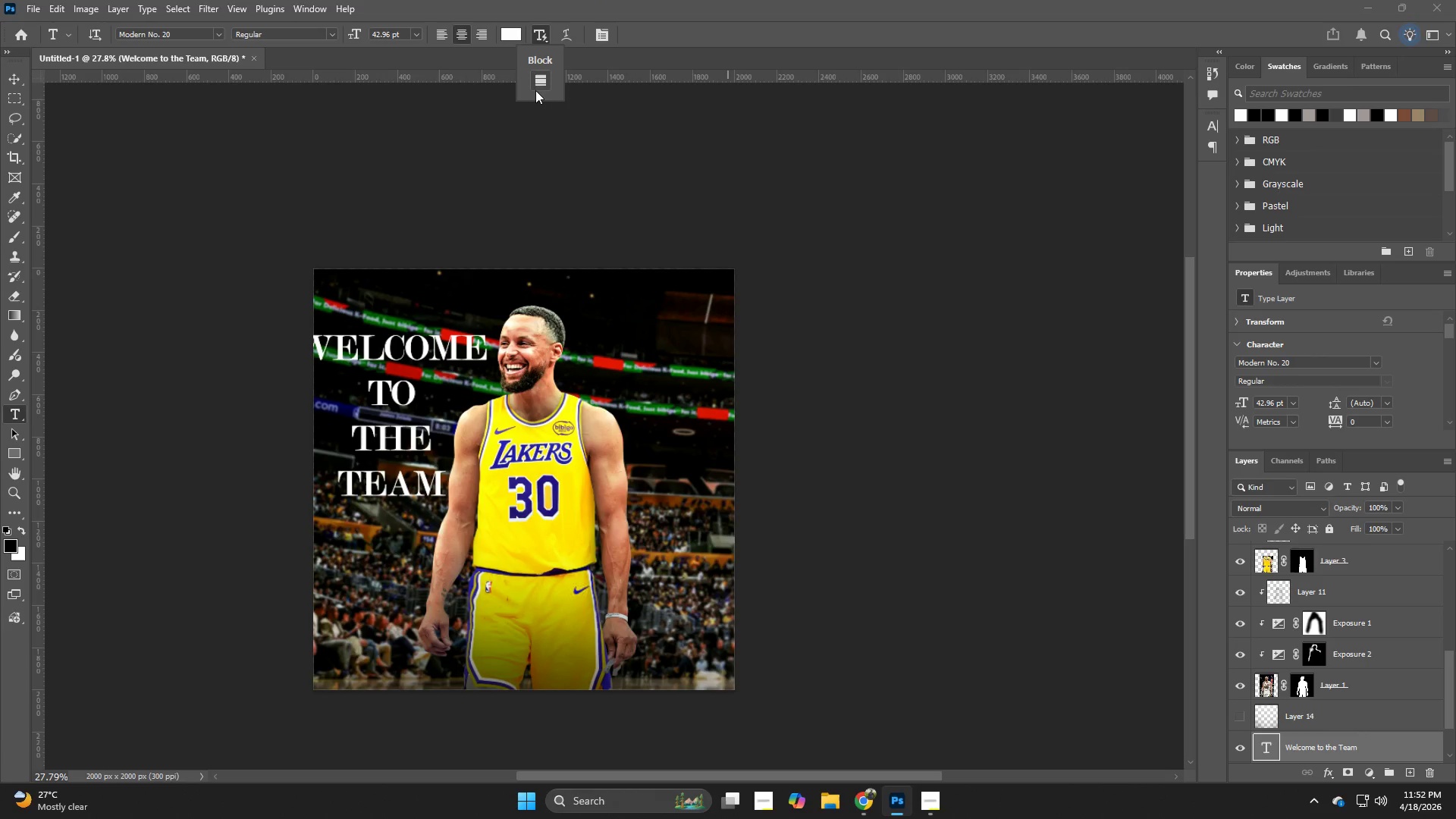 
left_click([535, 79])
 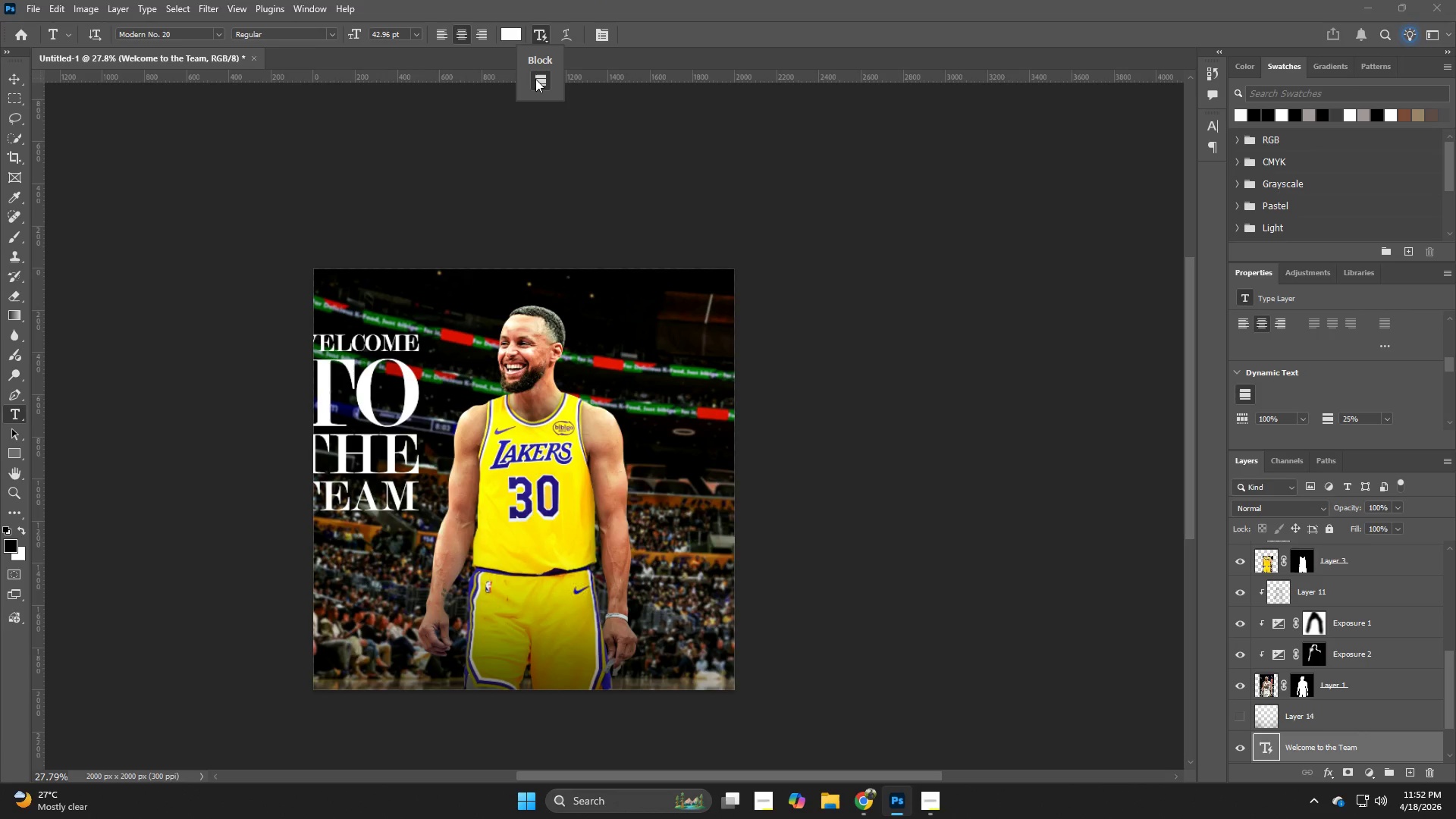 
key(NumpadEnter)
 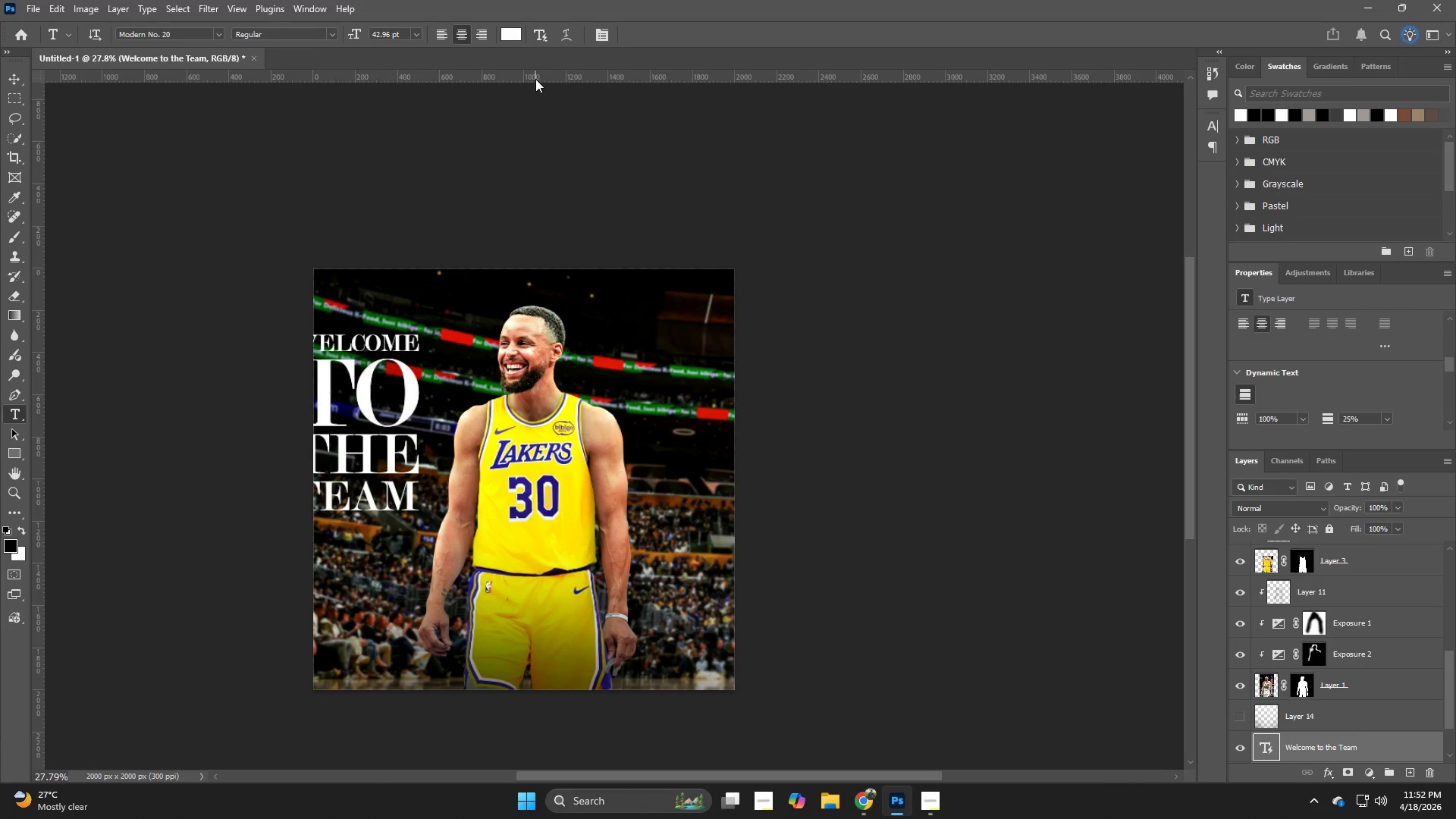 
key(Control+T)
 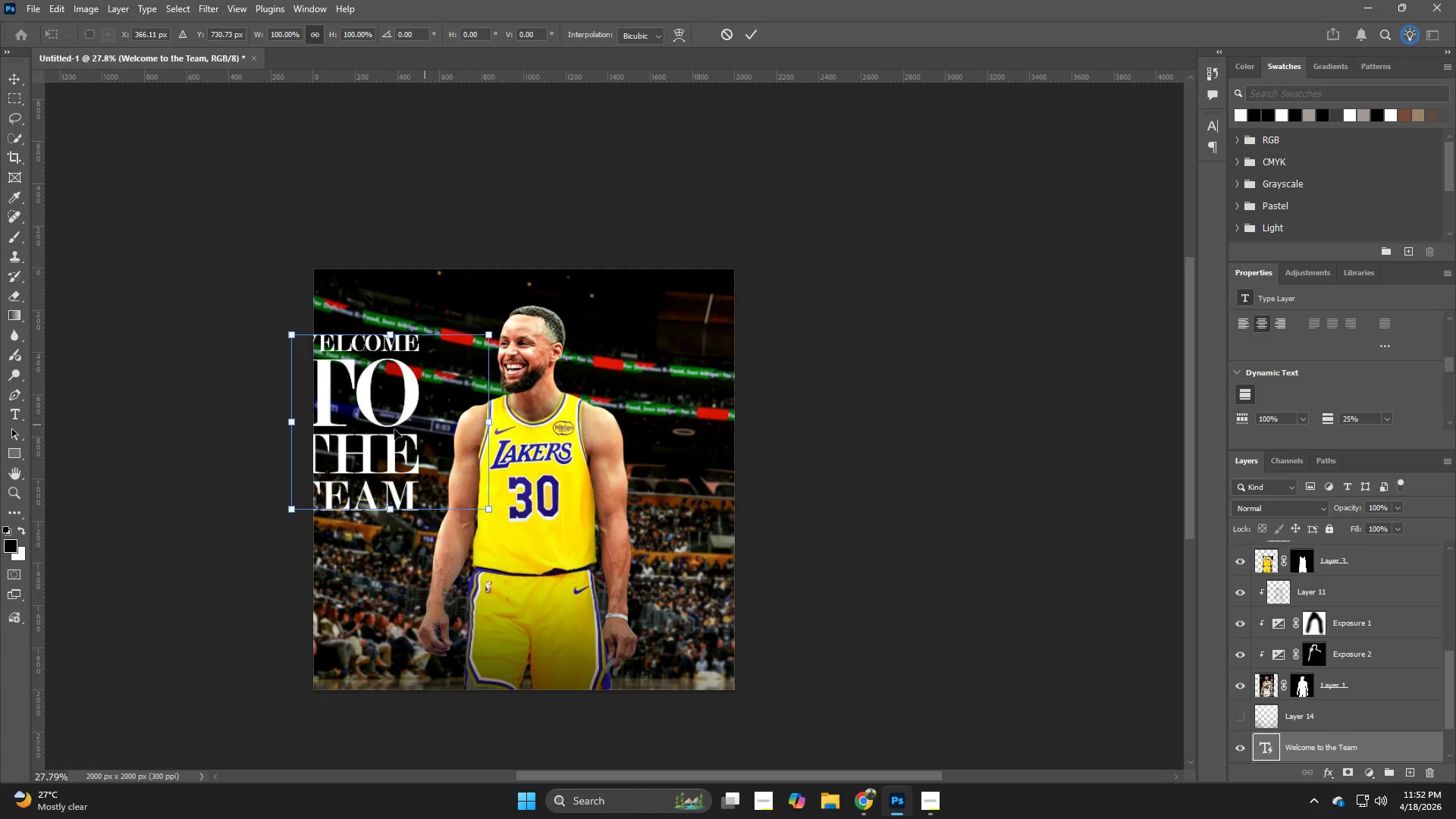 
left_click_drag(start_coordinate=[385, 431], to_coordinate=[428, 438])
 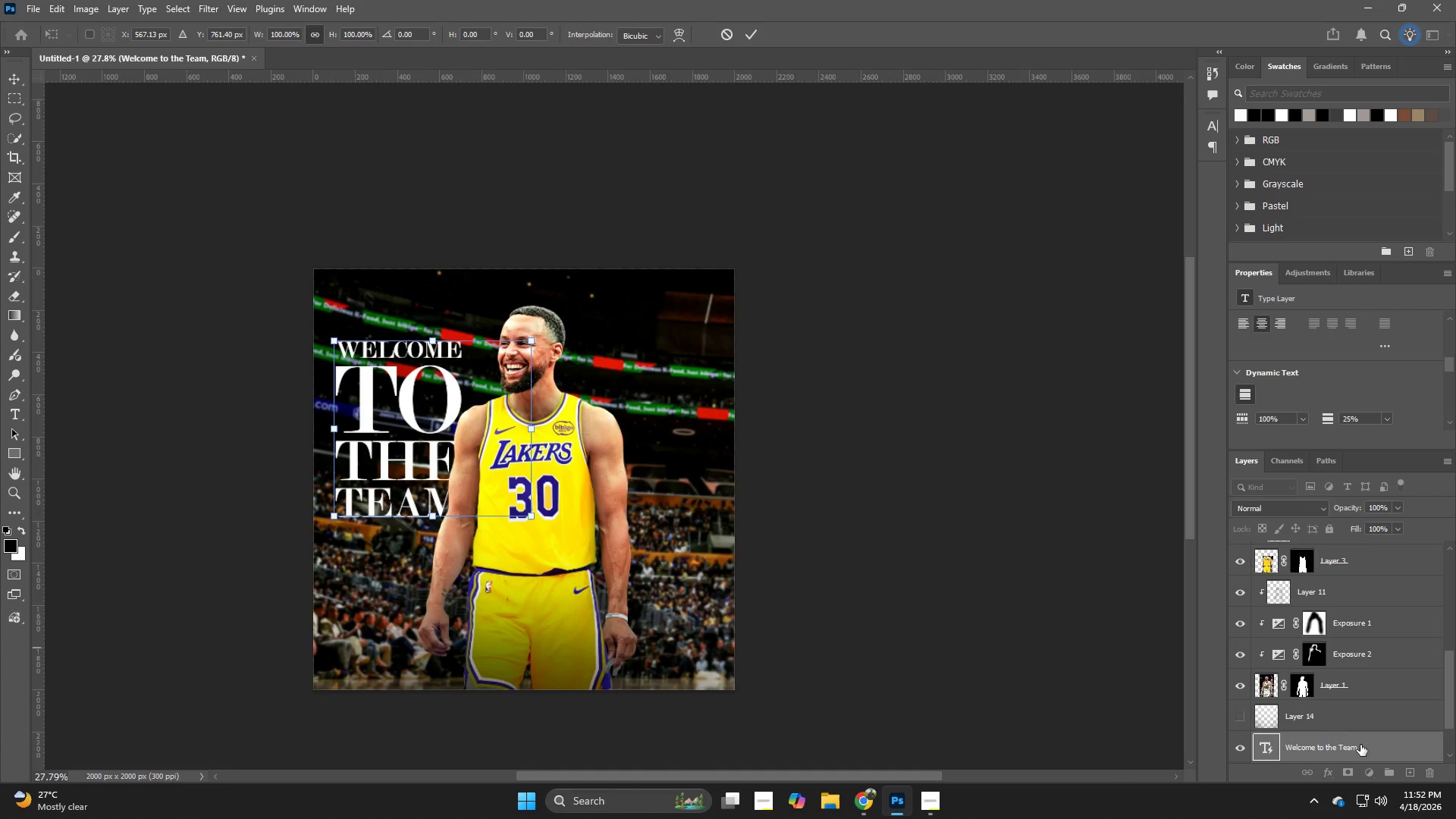 
left_click([1345, 698])
 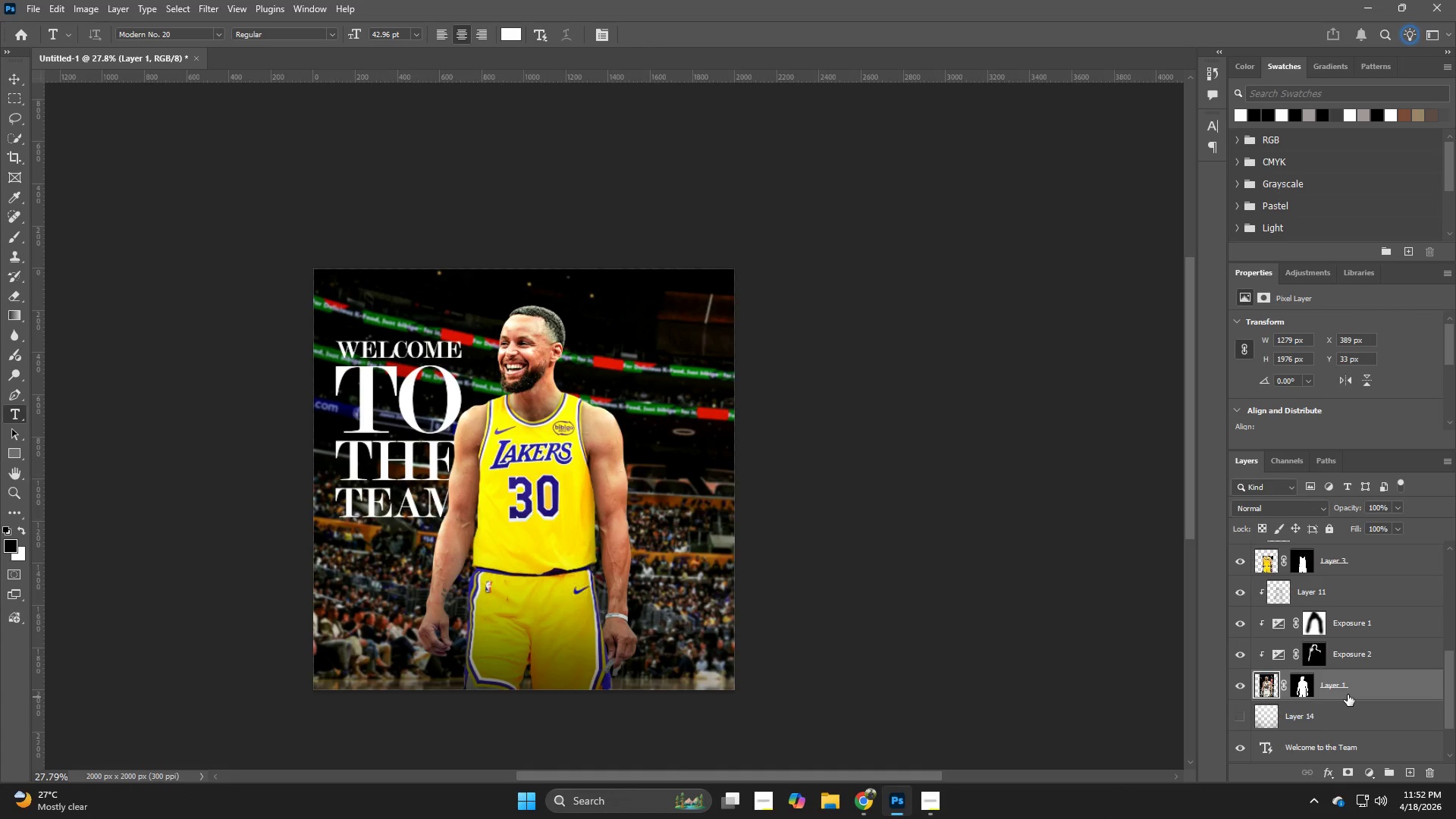 
hold_key(key=ShiftLeft, duration=1.05)
 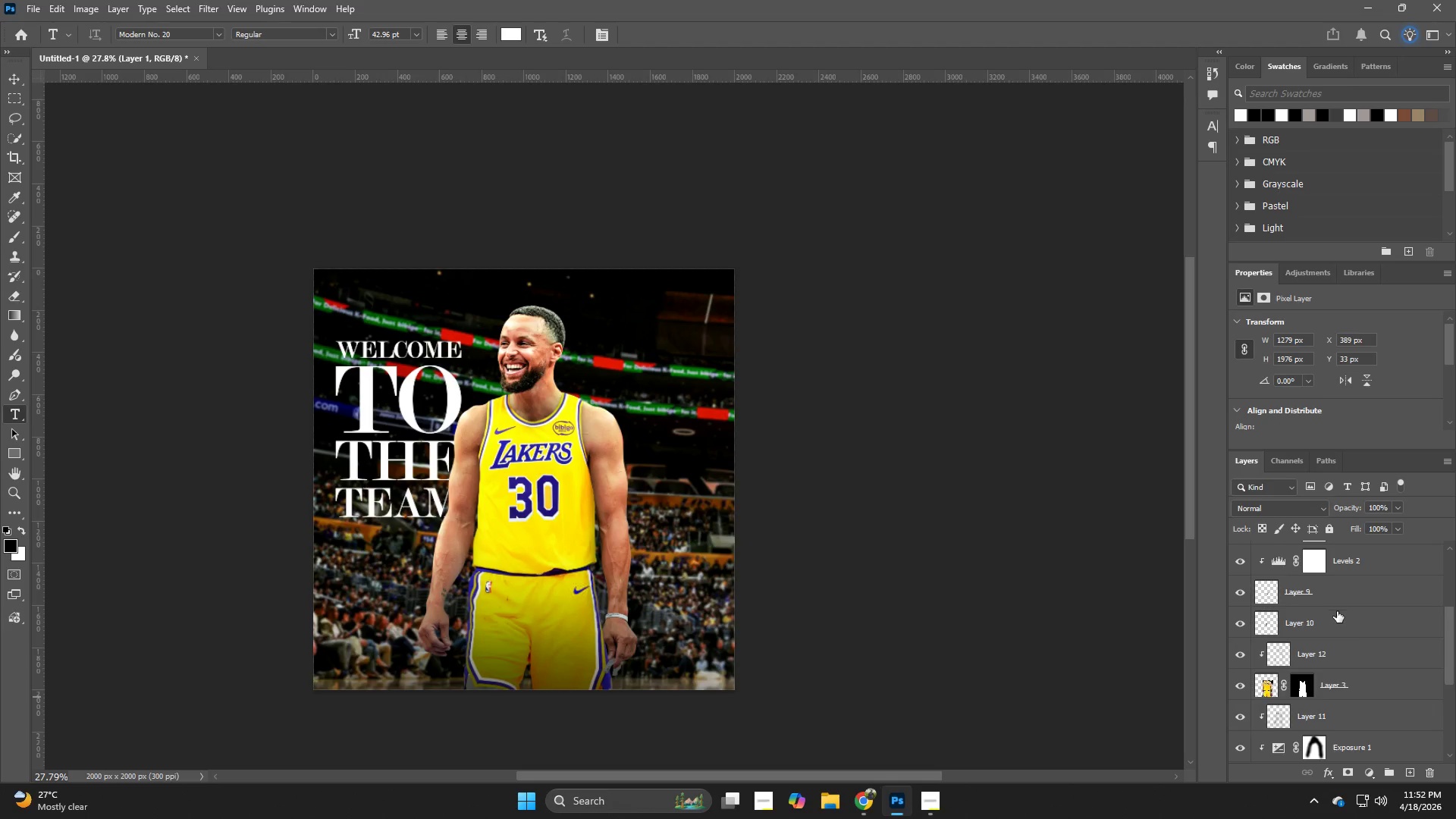 
scroll: coordinate [1337, 613], scroll_direction: up, amount: 5.0
 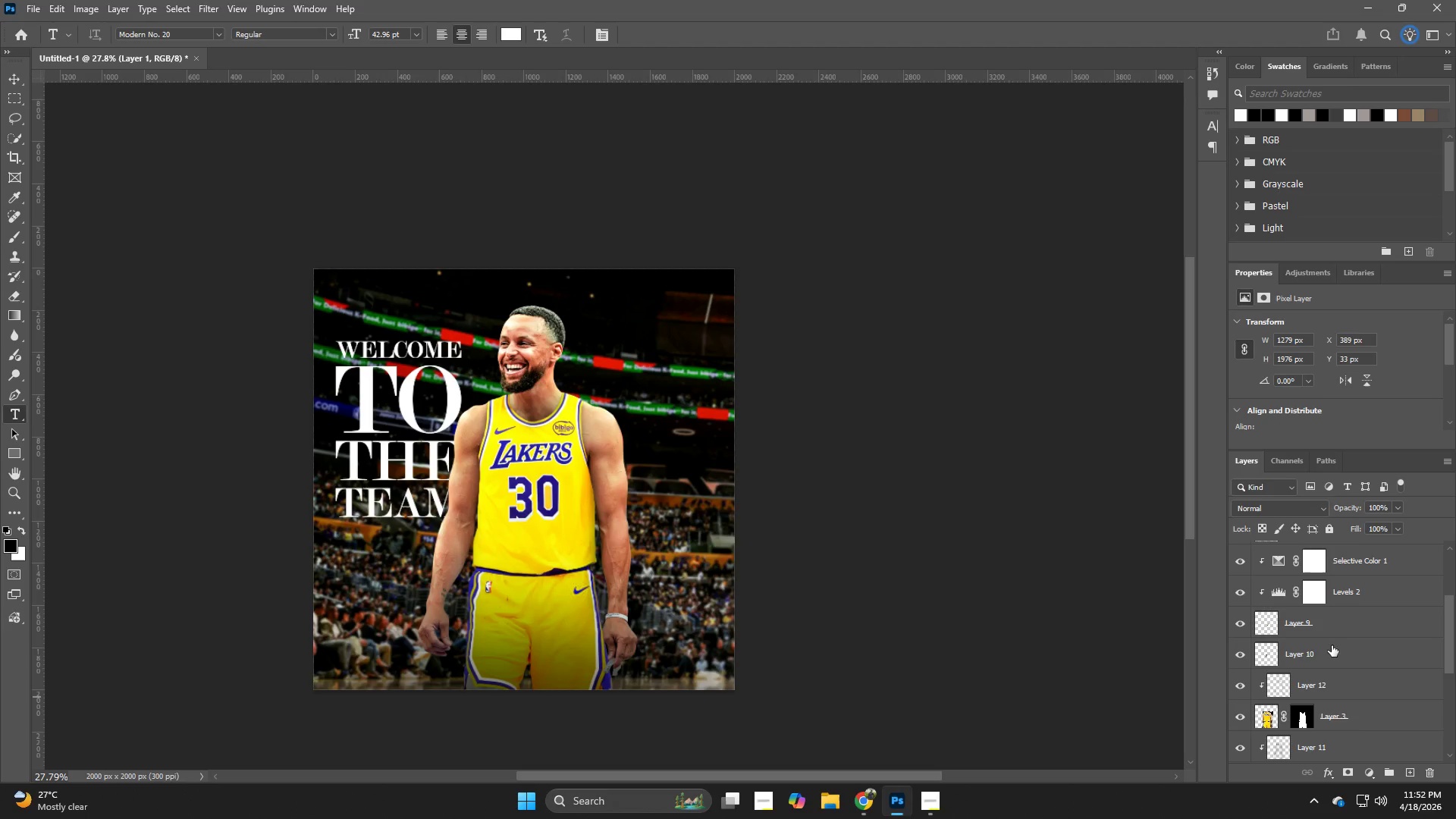 
hold_key(key=ShiftLeft, duration=0.52)
 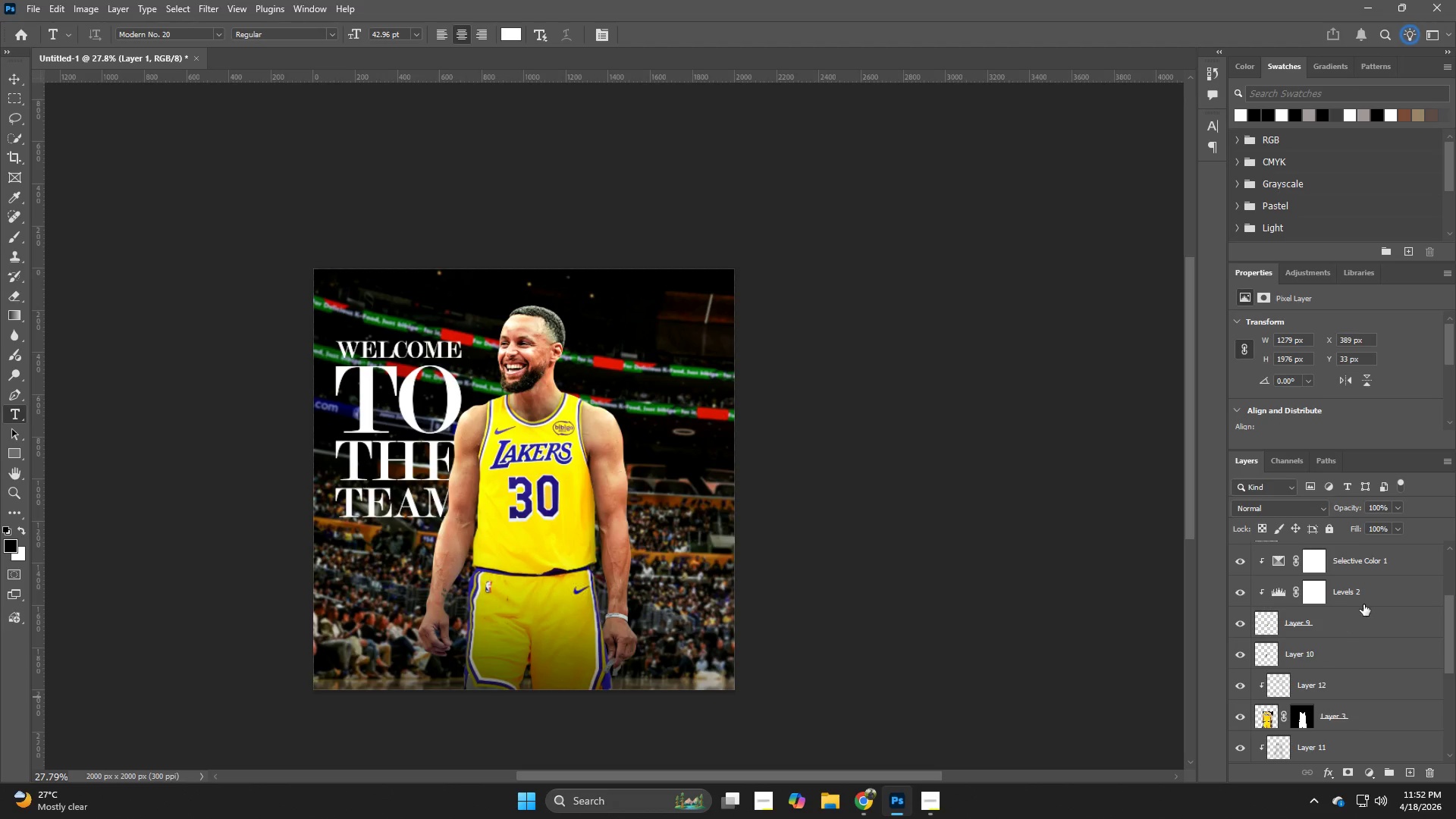 
scroll: coordinate [1352, 631], scroll_direction: up, amount: 4.0
 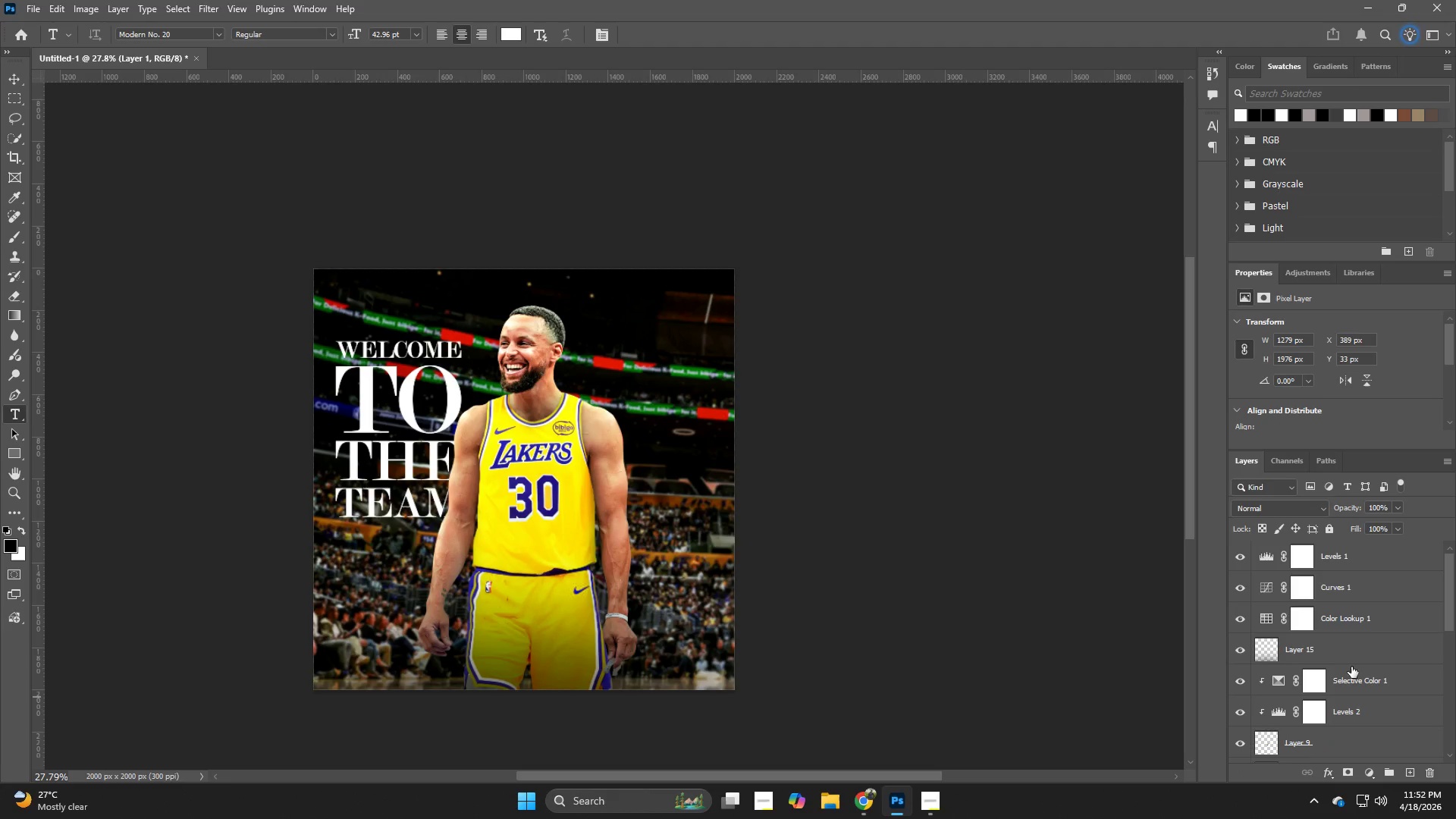 
hold_key(key=ShiftLeft, duration=0.58)
left_click([1339, 650])
 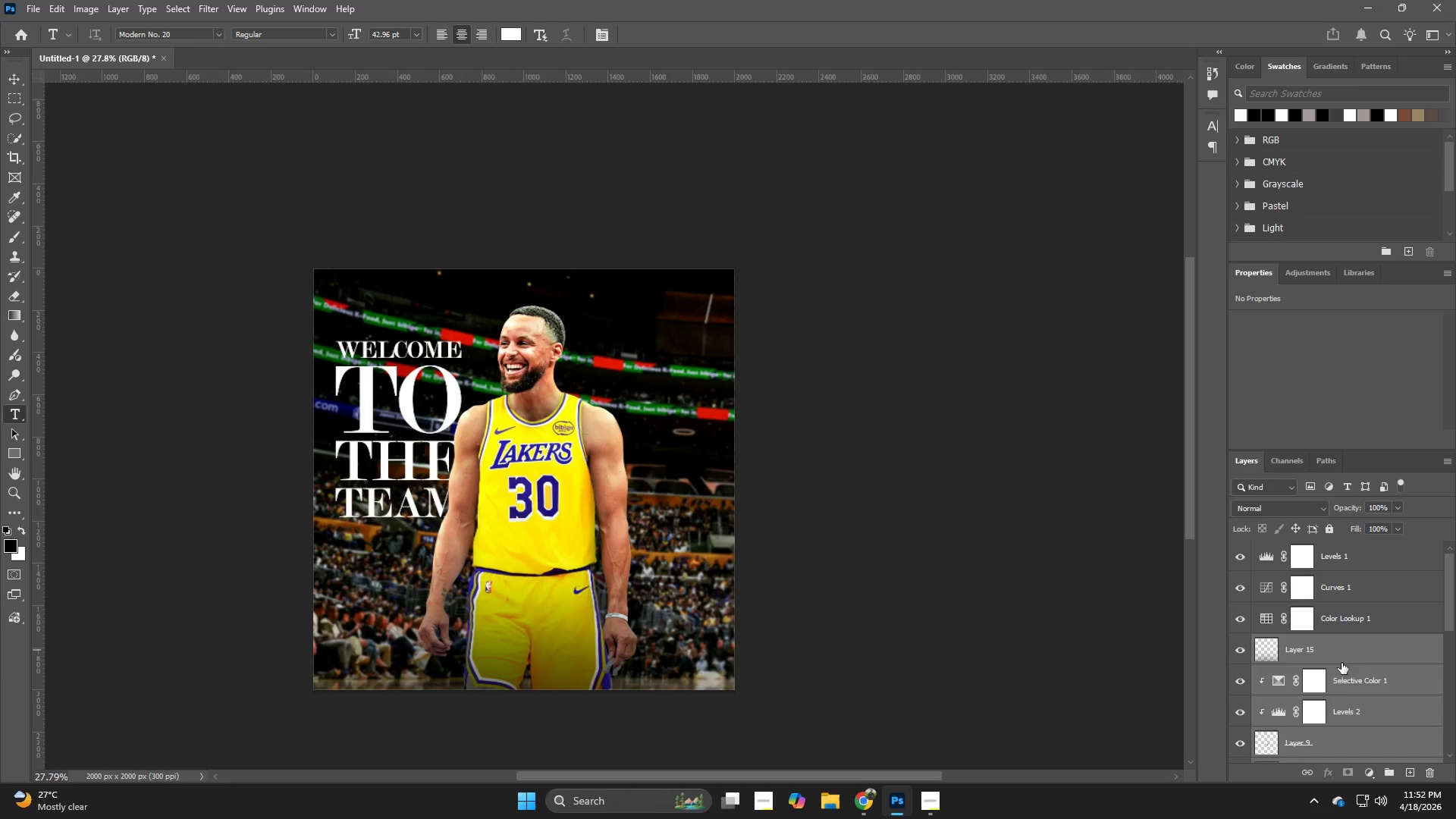 
hold_key(key=ShiftLeft, duration=0.33)
left_click([1339, 689])
 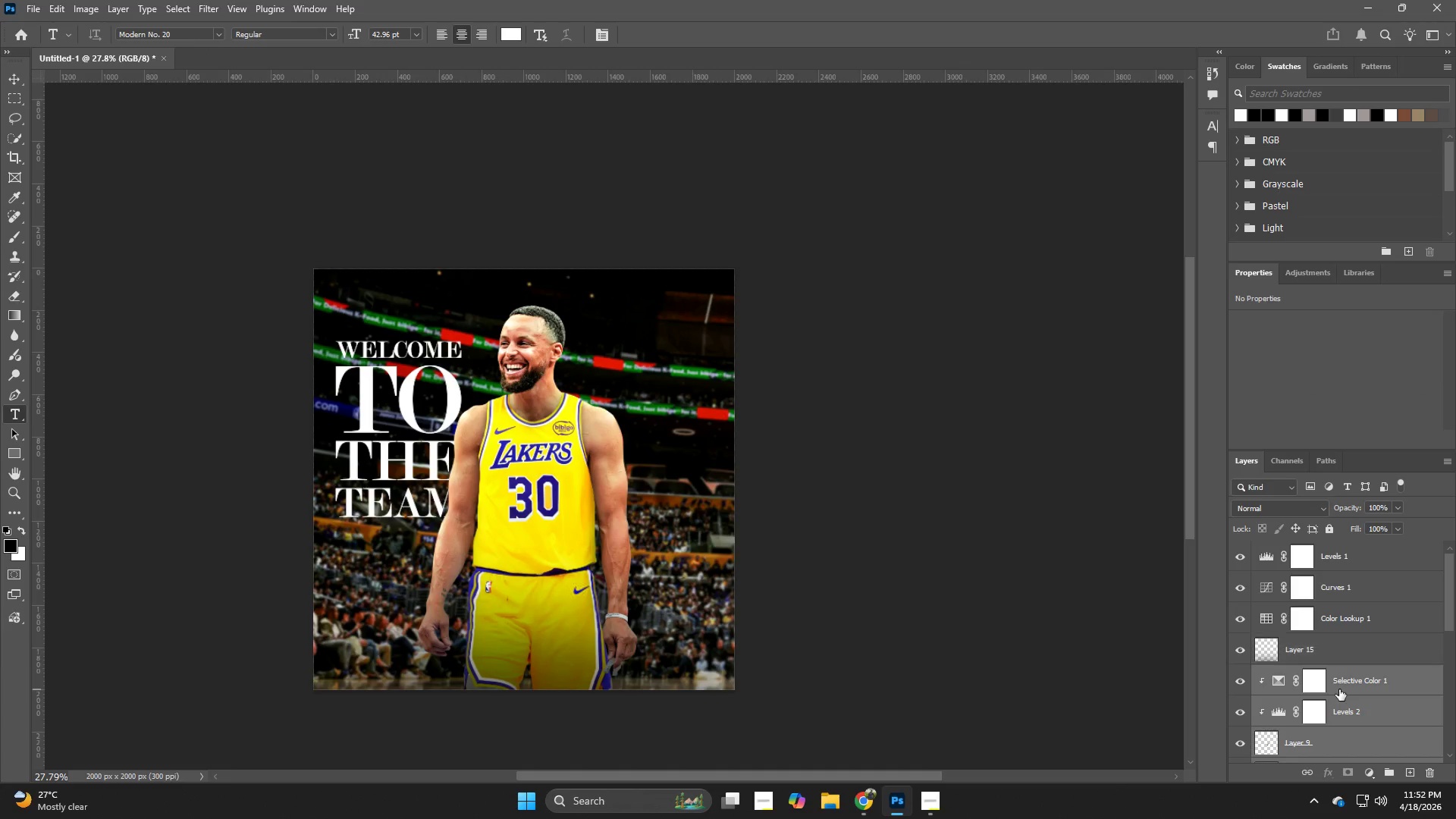 
key(Control+T)
 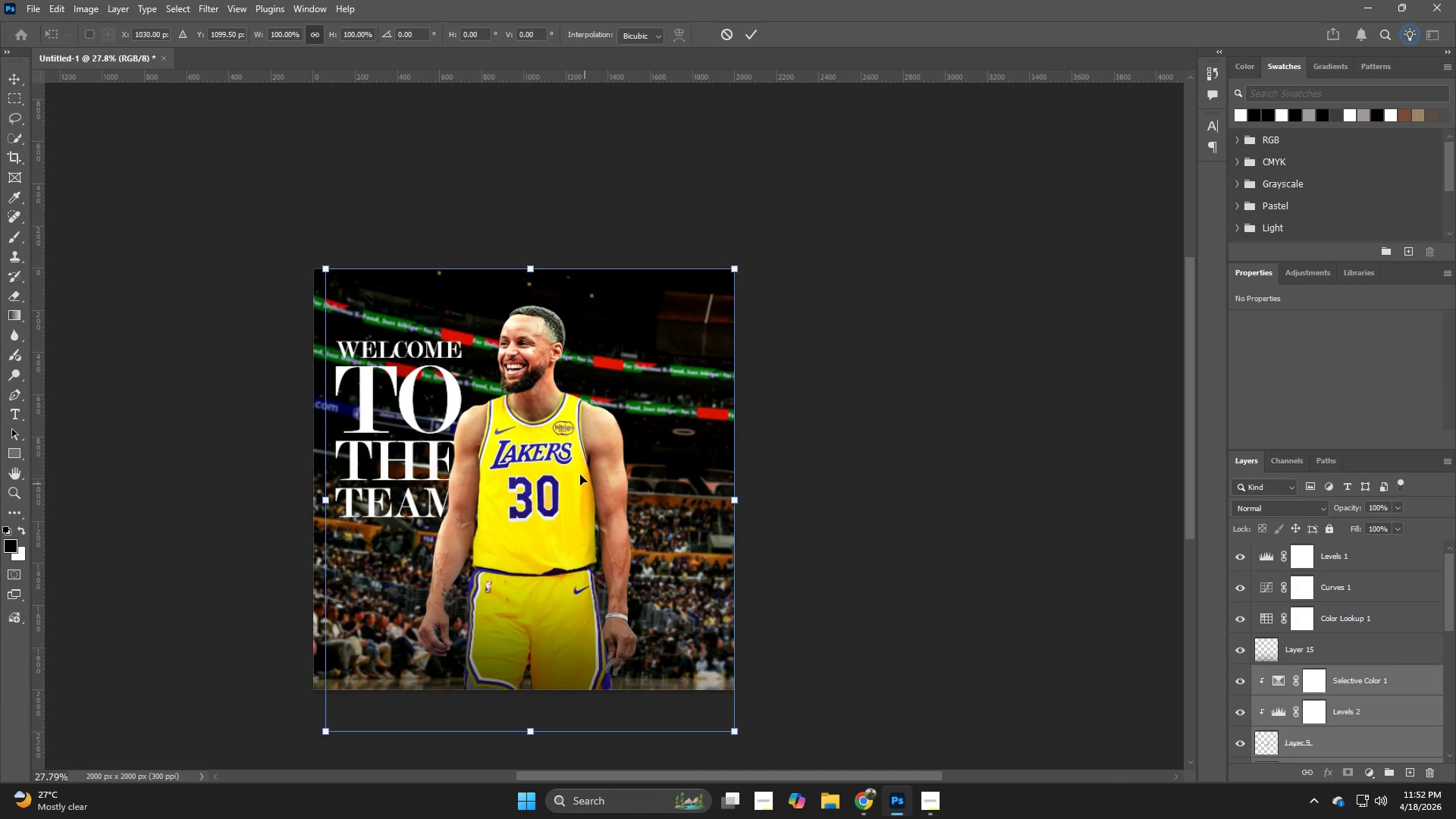 
left_click_drag(start_coordinate=[580, 475], to_coordinate=[660, 472])
 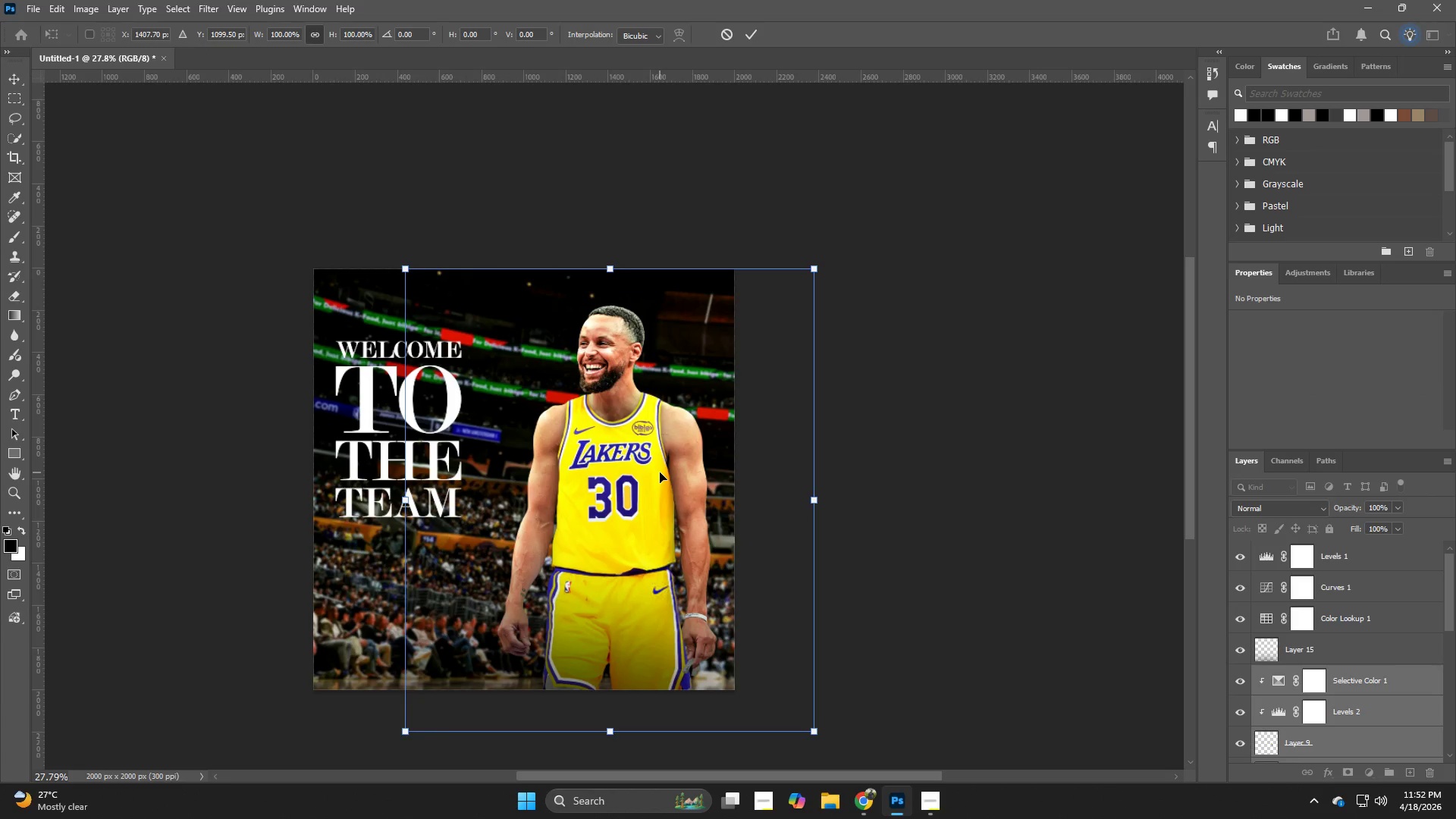 
key(NumpadEnter)
 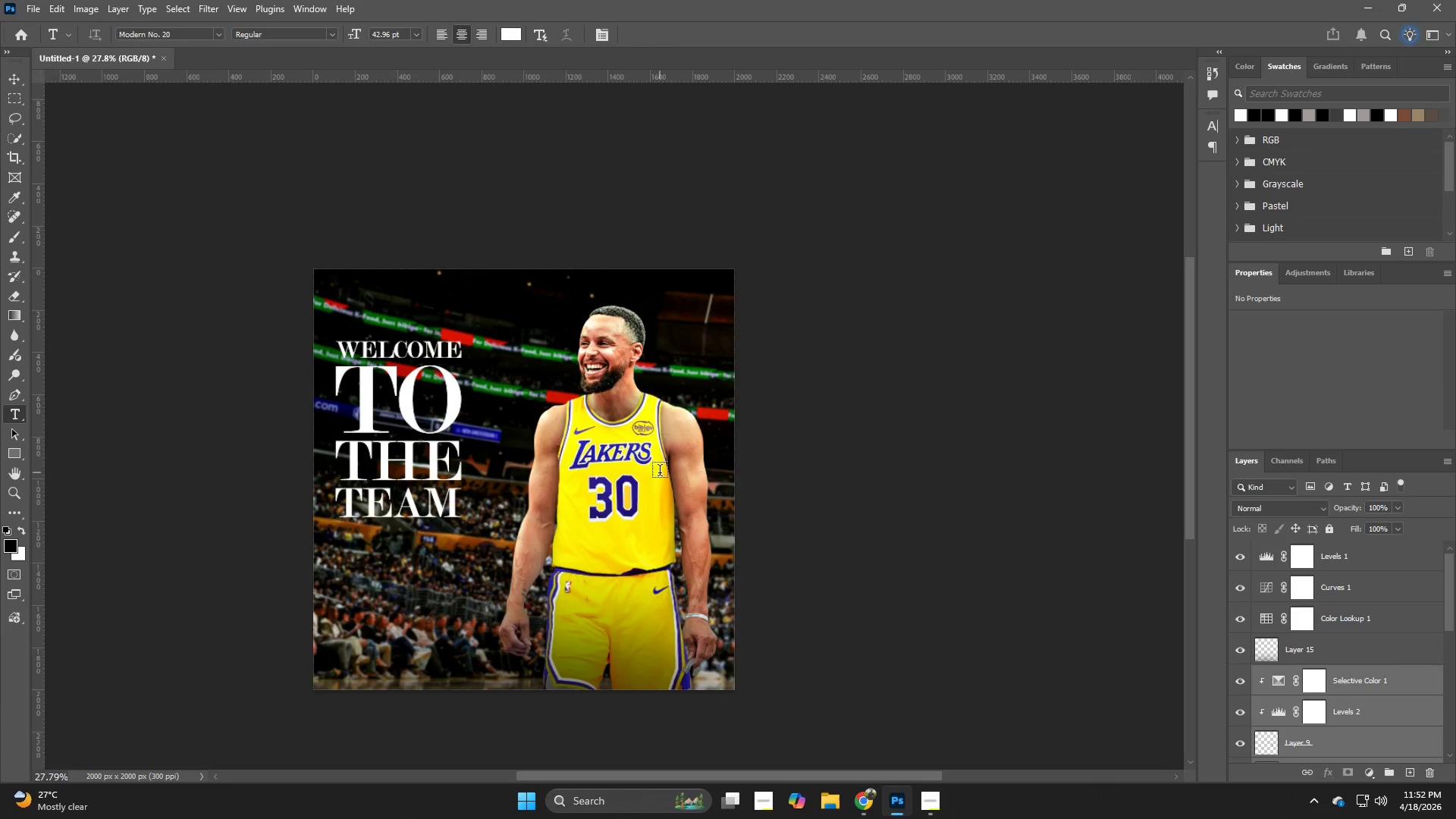 
key(V)
 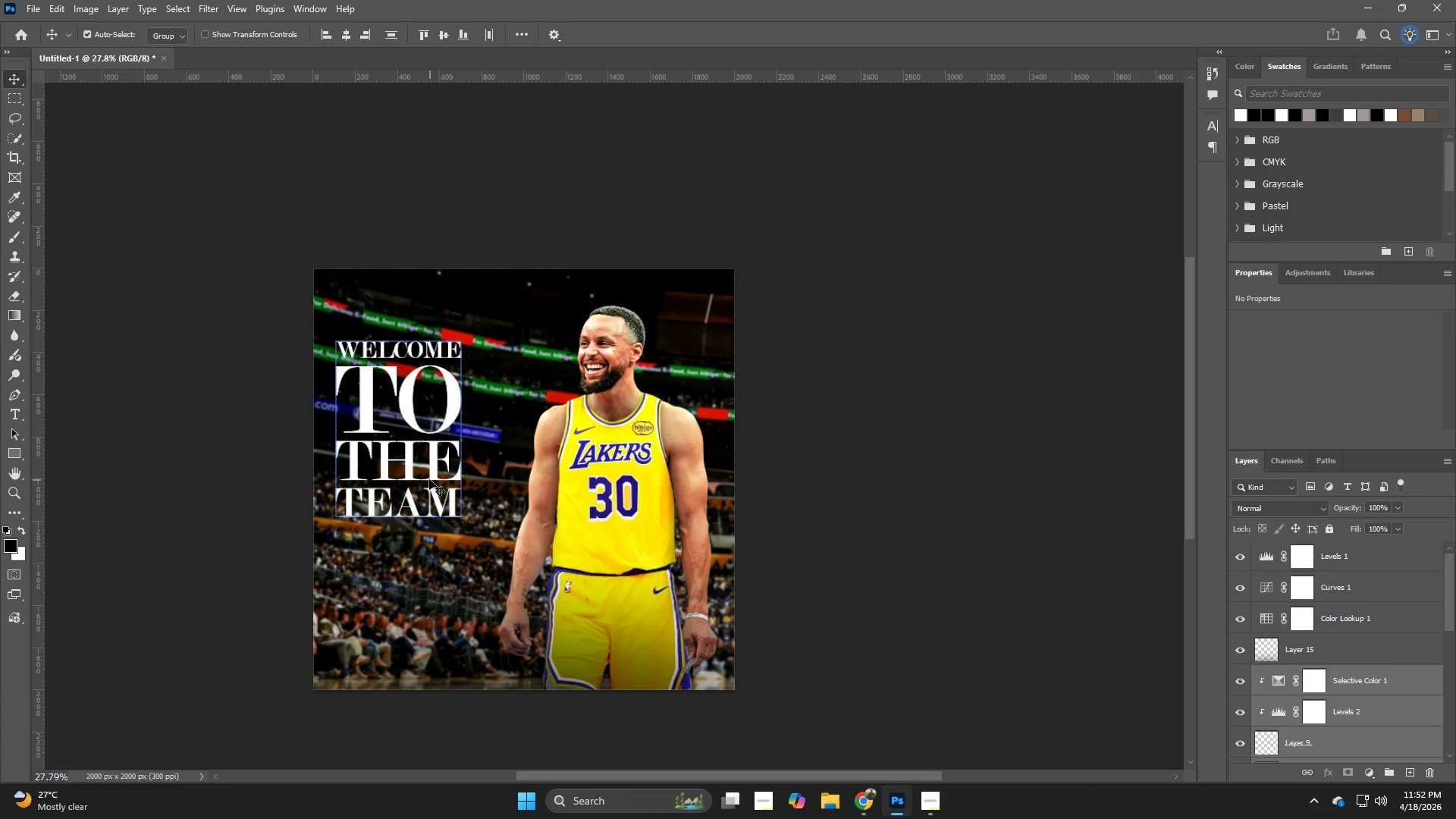 
key(Control+ControlLeft)
 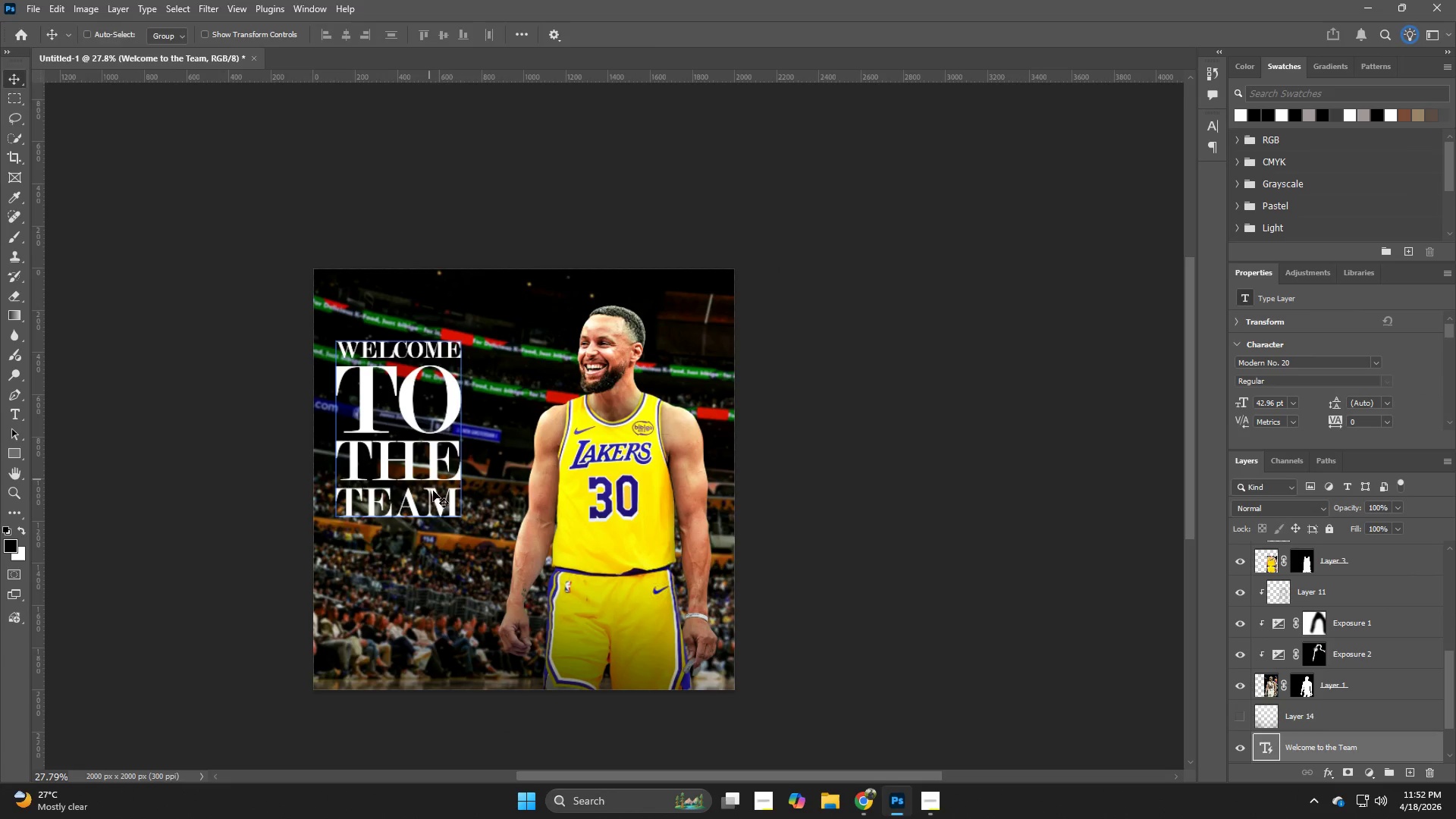 
key(Control+T)
 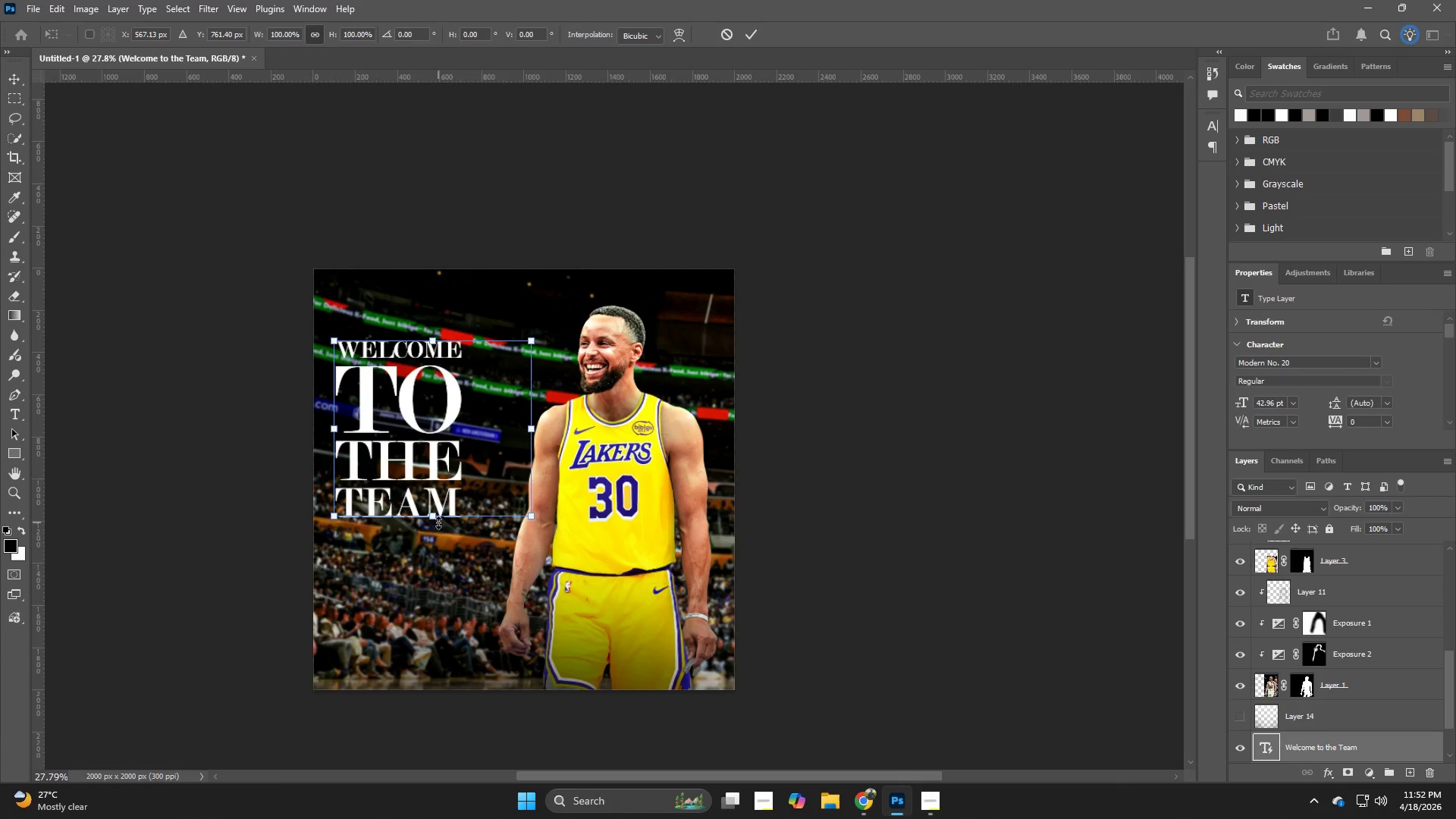 
left_click_drag(start_coordinate=[431, 517], to_coordinate=[466, 645])
 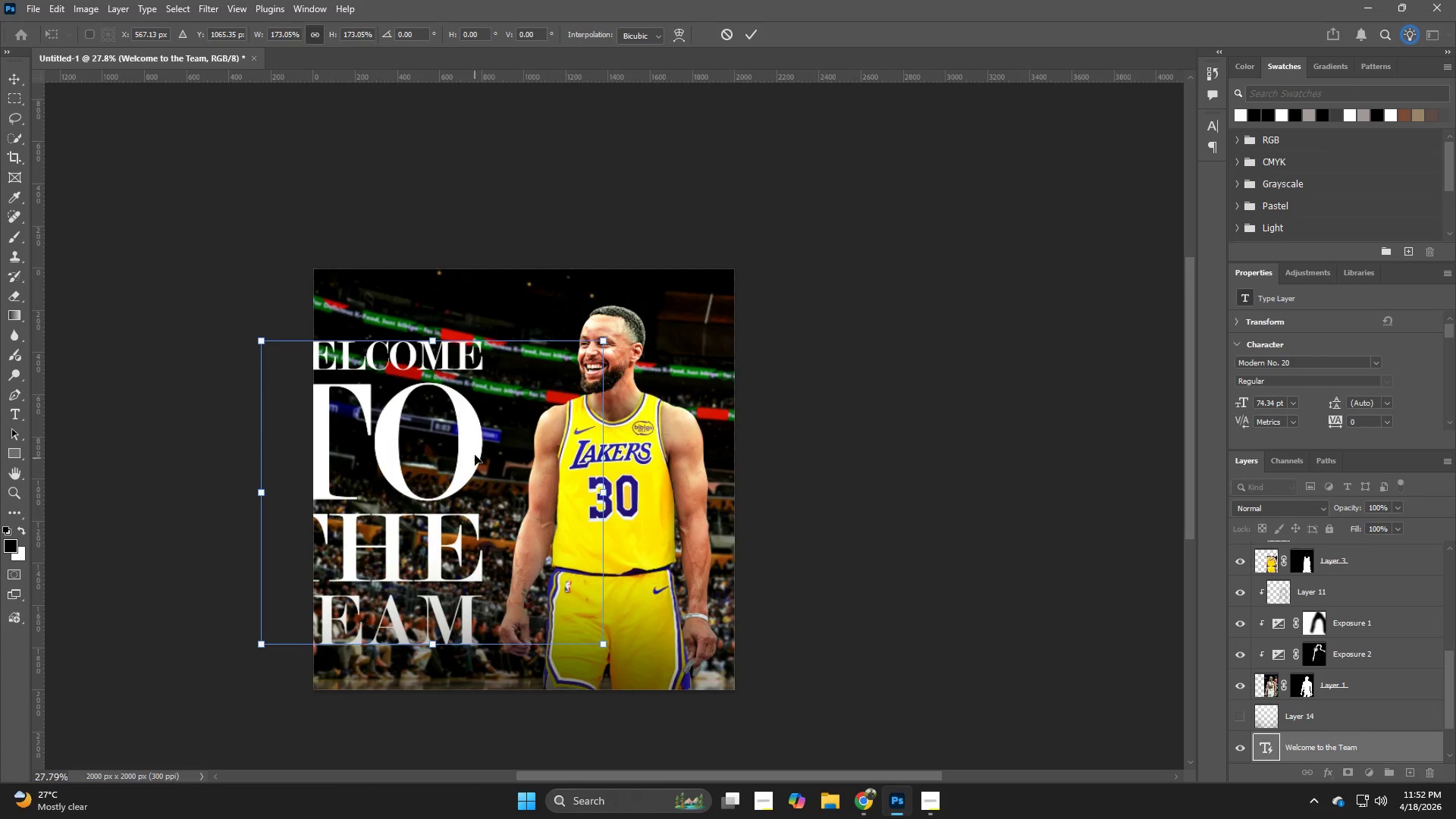 
left_click_drag(start_coordinate=[475, 454], to_coordinate=[543, 443])
 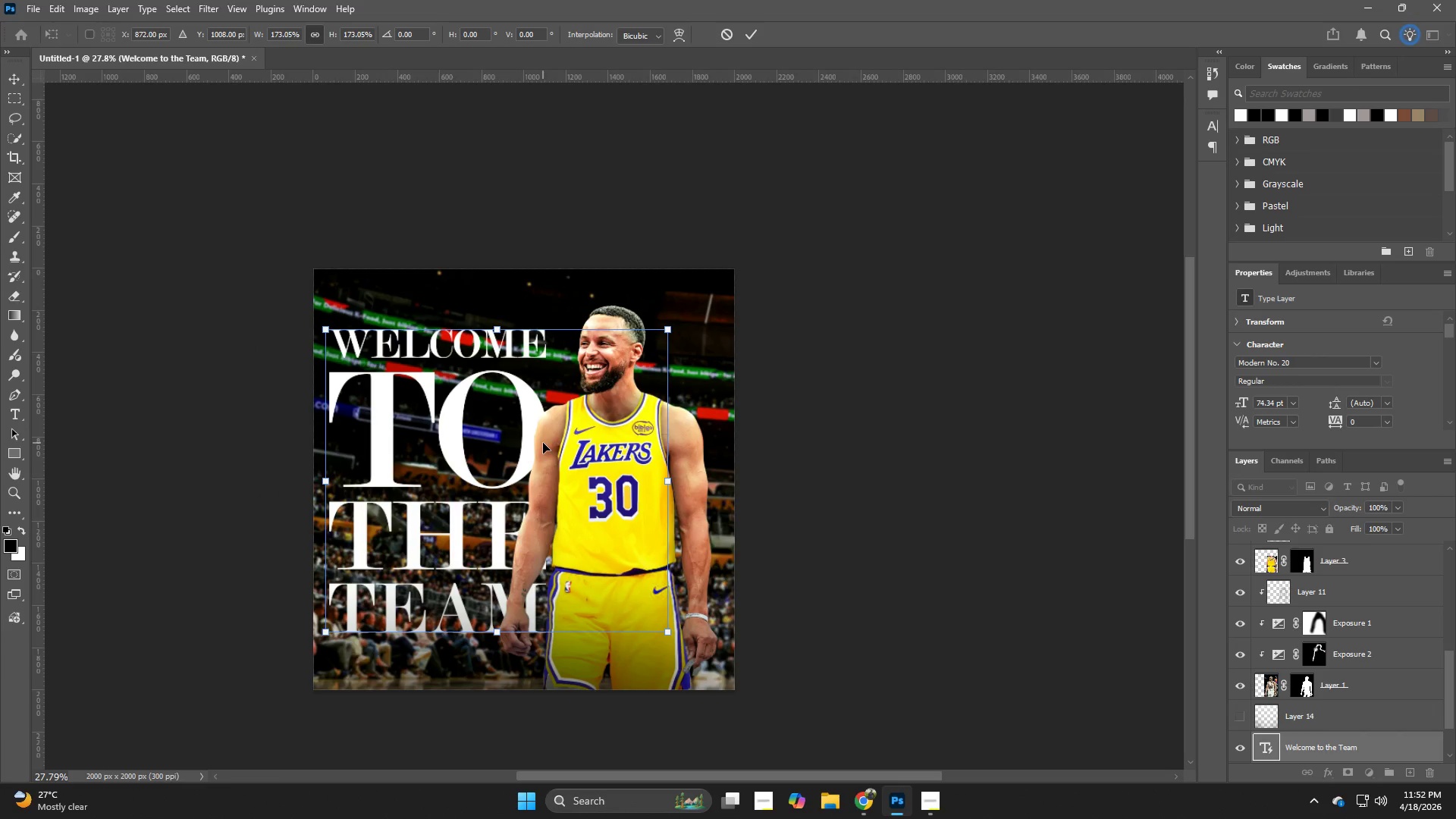 
key(NumpadEnter)
 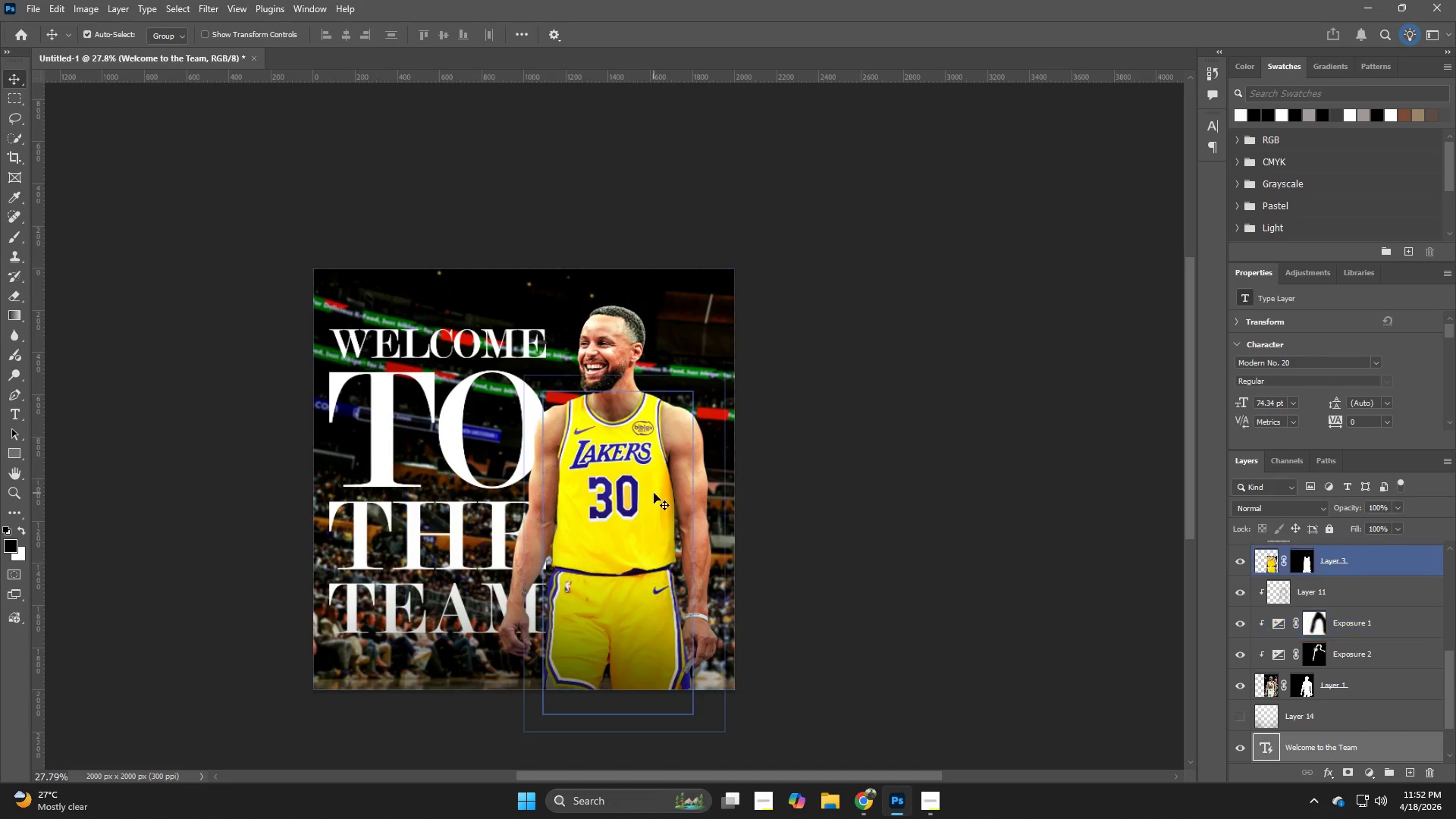 
left_click([633, 478])
 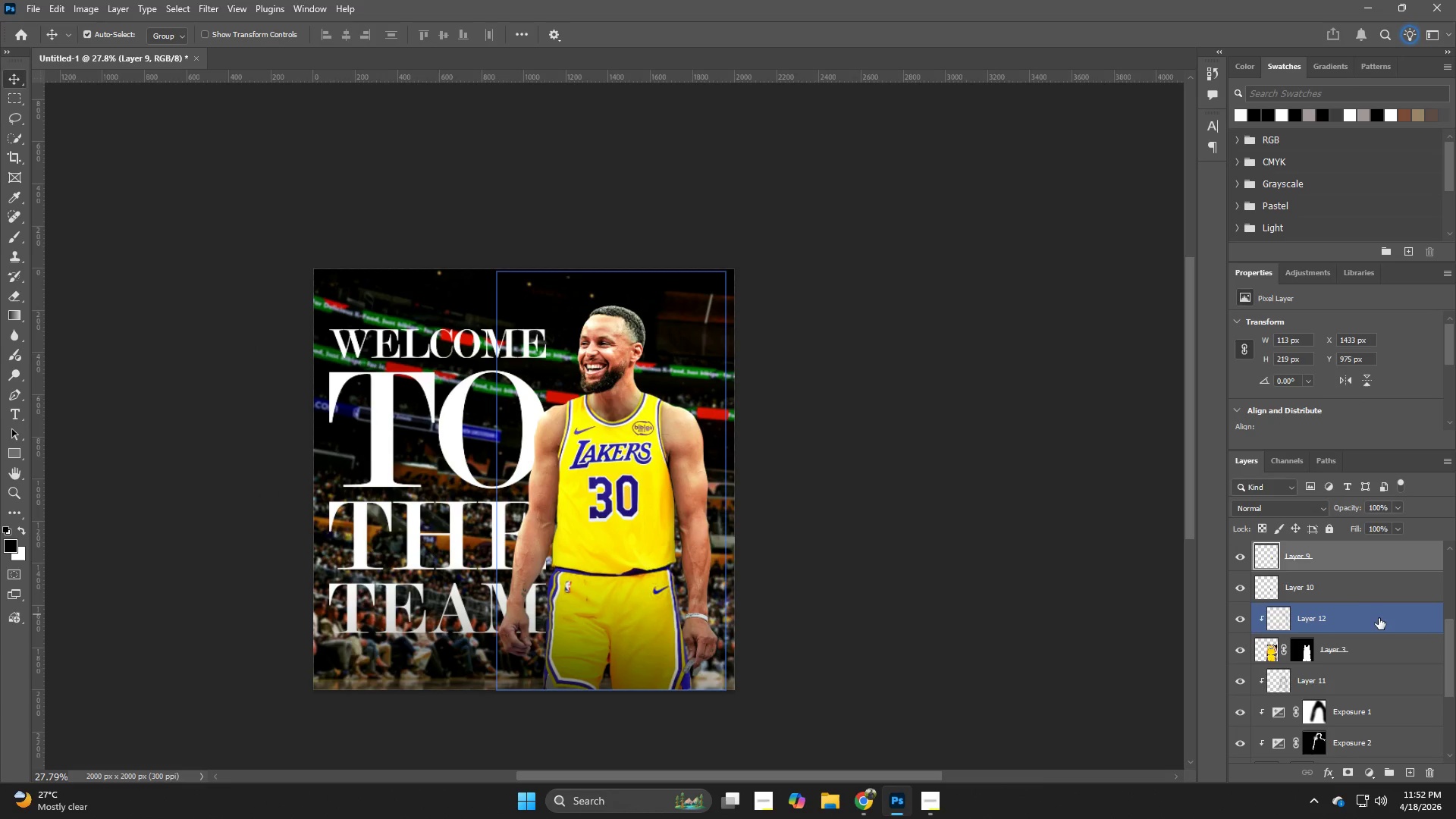 
scroll: coordinate [1364, 604], scroll_direction: up, amount: 7.0
 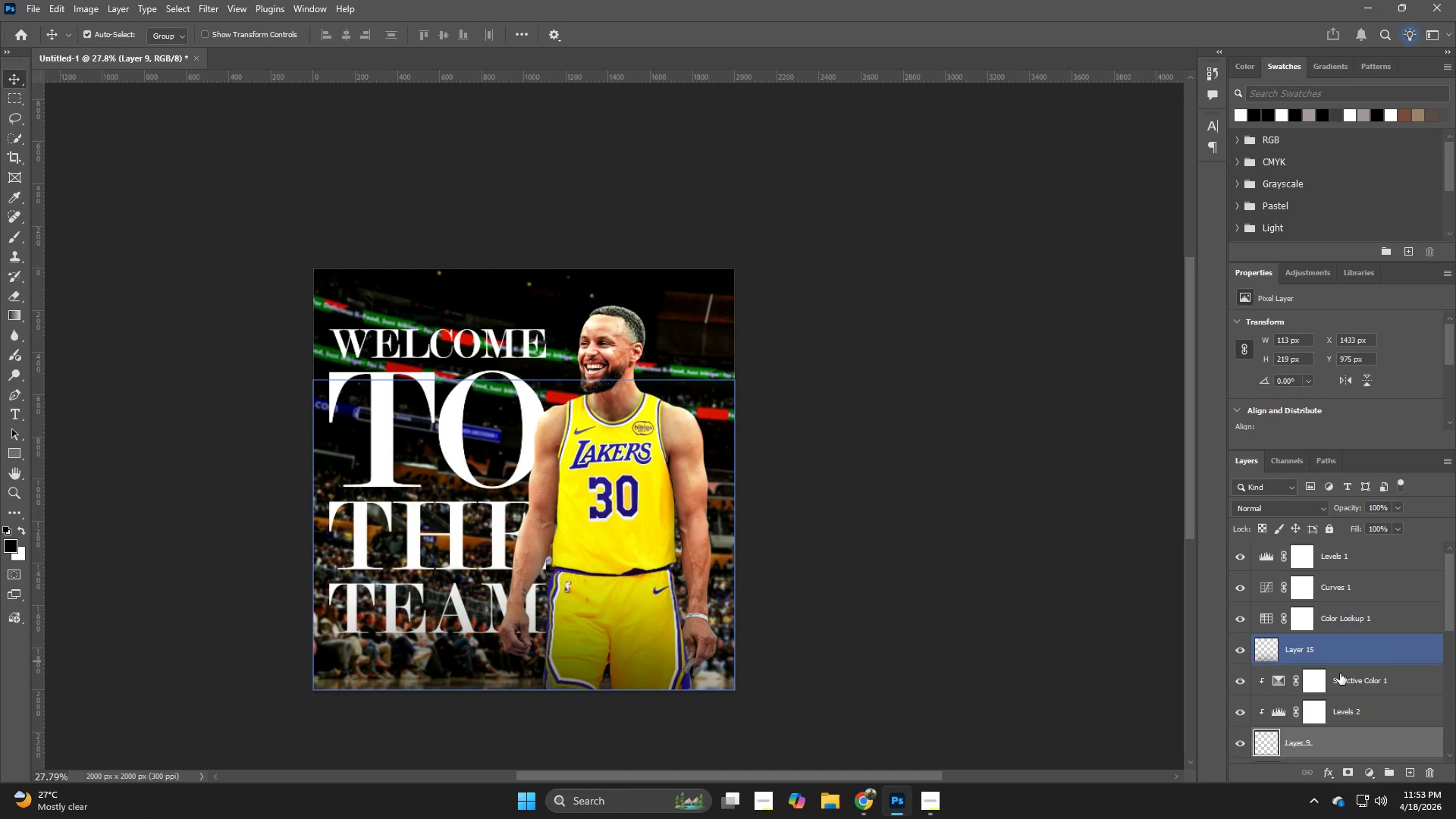 
left_click([1352, 686])
 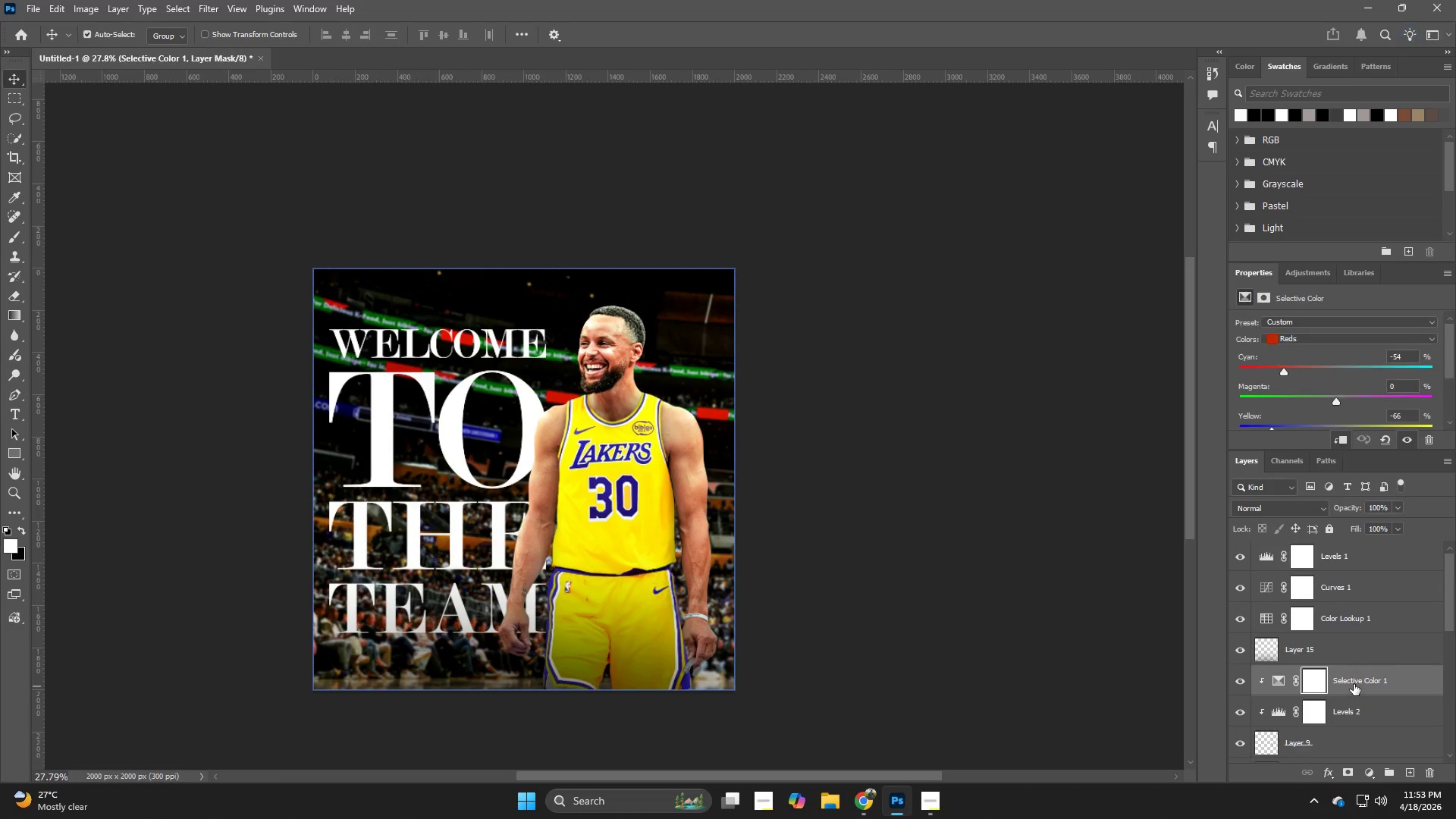 
scroll: coordinate [1354, 682], scroll_direction: down, amount: 5.0
 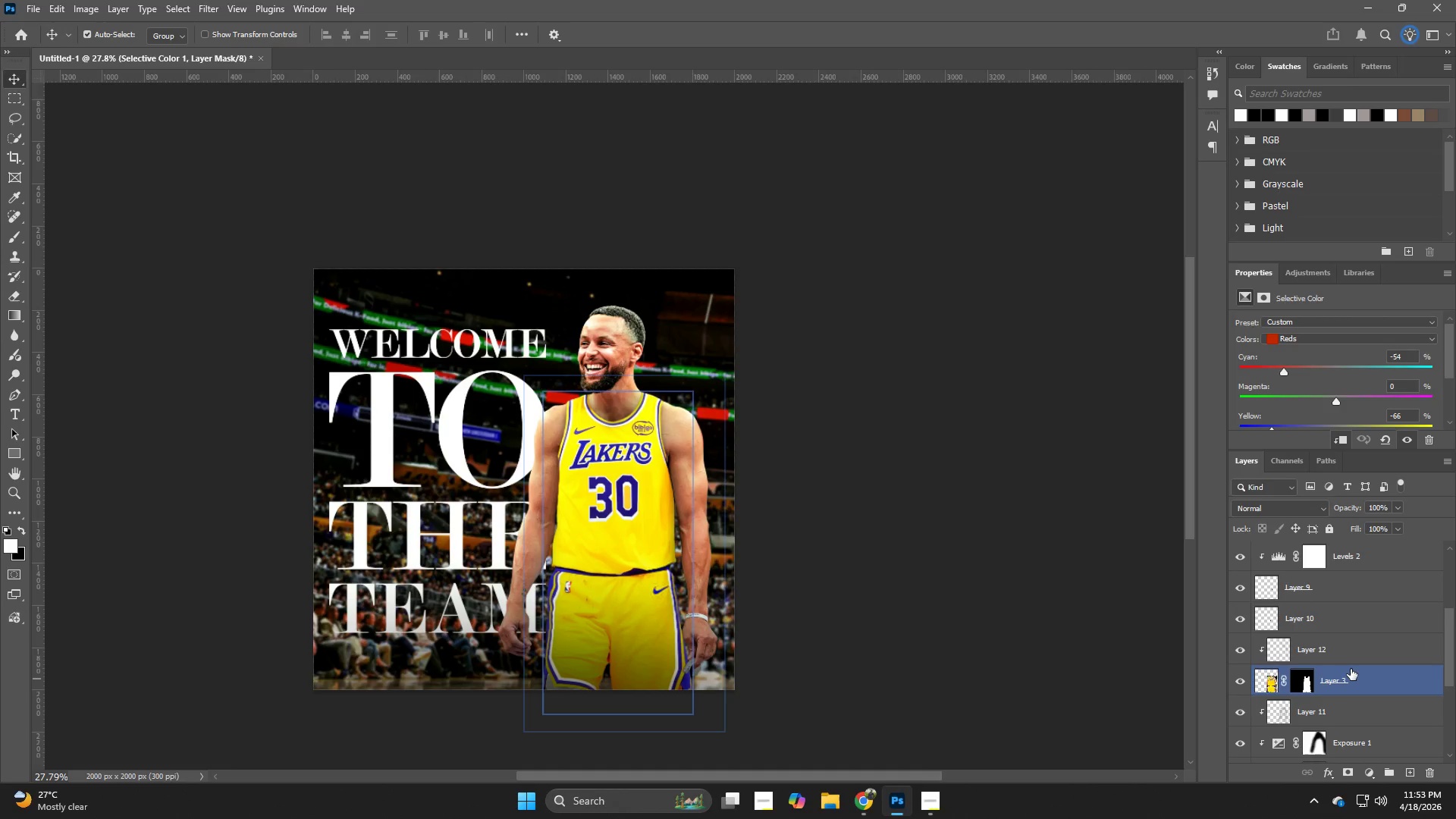 
hold_key(key=ShiftLeft, duration=0.58)
 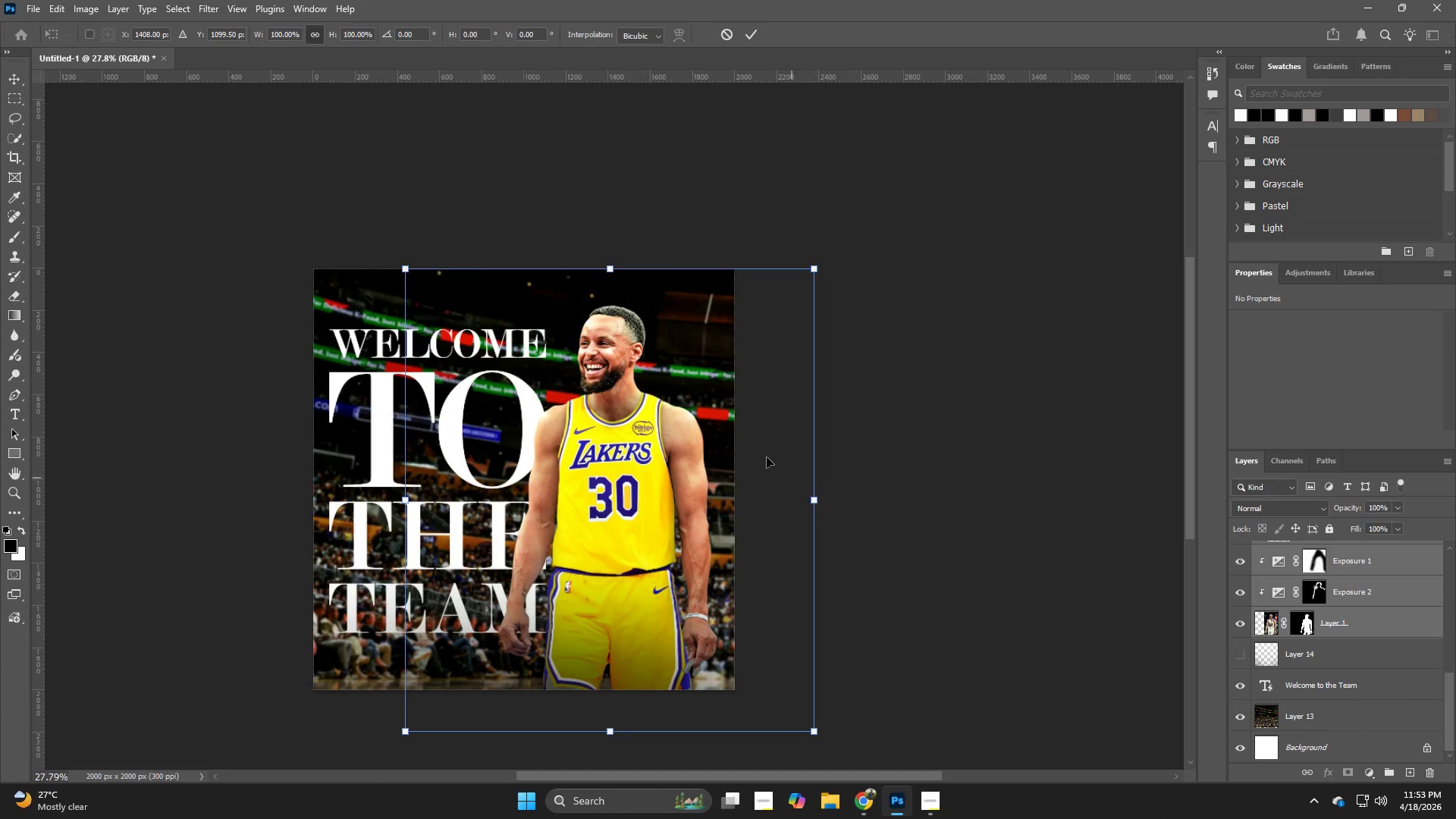 
scroll: coordinate [1354, 698], scroll_direction: down, amount: 6.0
 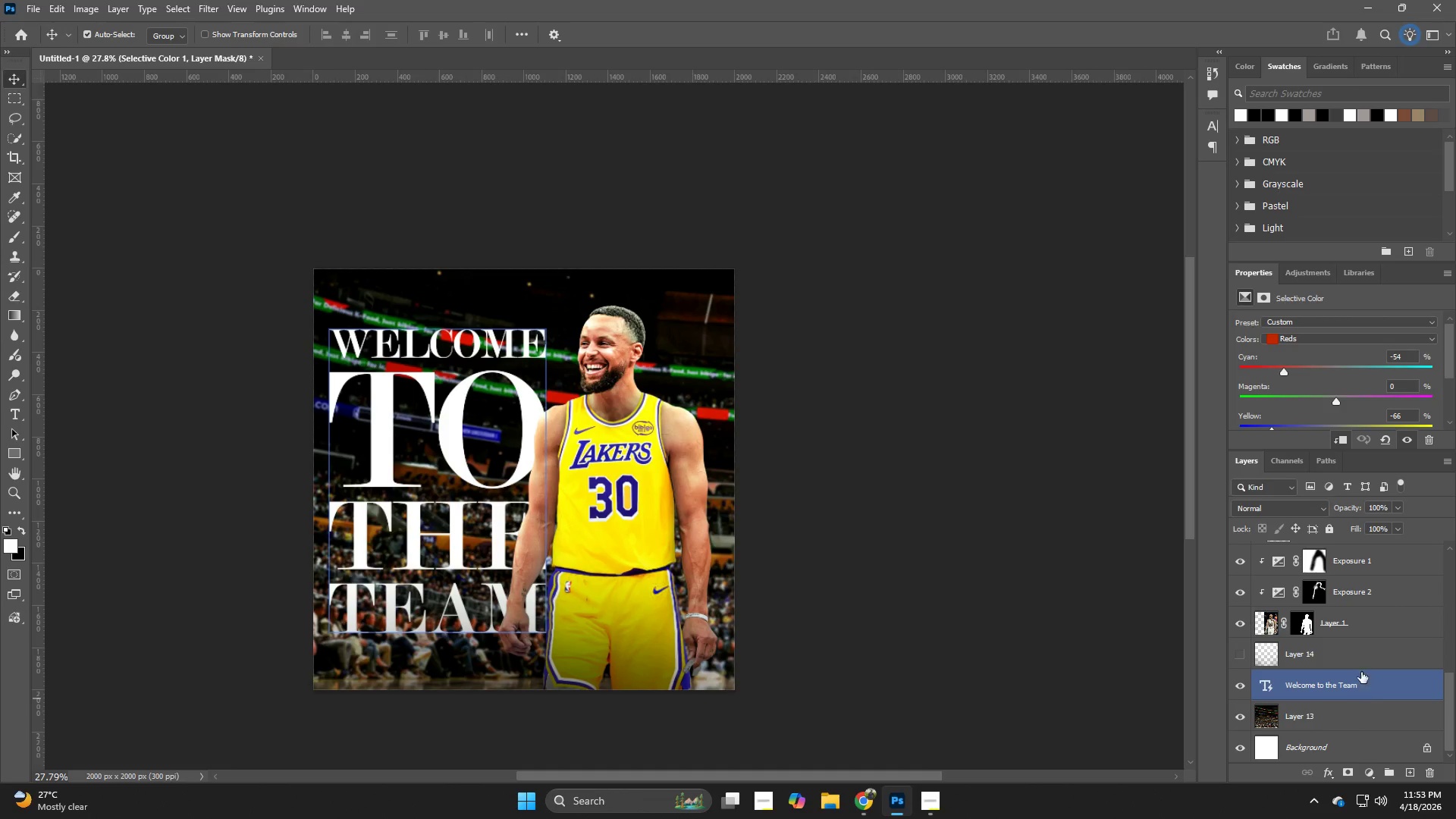 
left_click([1345, 624])
 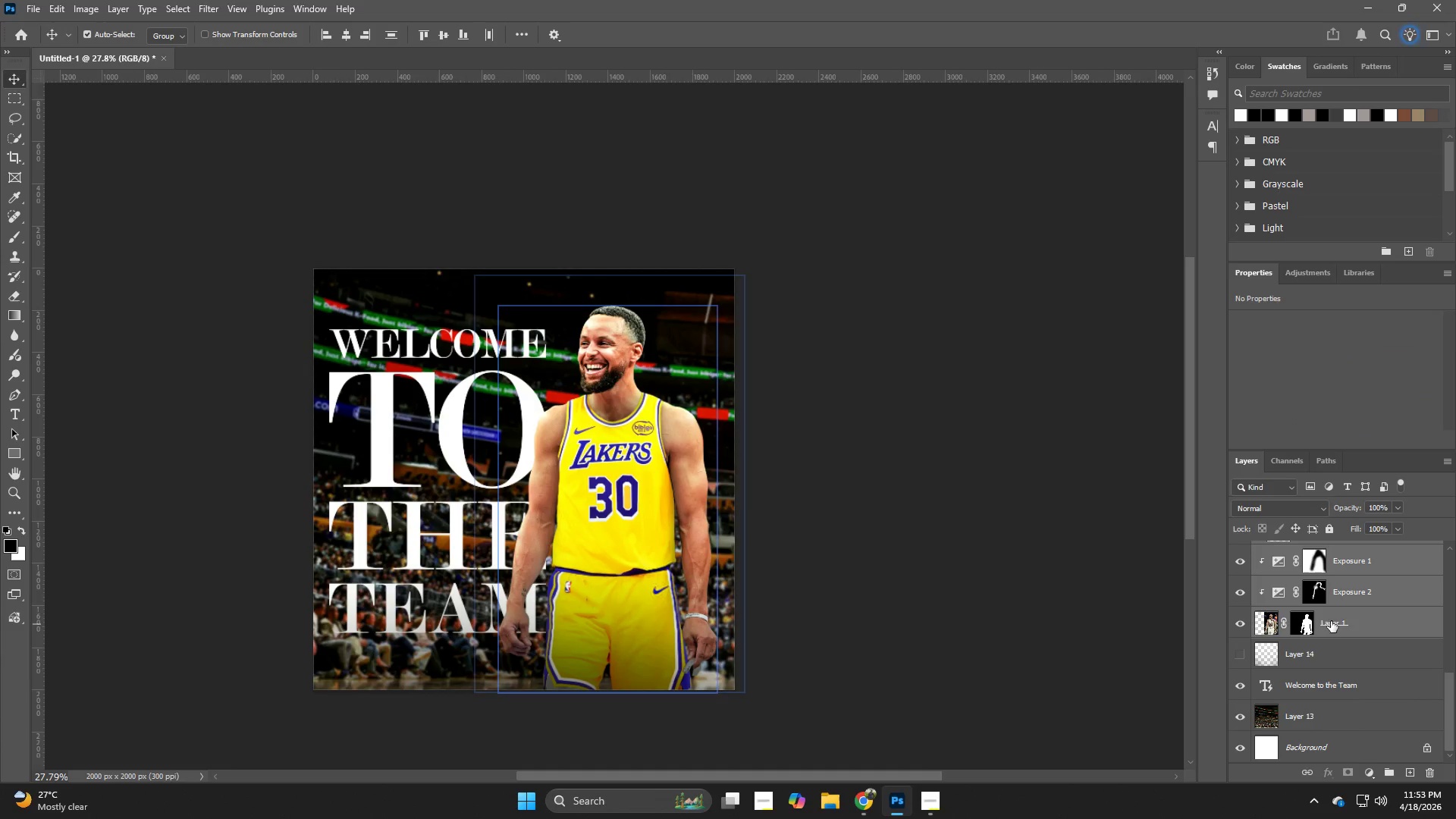 
key(Control+T)
 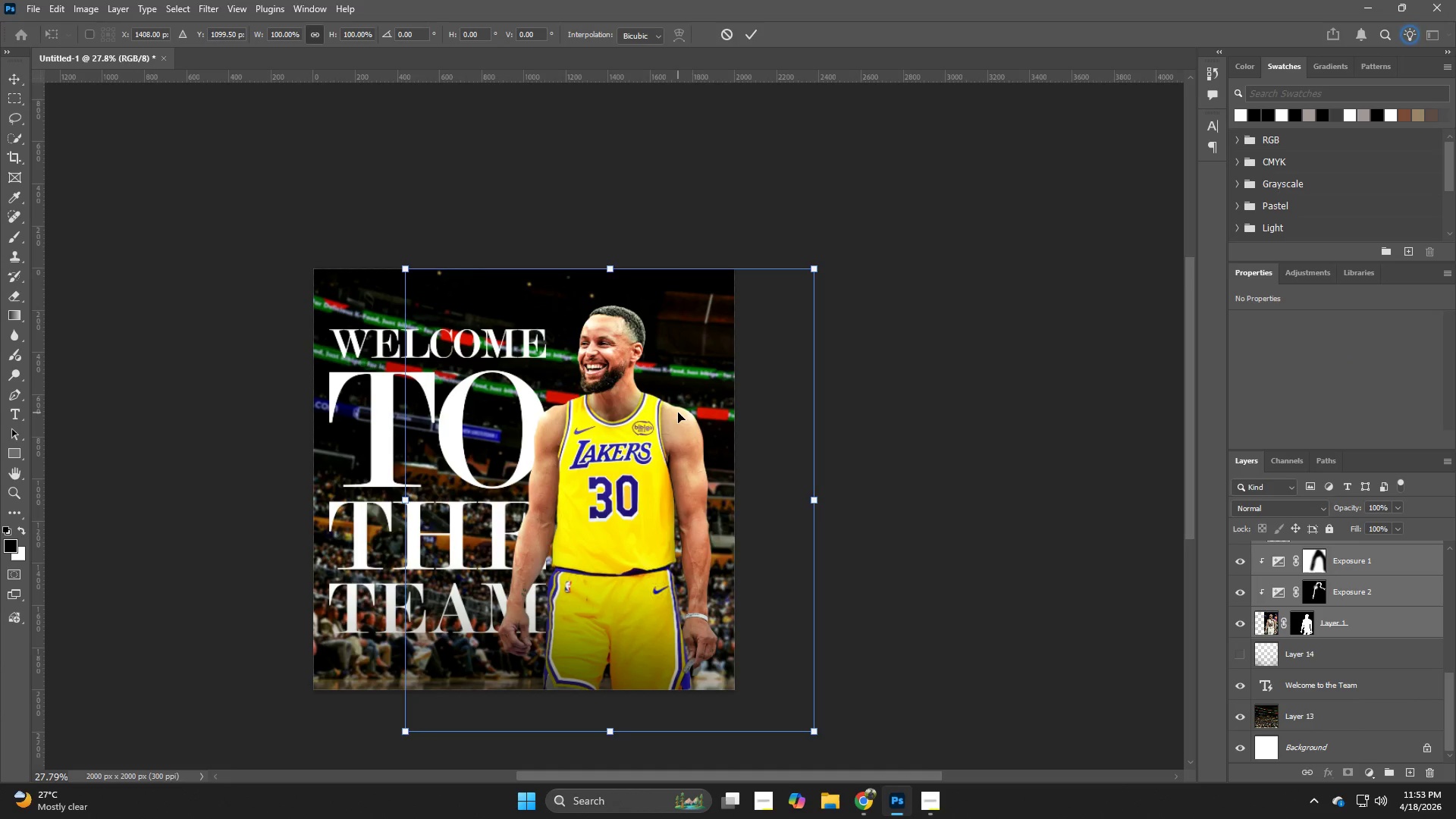 
left_click_drag(start_coordinate=[678, 413], to_coordinate=[691, 413])
 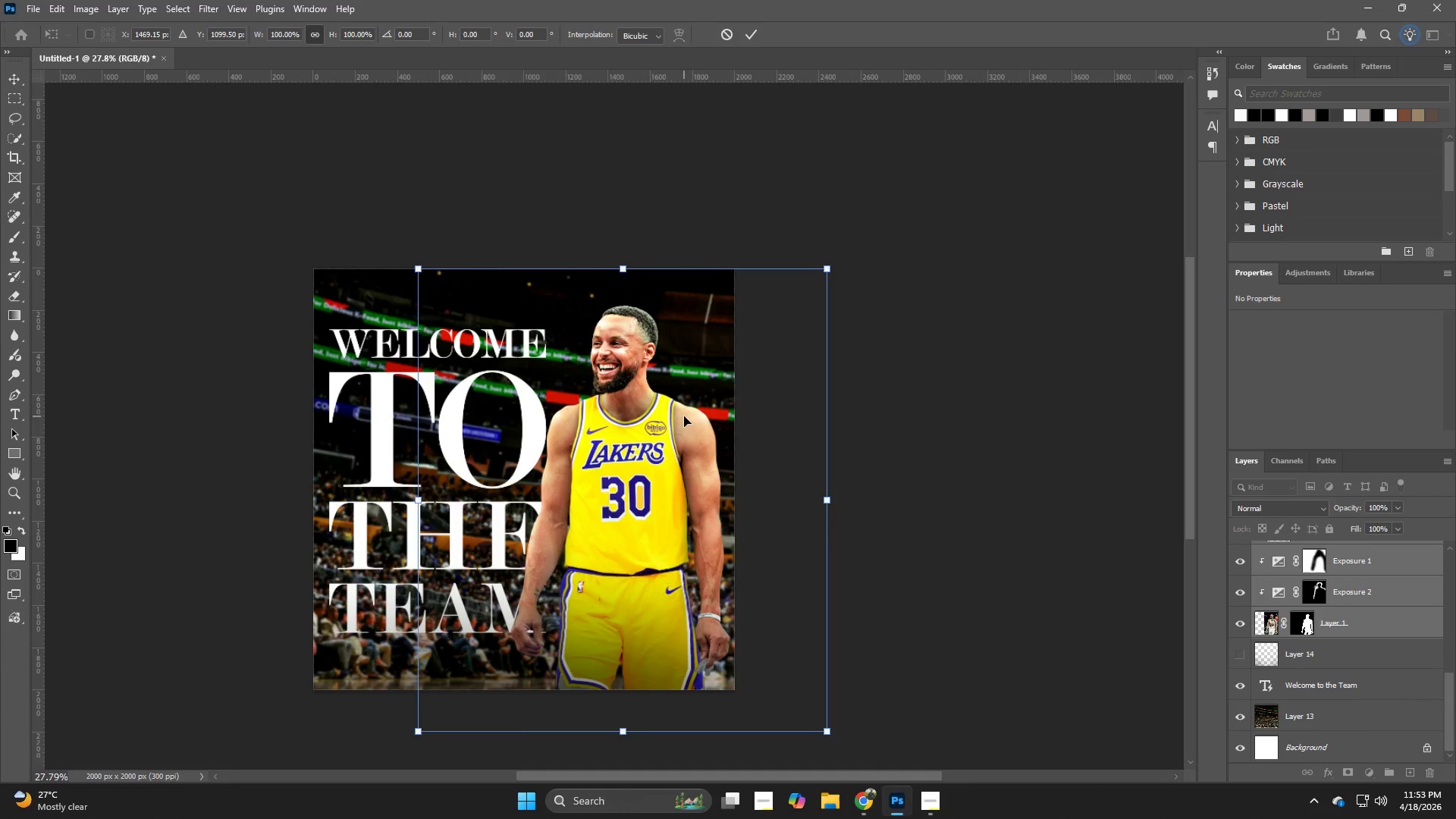 
key(NumpadEnter)
 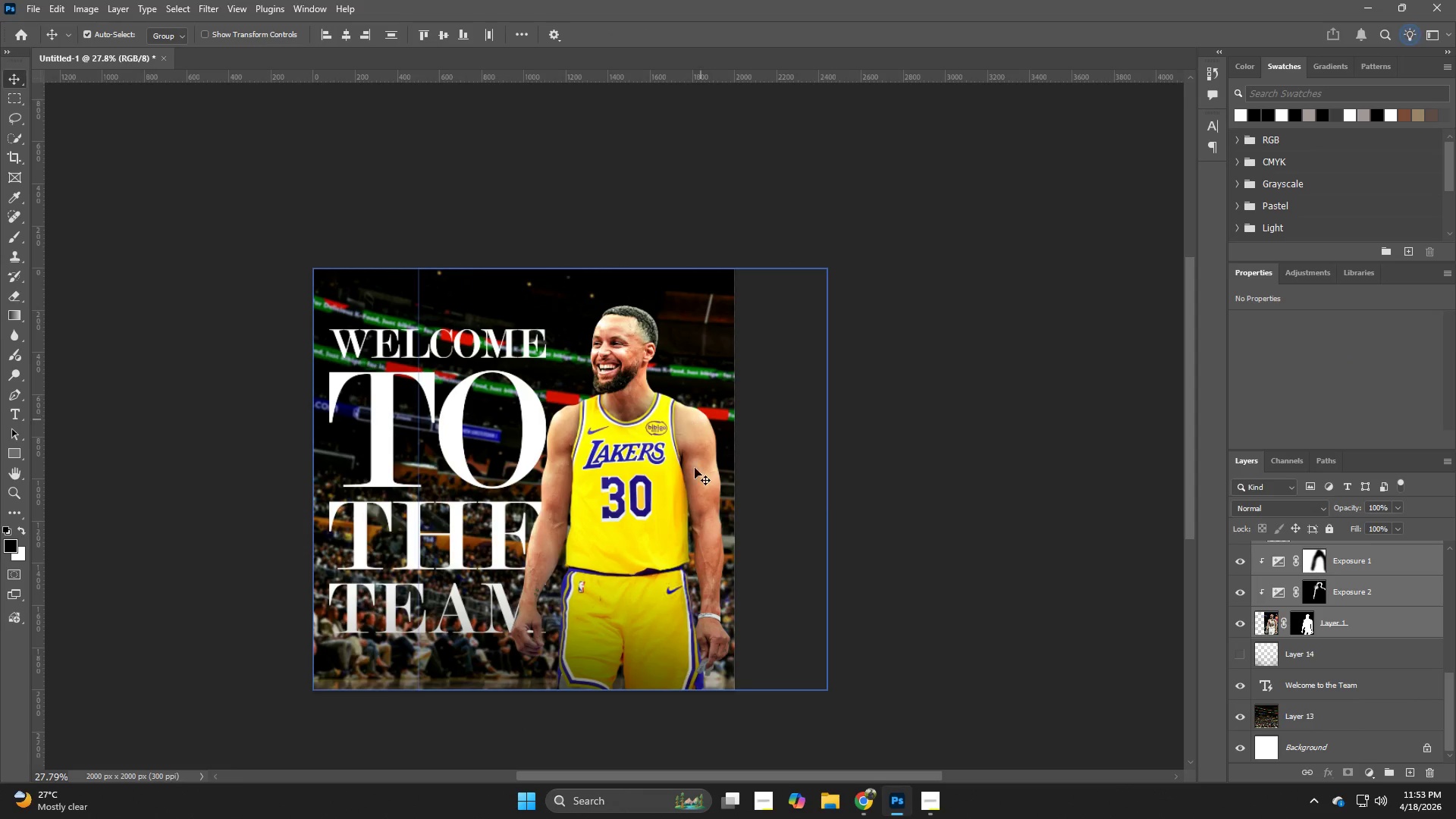 
key(Z)
 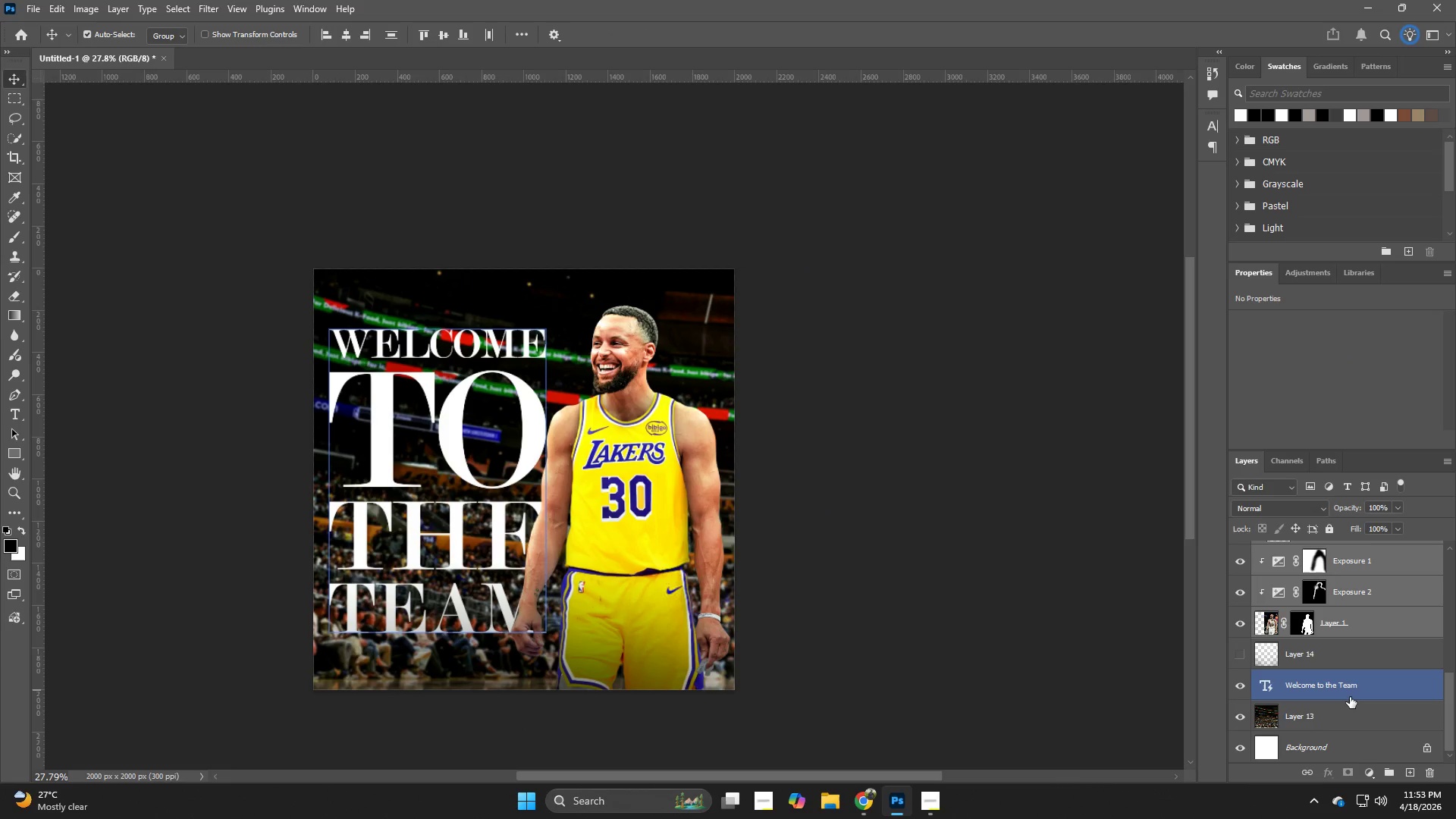 
scroll: coordinate [1351, 691], scroll_direction: up, amount: 2.0
 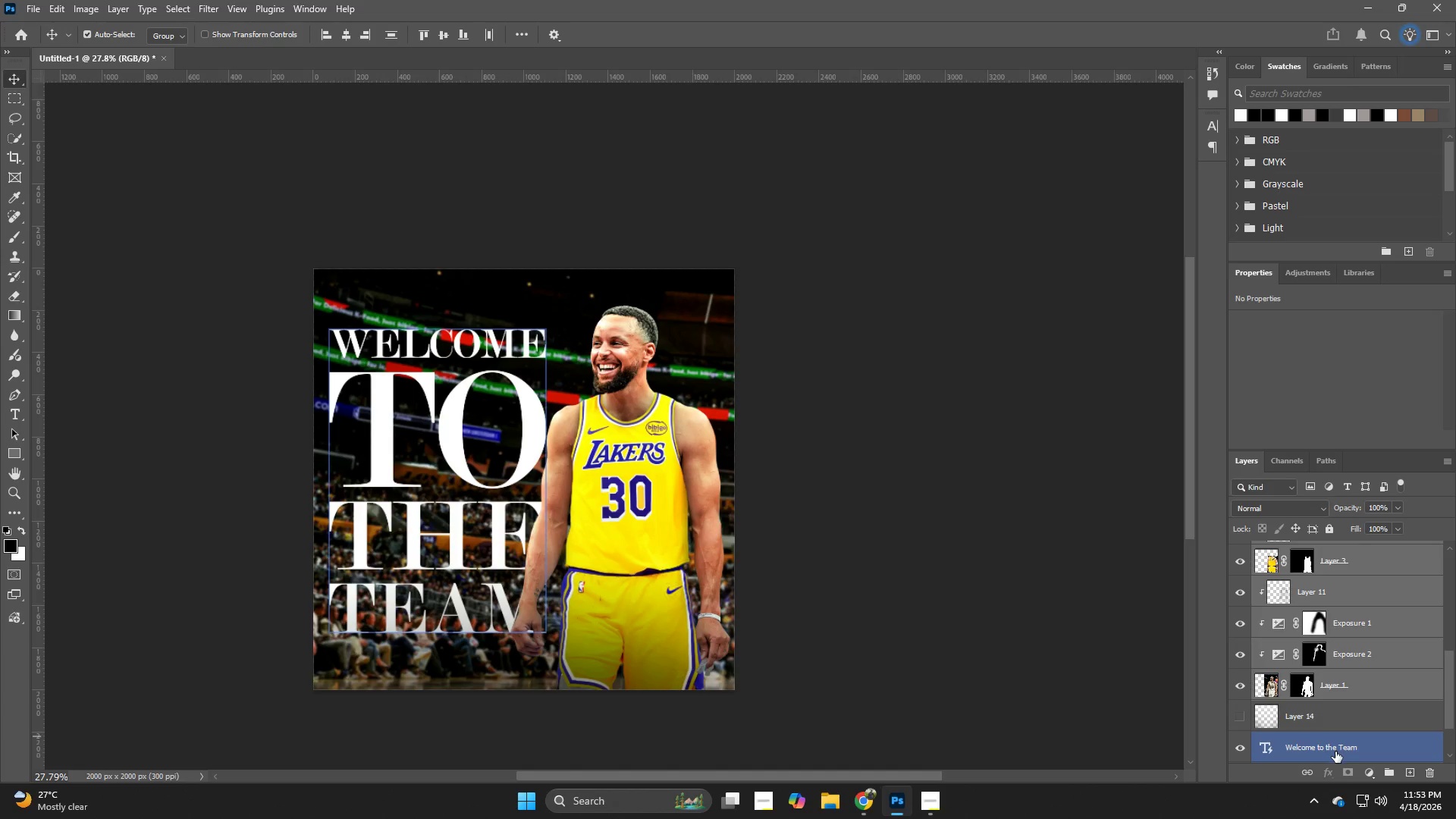 
hold_key(key=AltLeft, duration=5.23)
left_click_drag(start_coordinate=[1335, 752], to_coordinate=[1343, 634])
 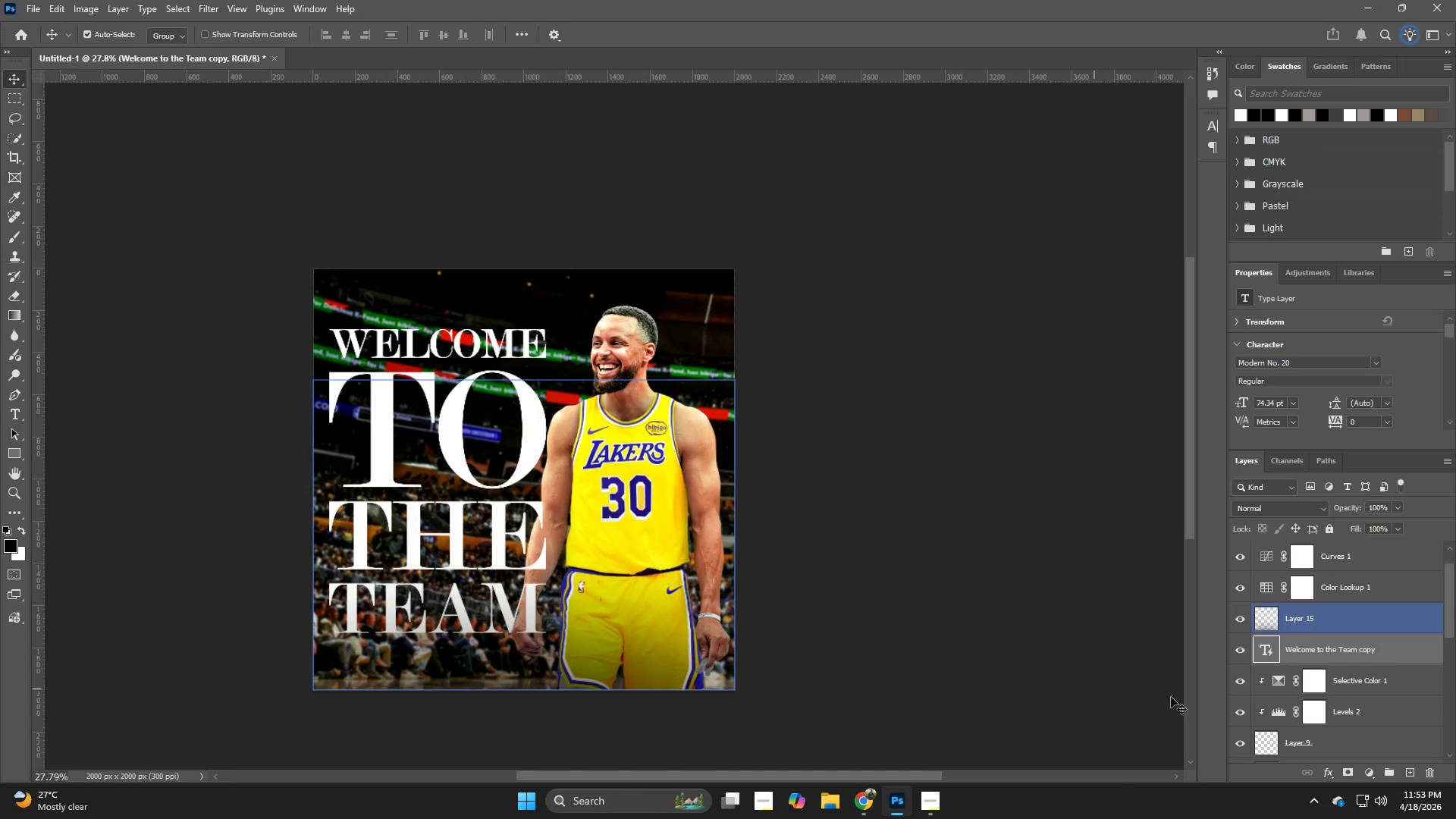 
hold_key(key=Z, duration=1.5)
 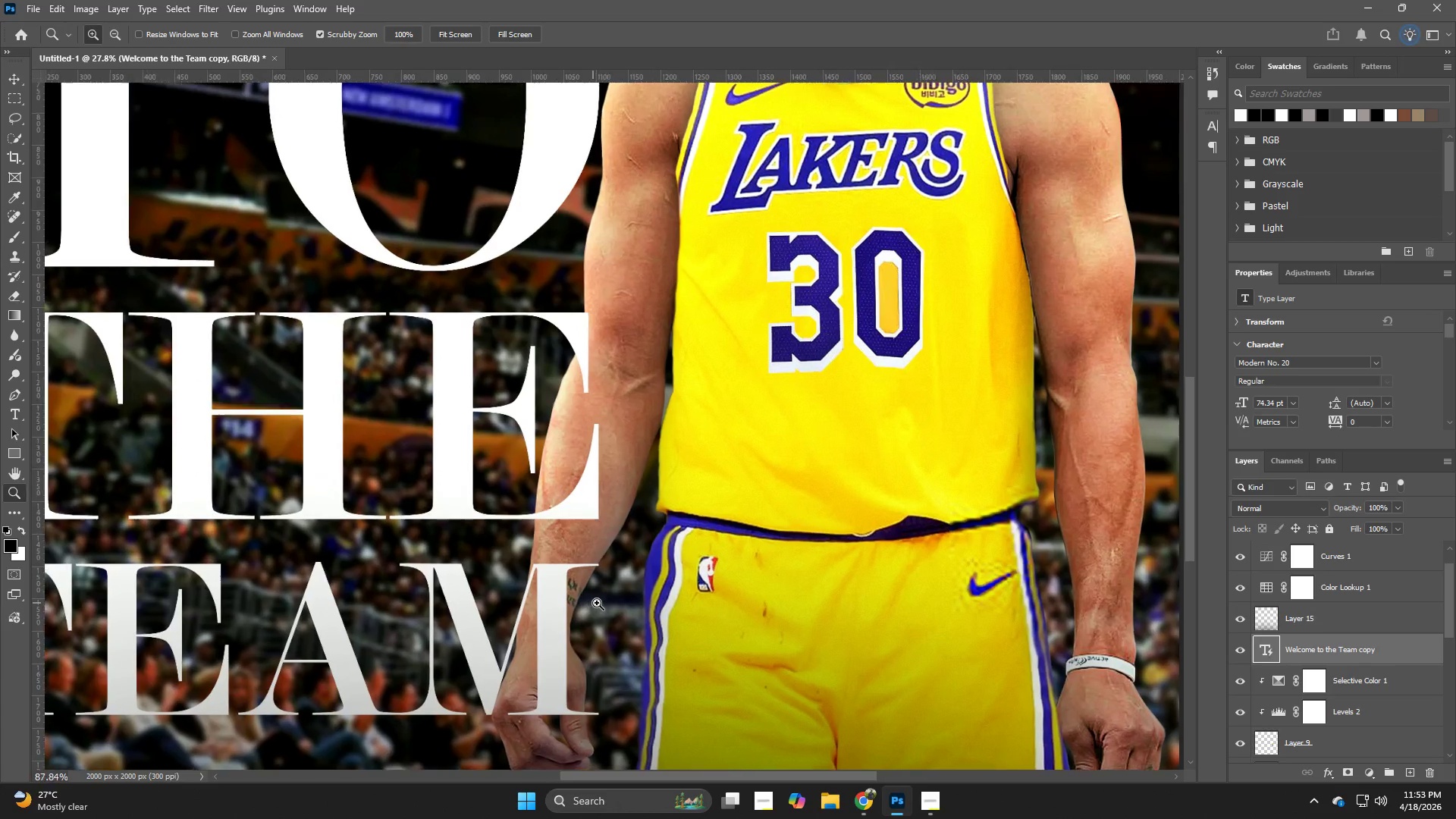 
left_click_drag(start_coordinate=[520, 593], to_coordinate=[613, 607])
 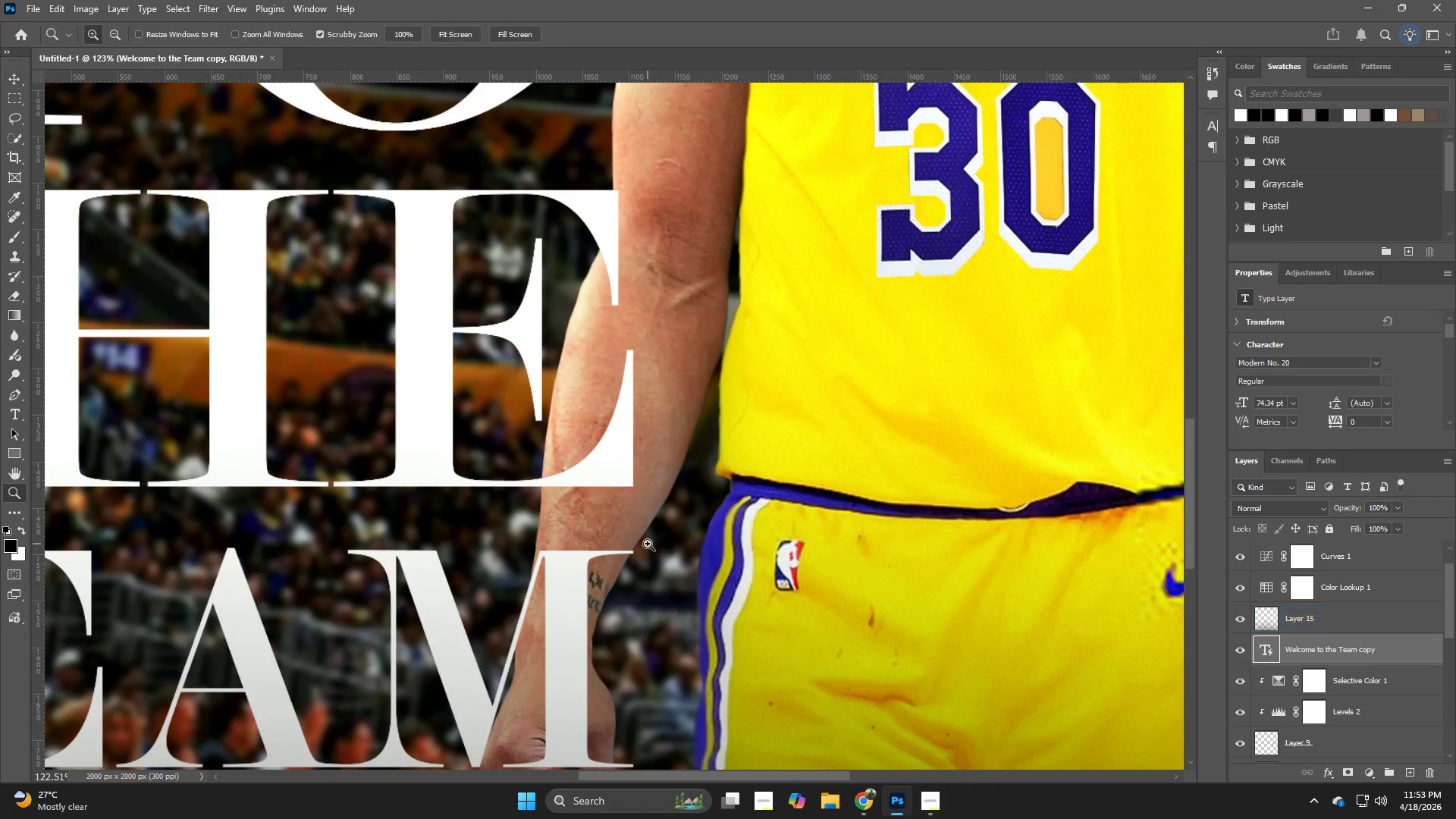 
hold_key(key=Z, duration=1.5)
 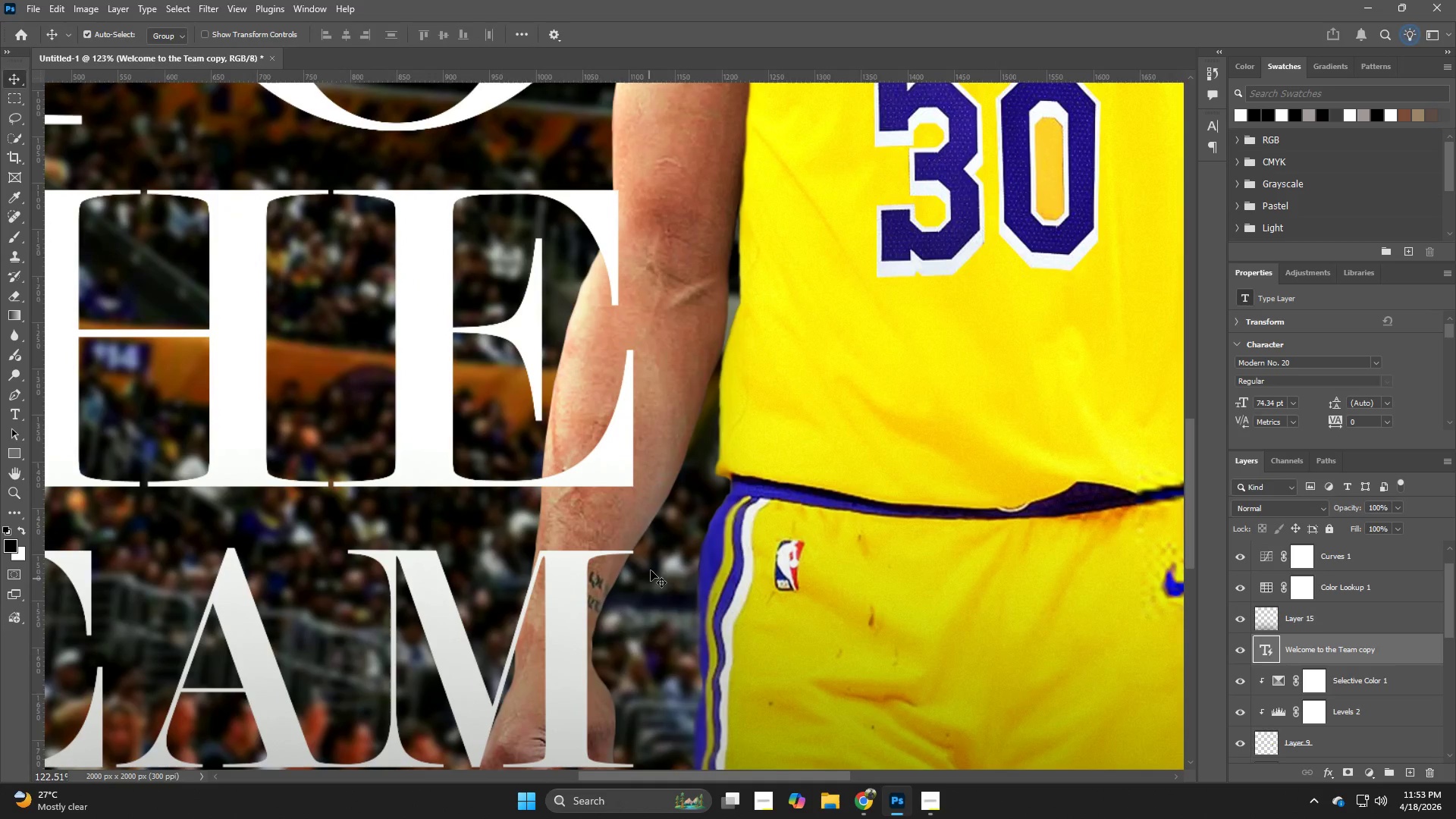 
hold_key(key=Z, duration=0.38)
 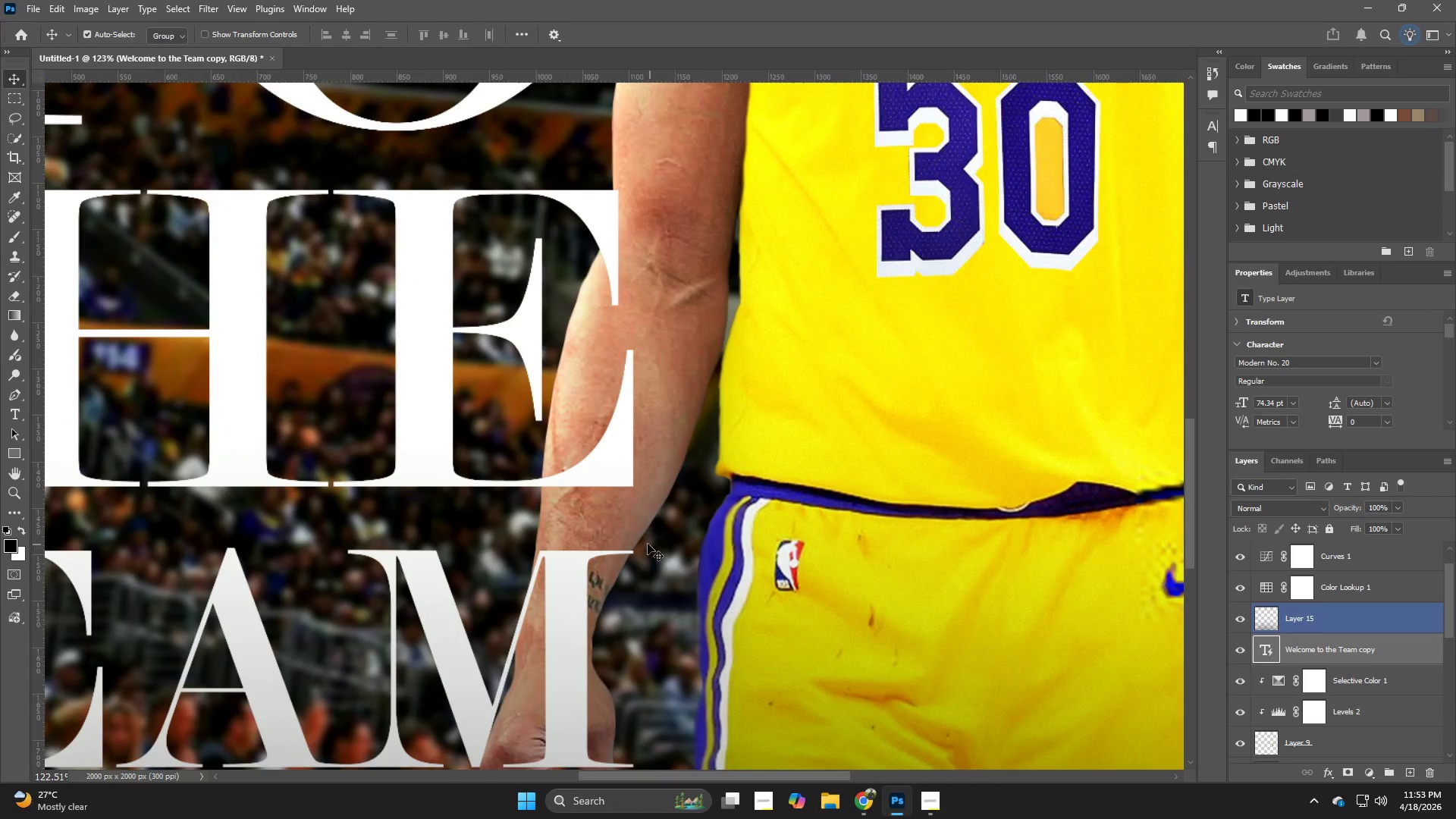 
hold_key(key=Z, duration=0.36)
 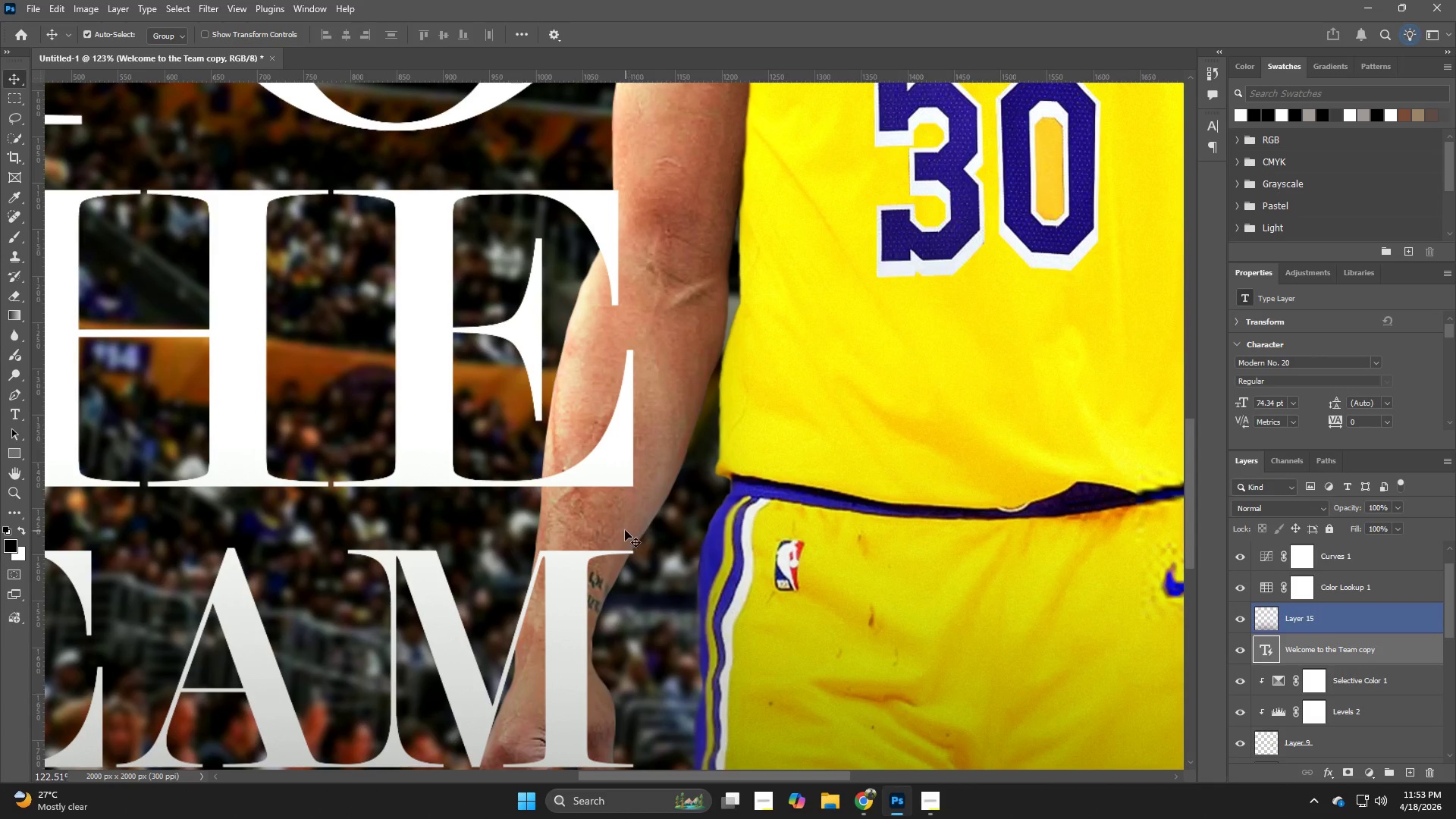 
hold_key(key=Z, duration=0.75)
 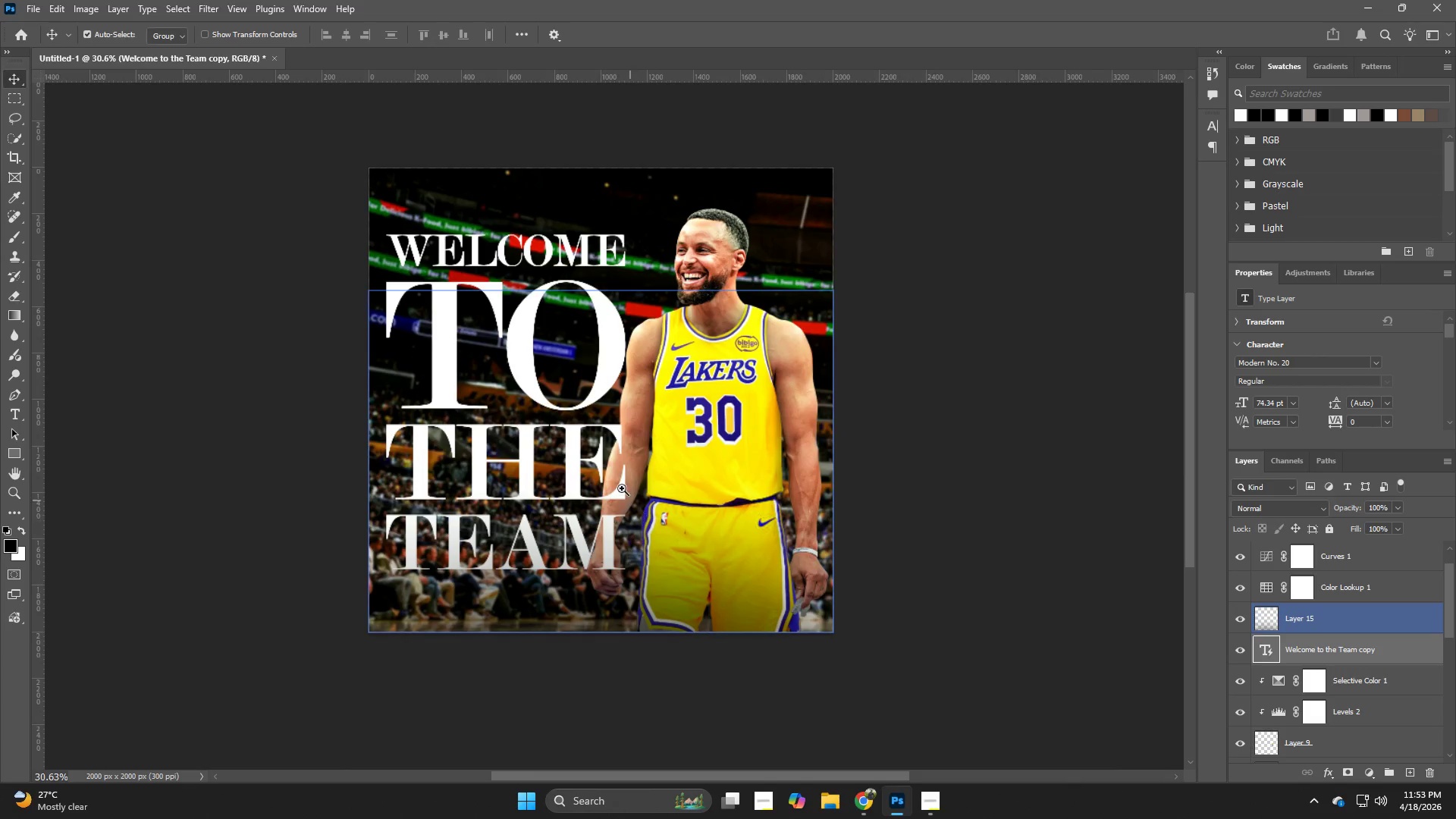 
left_click_drag(start_coordinate=[623, 503], to_coordinate=[538, 531])
 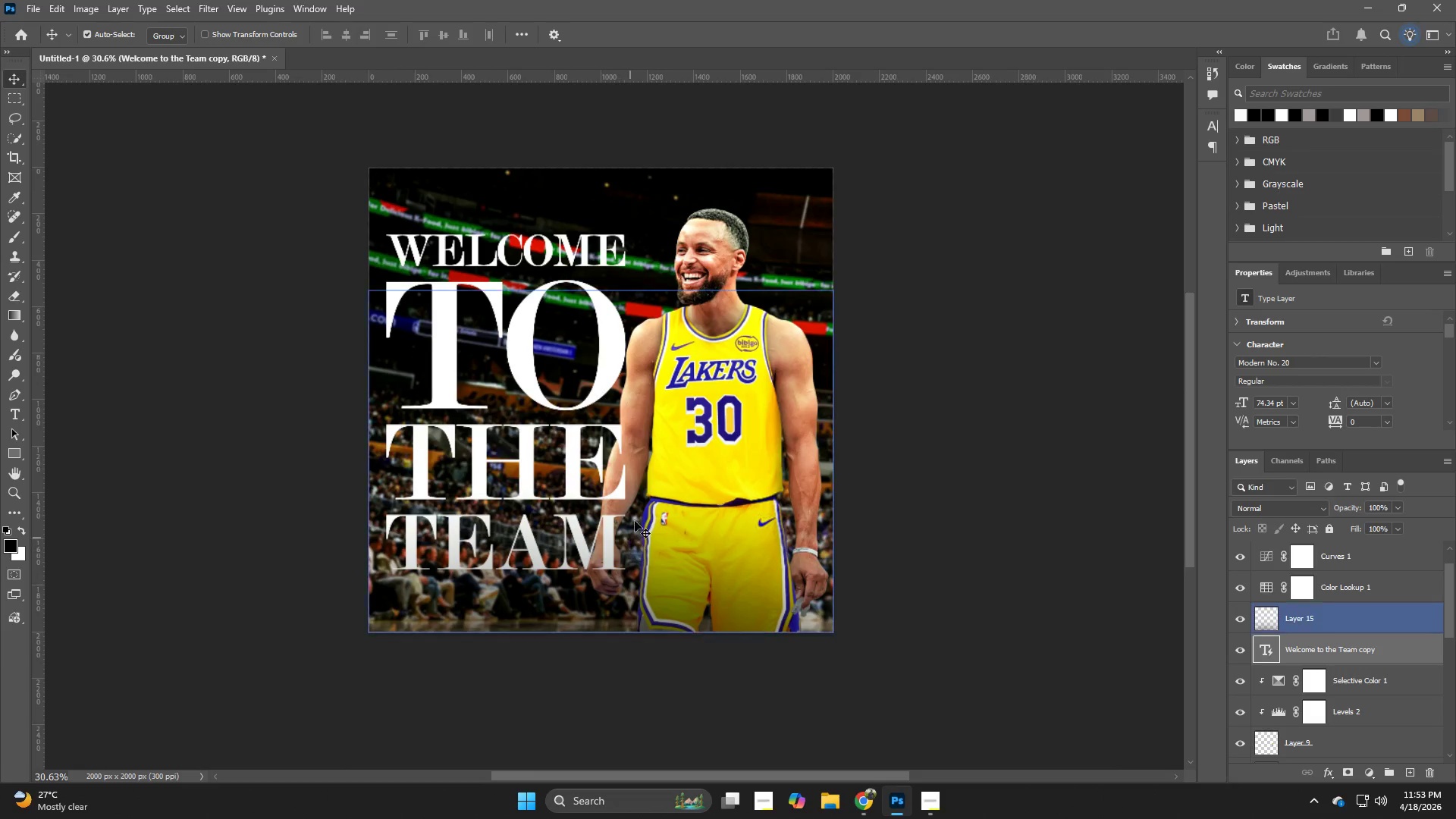 
hold_key(key=Z, duration=1.5)
 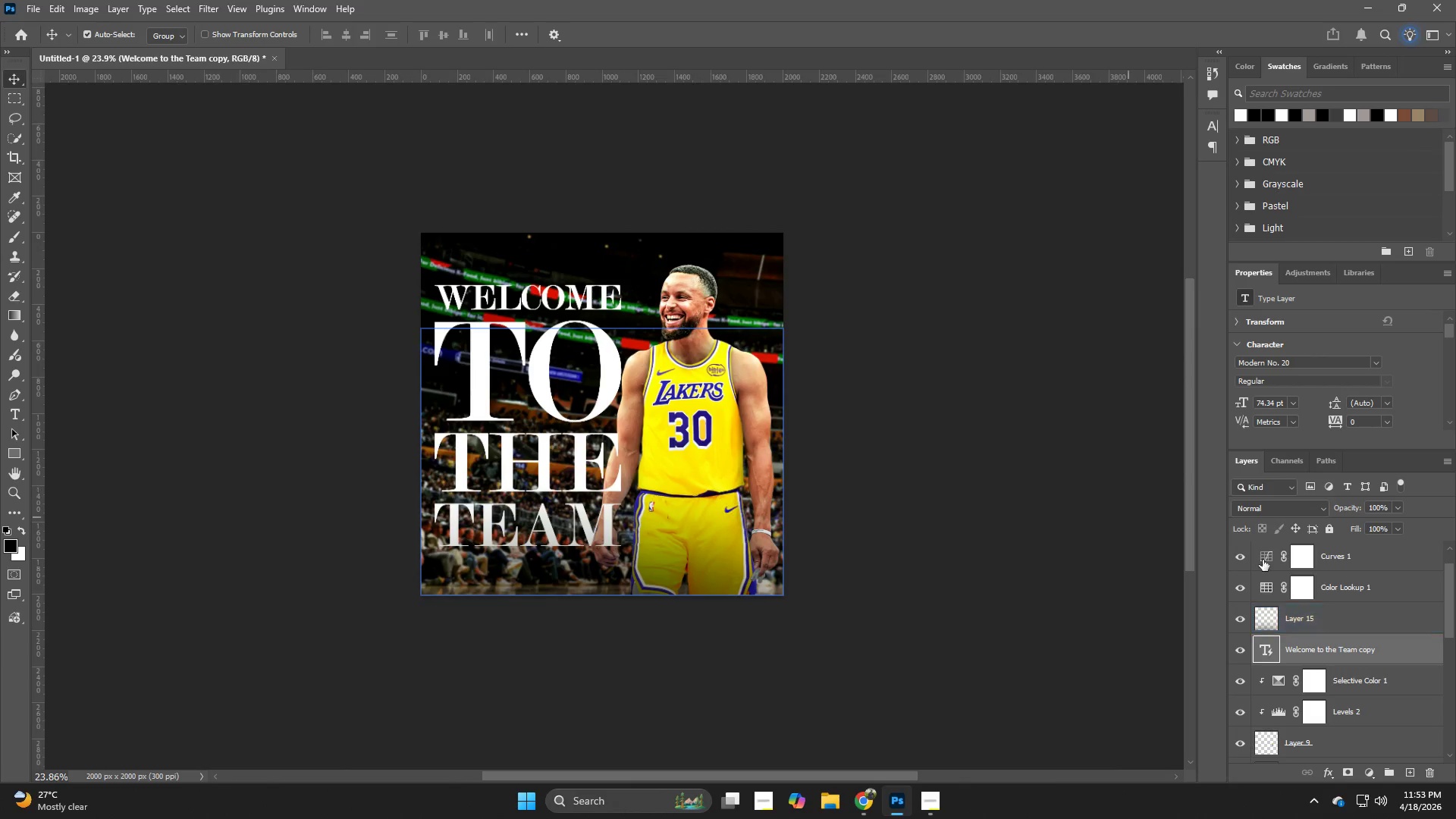 
left_click_drag(start_coordinate=[607, 463], to_coordinate=[603, 472])
 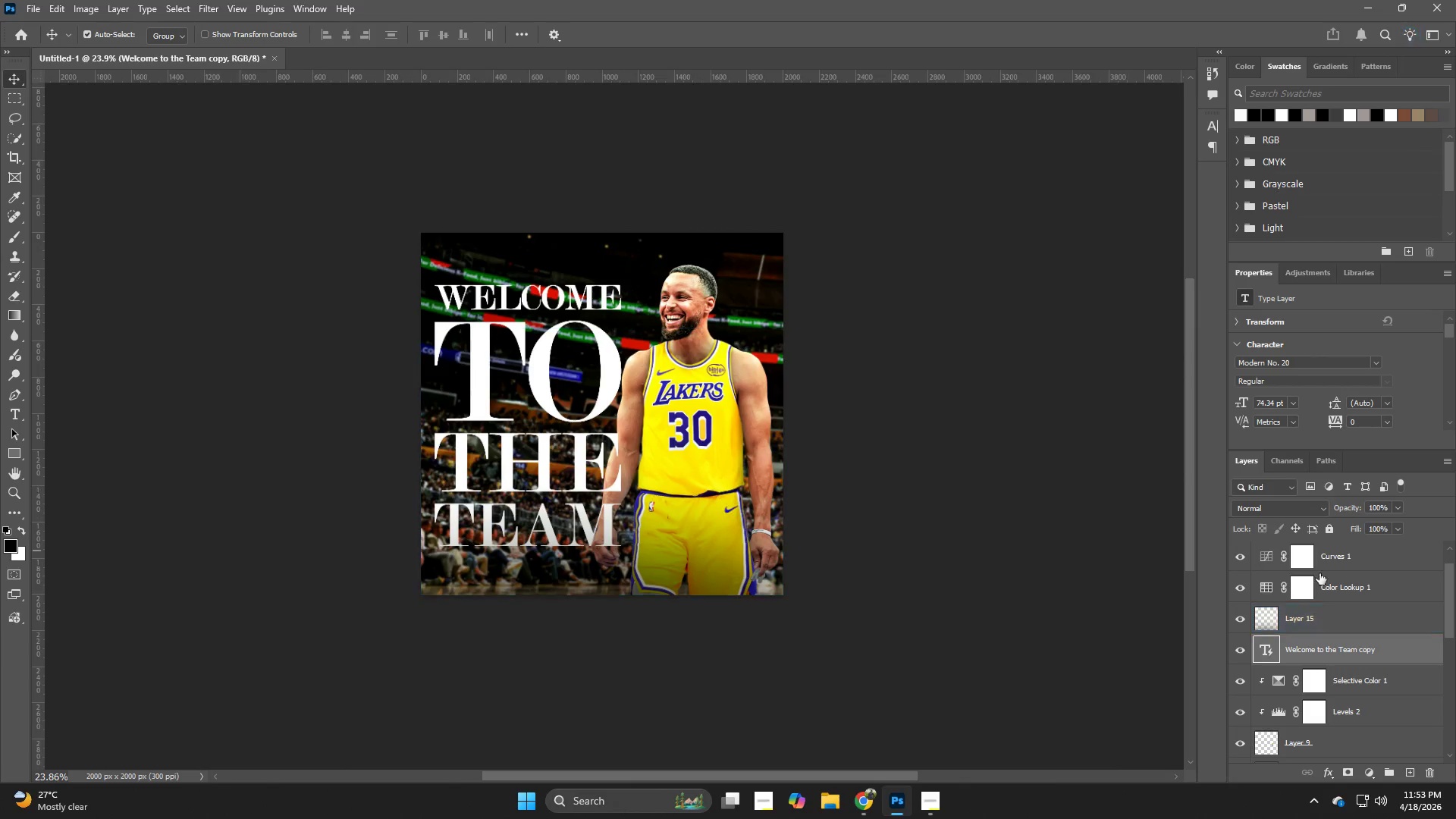 
type(ZZZZ)
 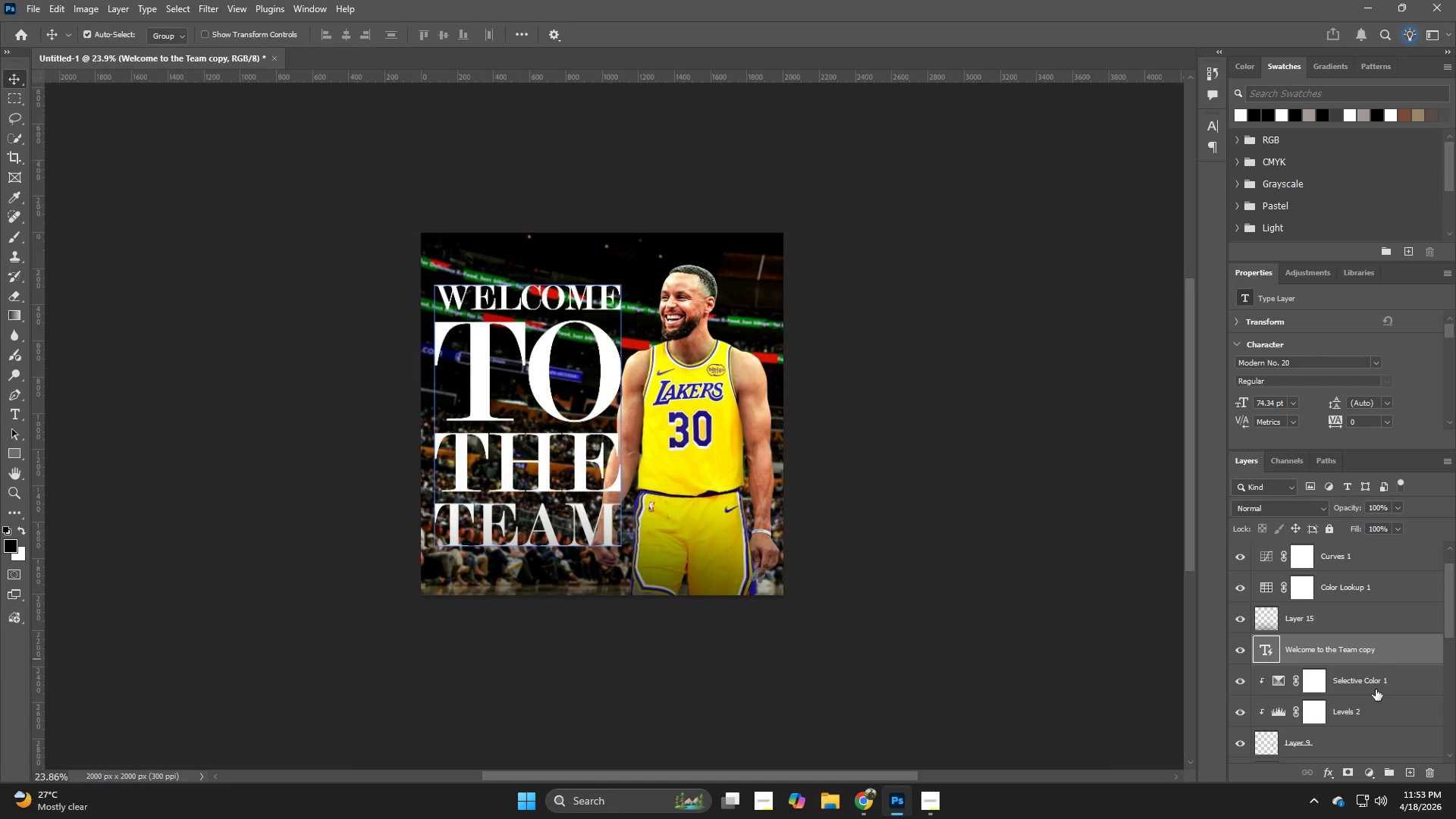 
left_click([1334, 722])
 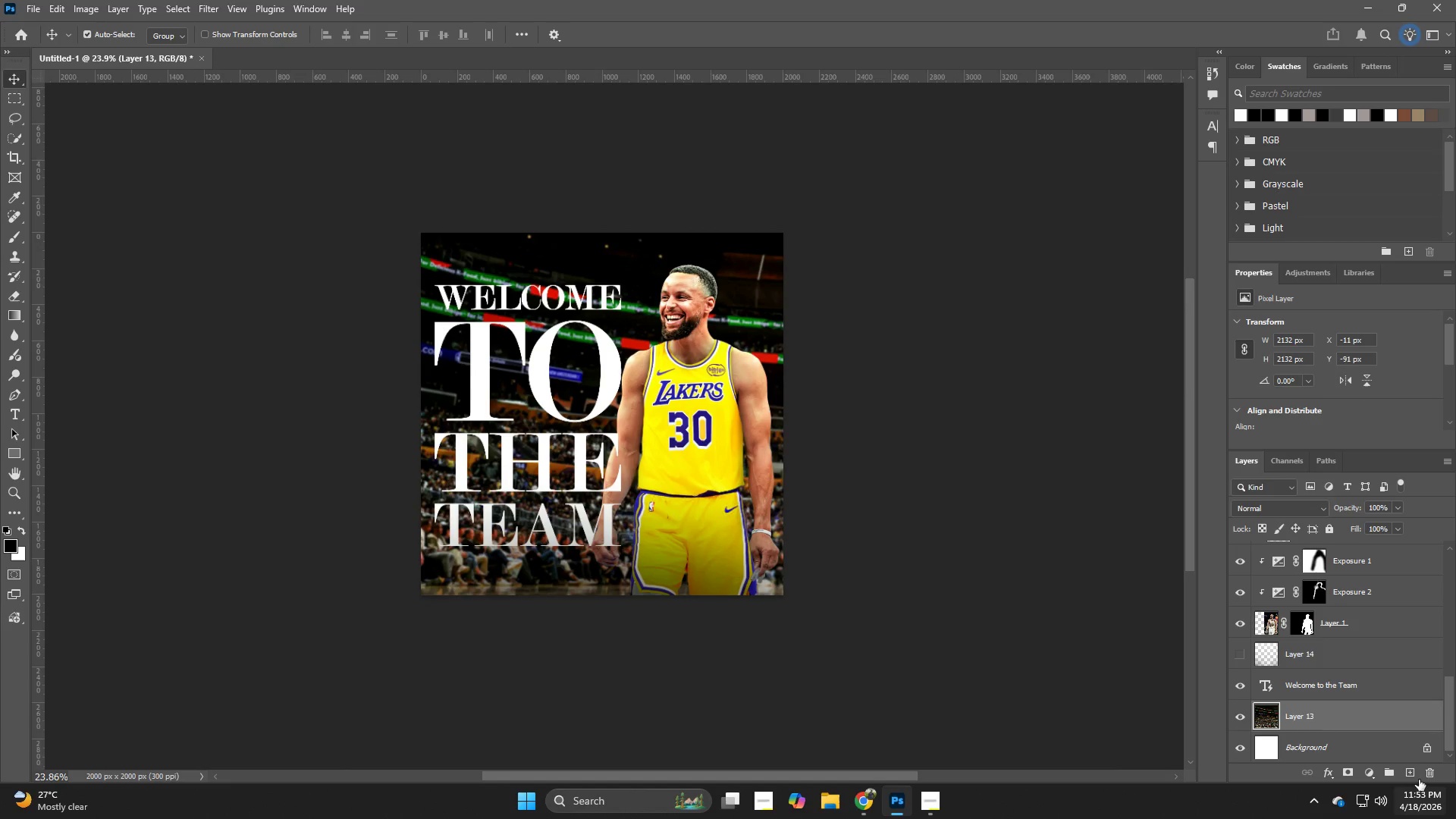 
scroll: coordinate [1339, 688], scroll_direction: down, amount: 19.0
 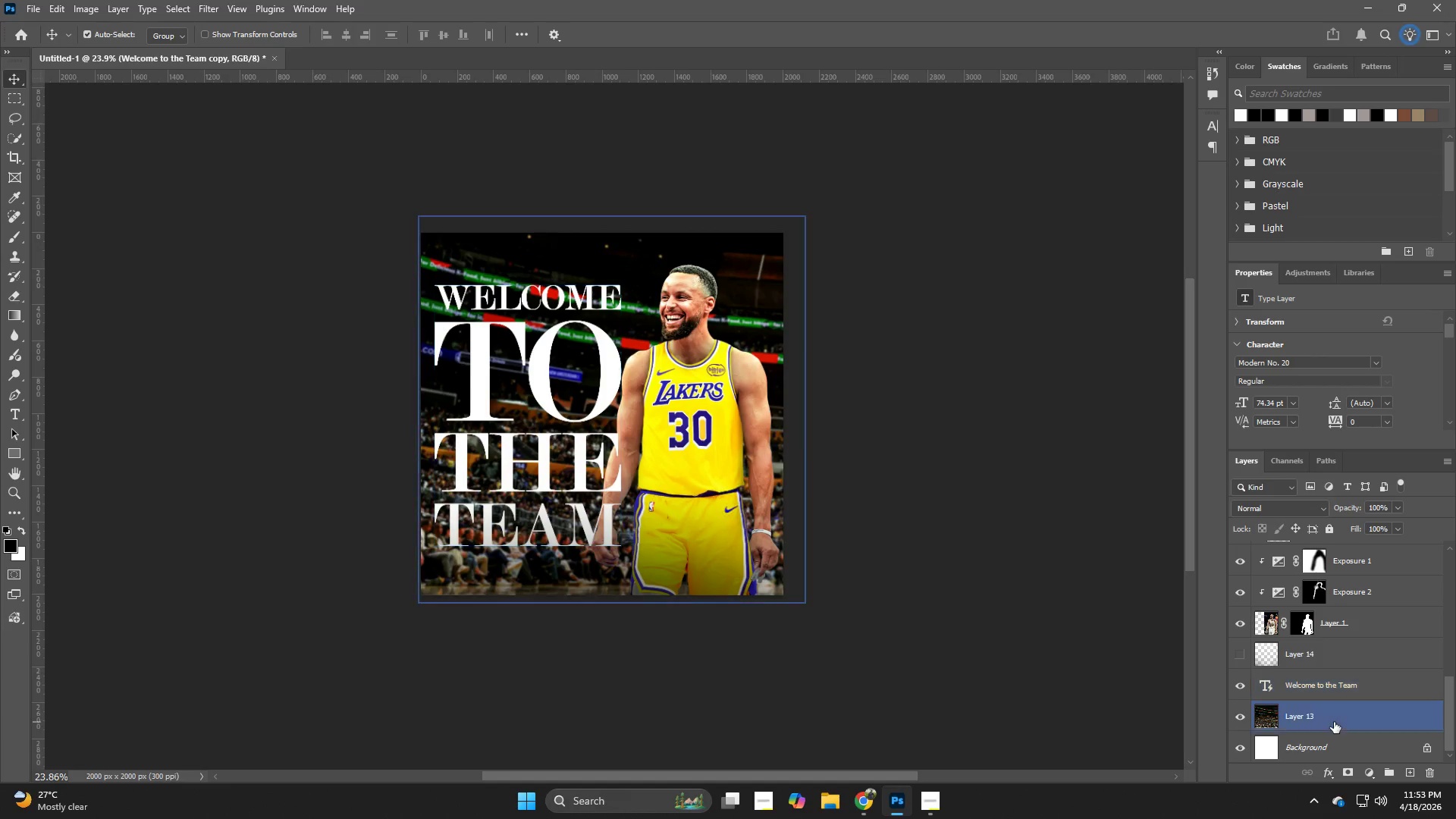 
left_click([1417, 774])
 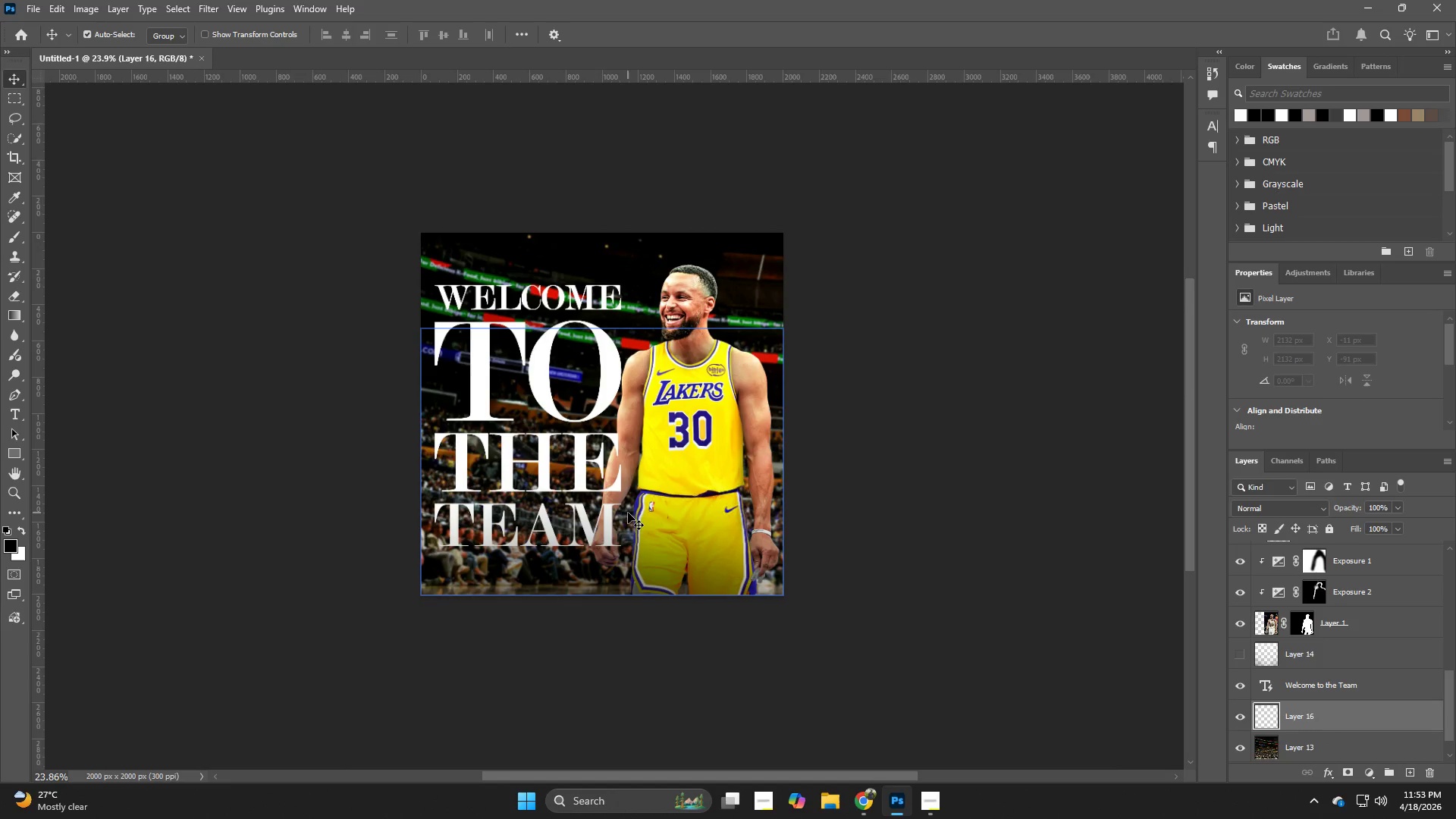 
hold_key(key=Z, duration=0.44)
 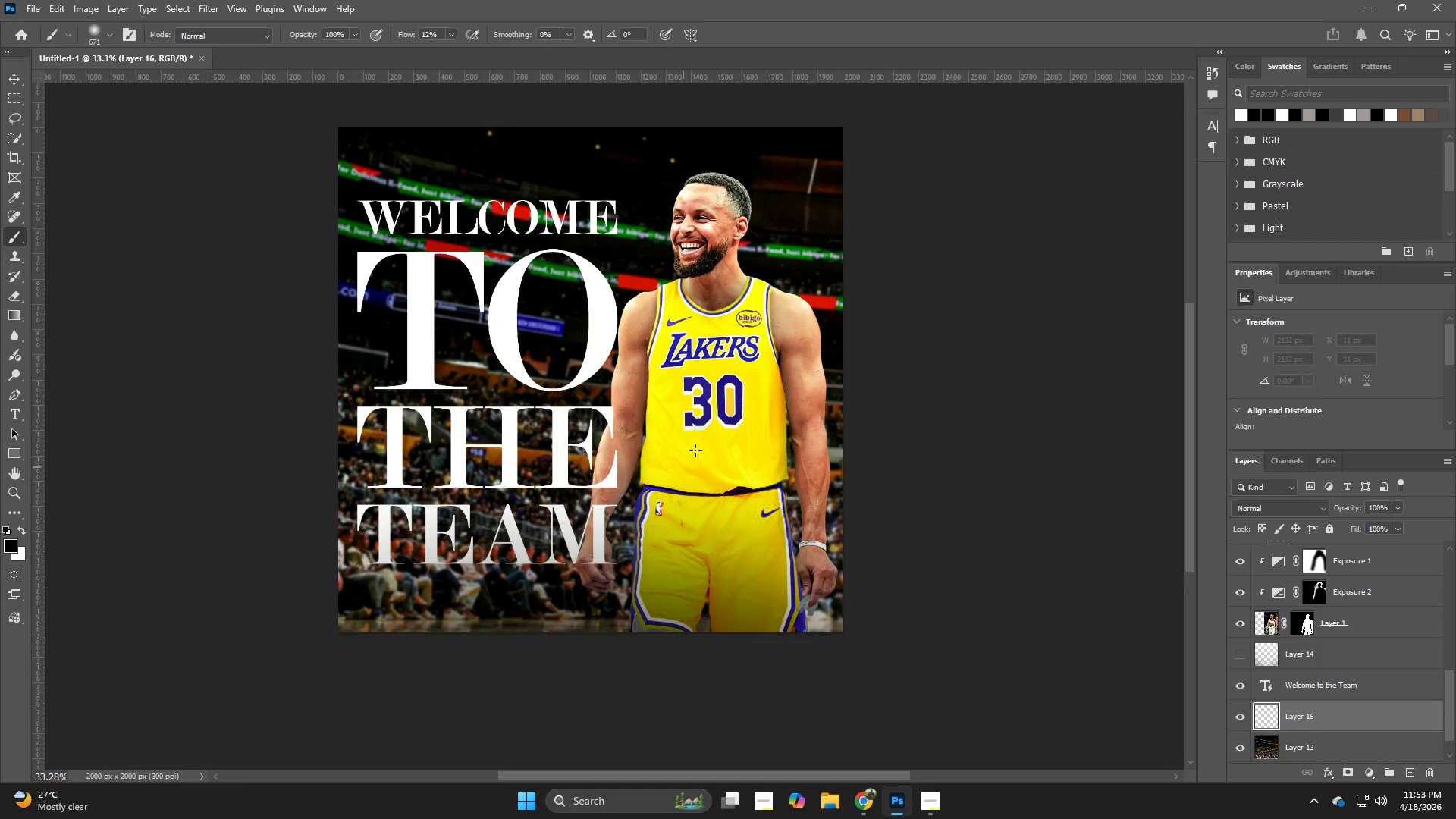 
left_click_drag(start_coordinate=[632, 499], to_coordinate=[660, 509])
 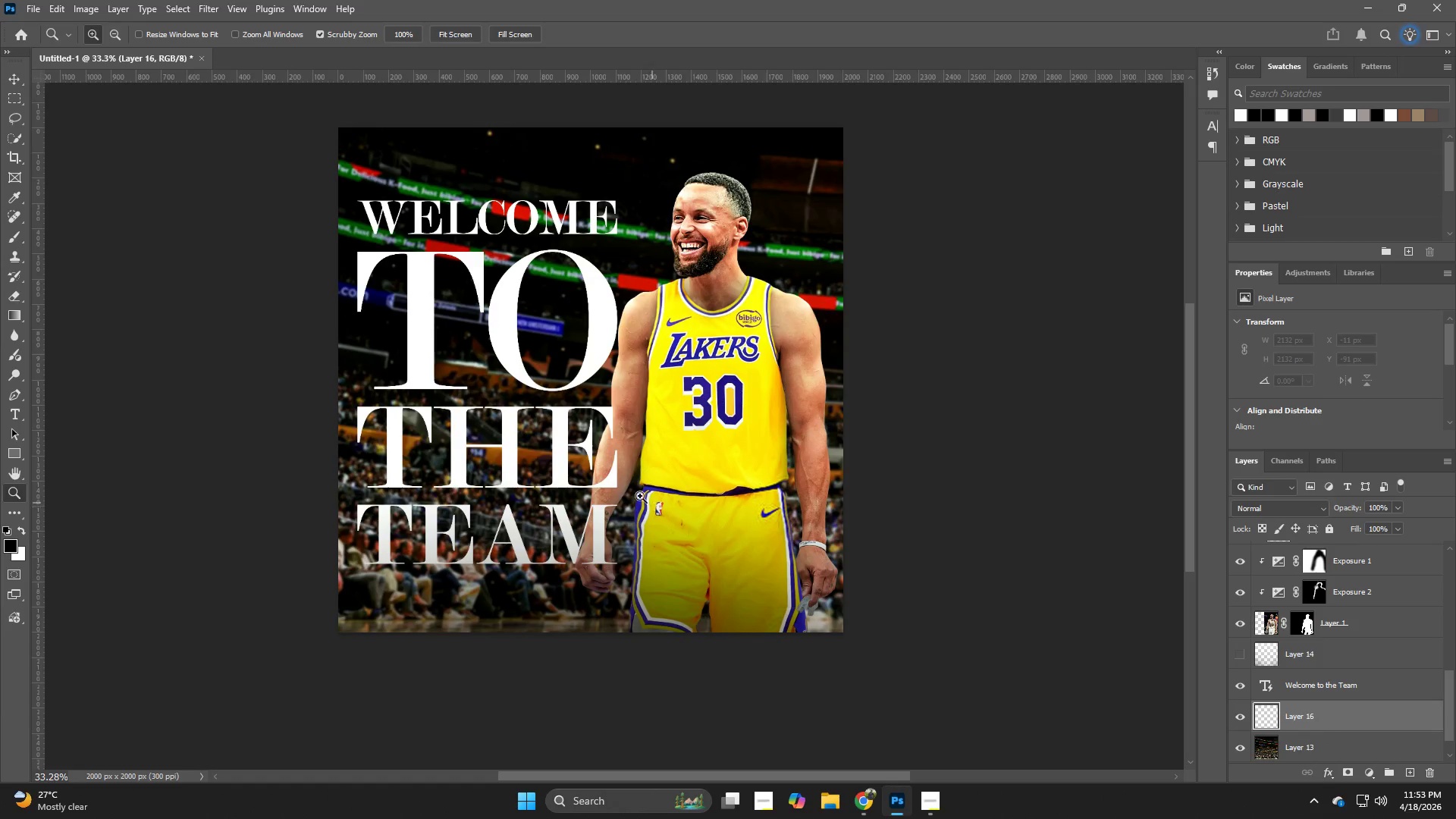 
key(B)
 